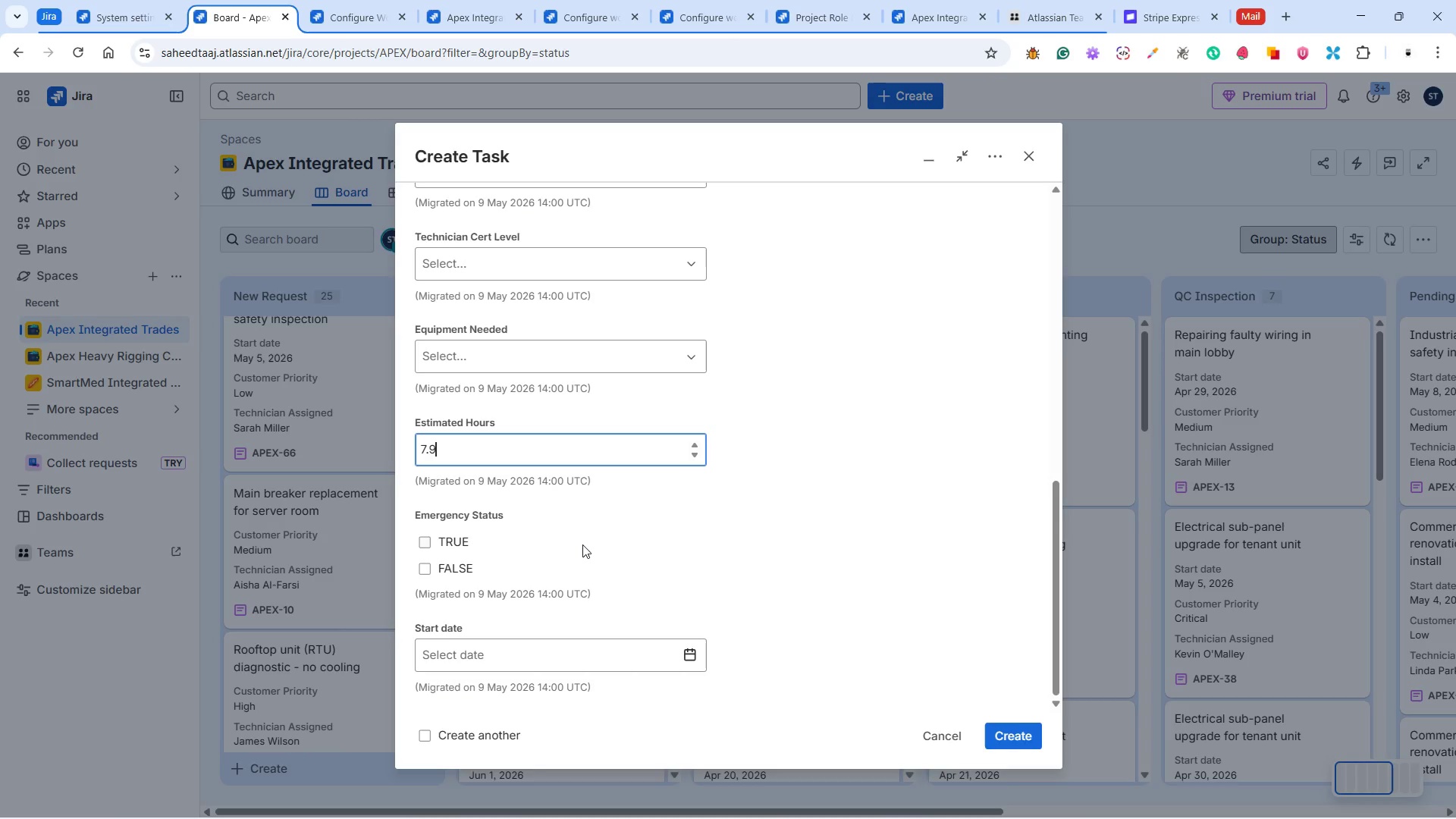 
key(Delete)
 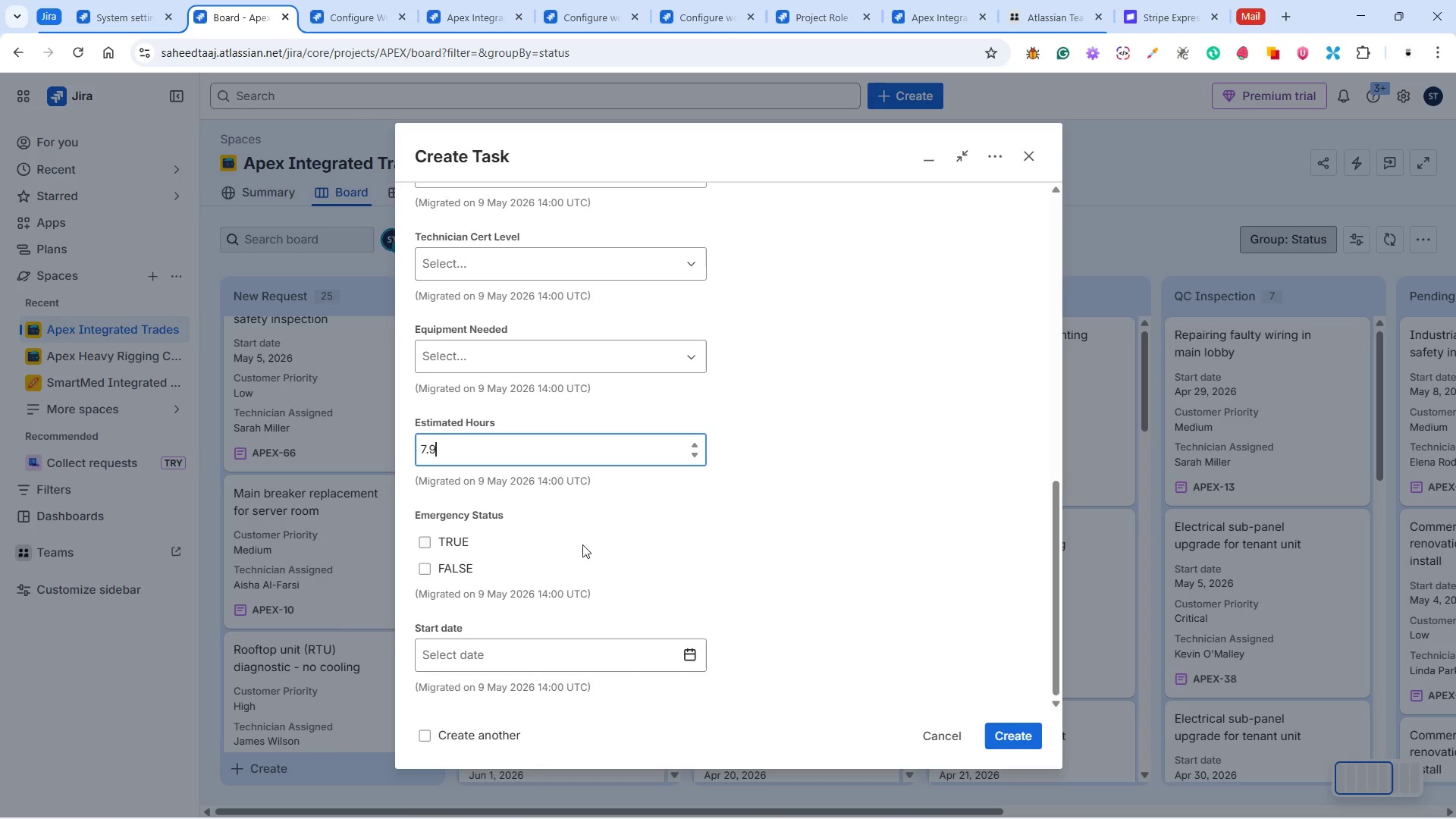 
key(Delete)
 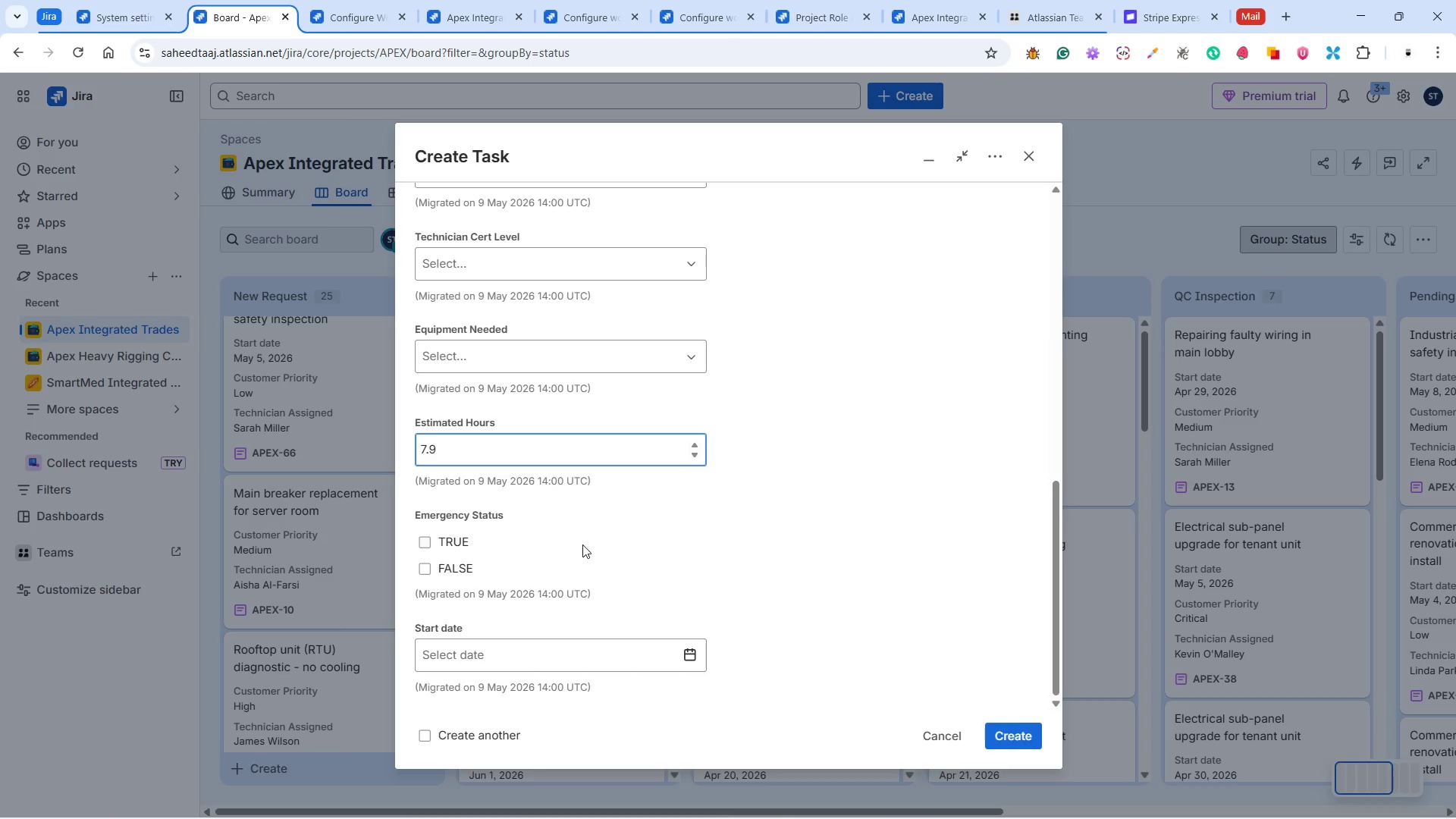 
key(Delete)
 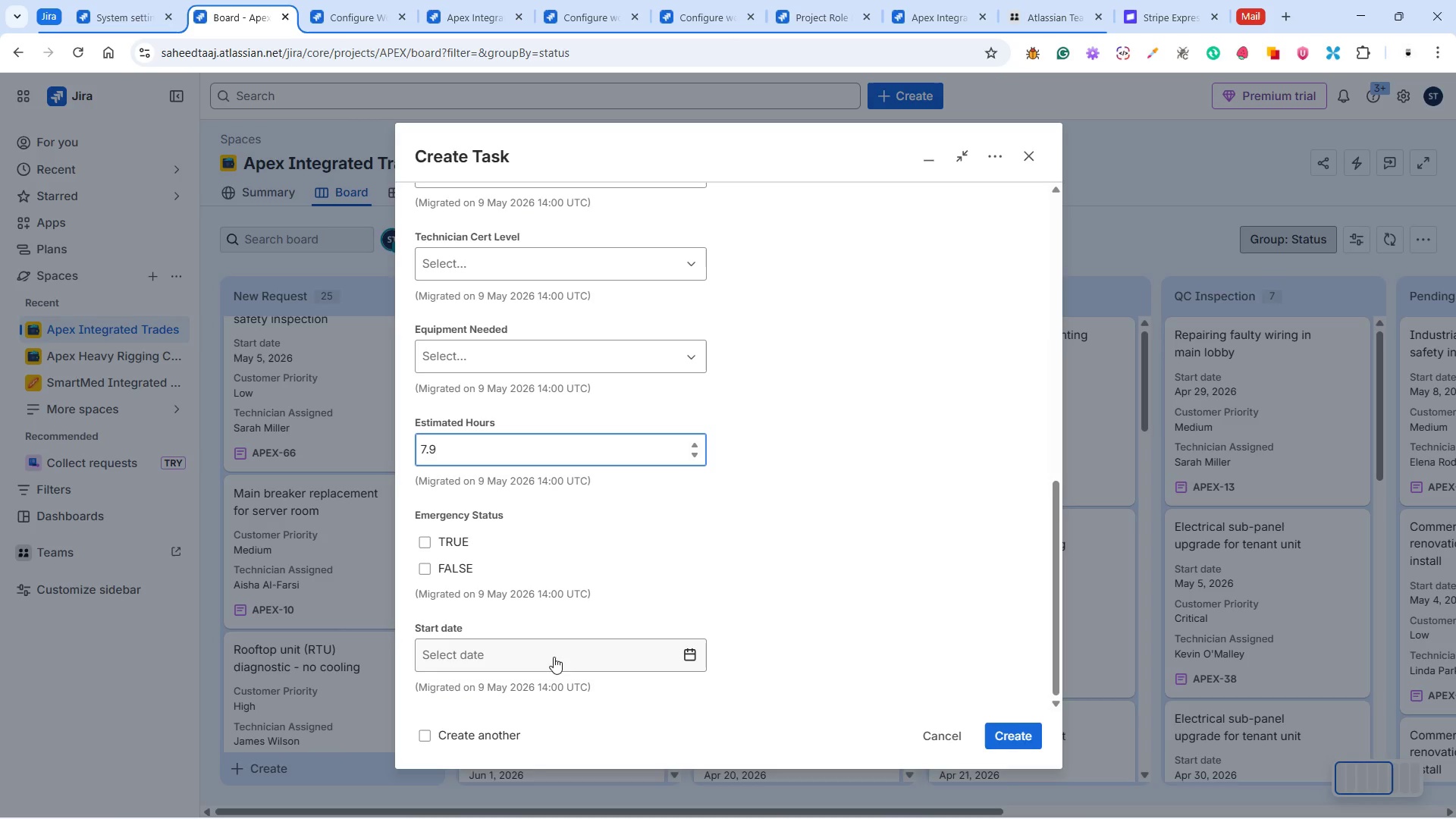 
scroll: coordinate [650, 622], scroll_direction: down, amount: 5.0
 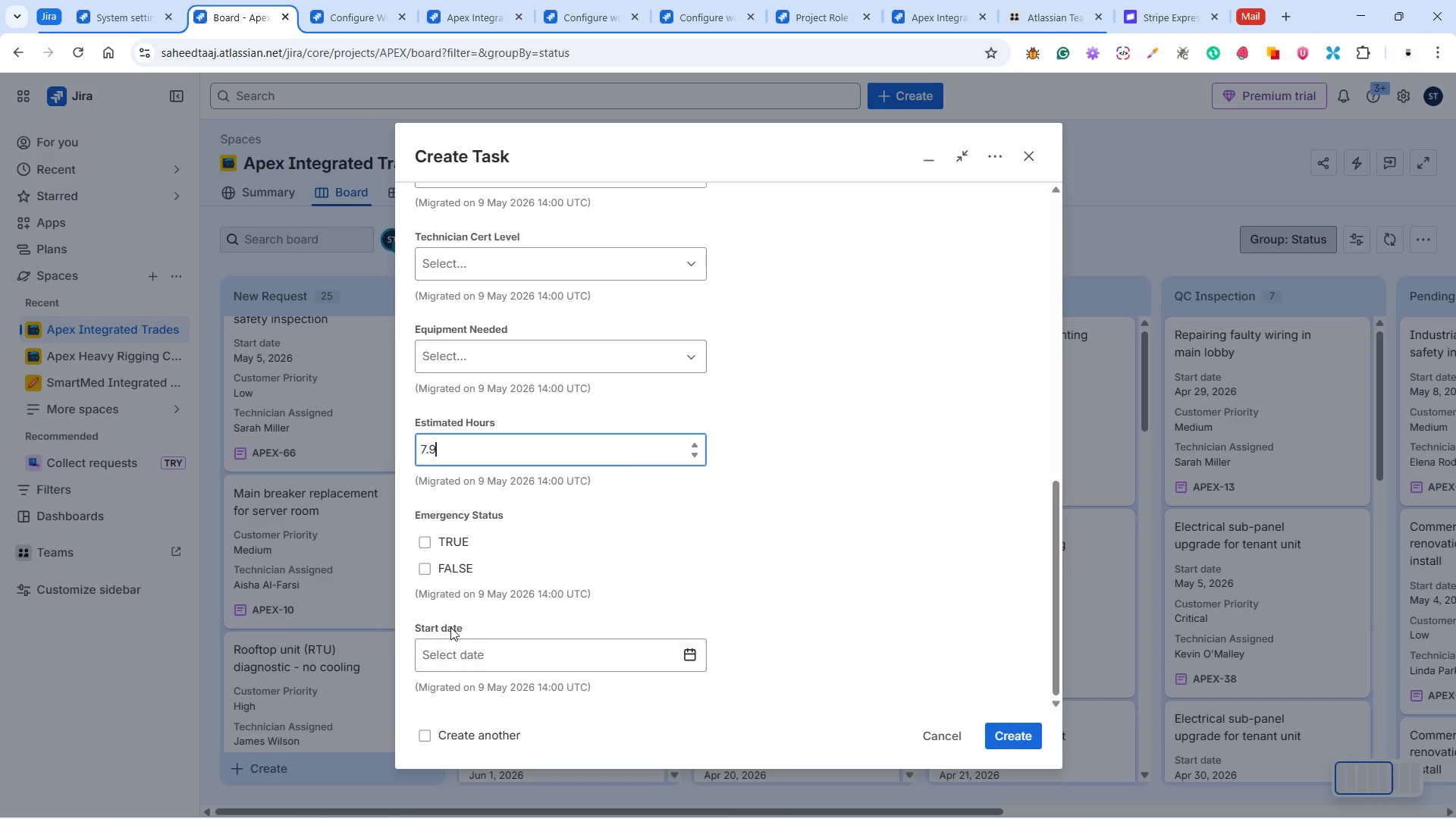 
double_click([428, 626])
 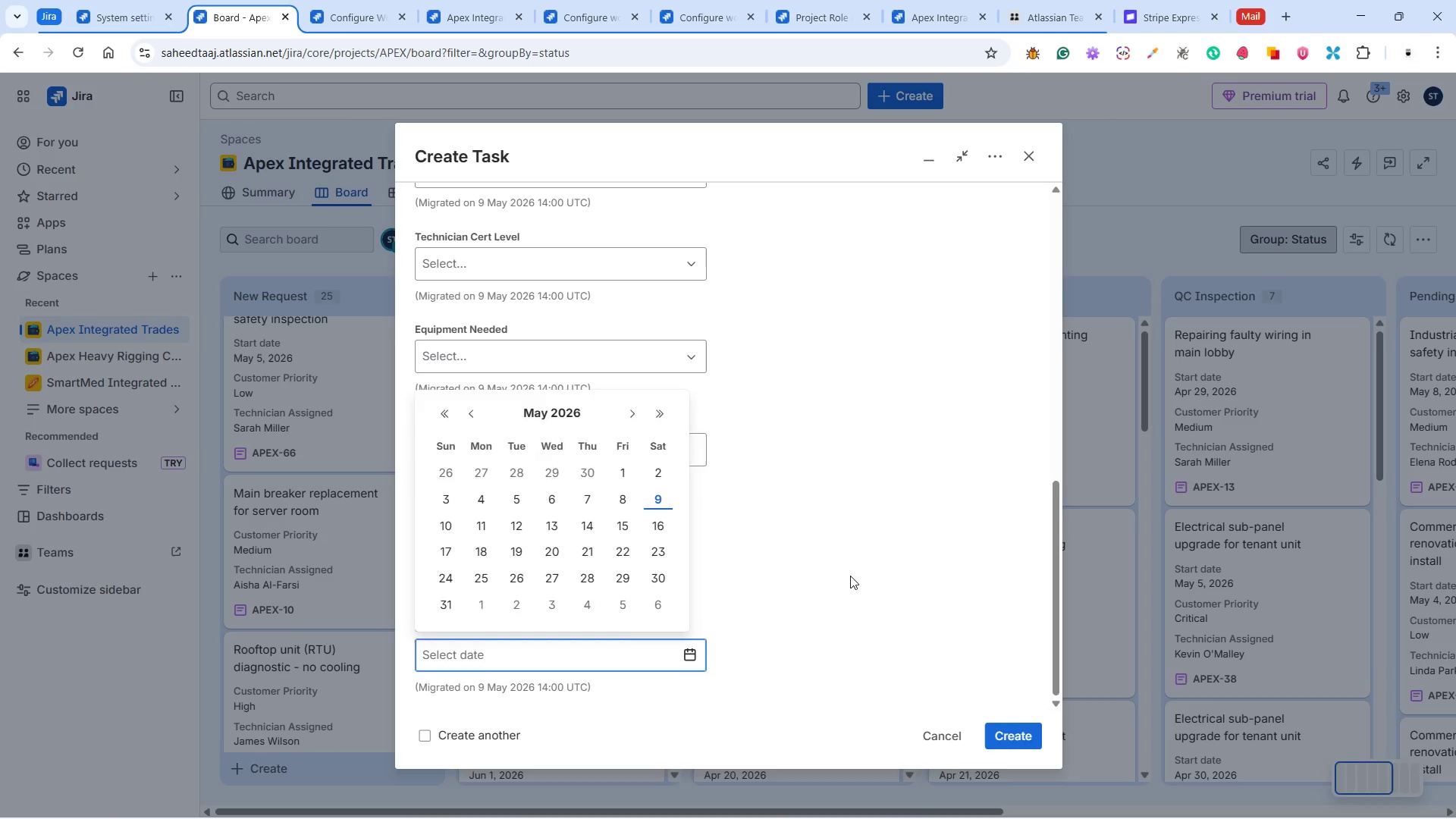 
left_click([850, 576])
 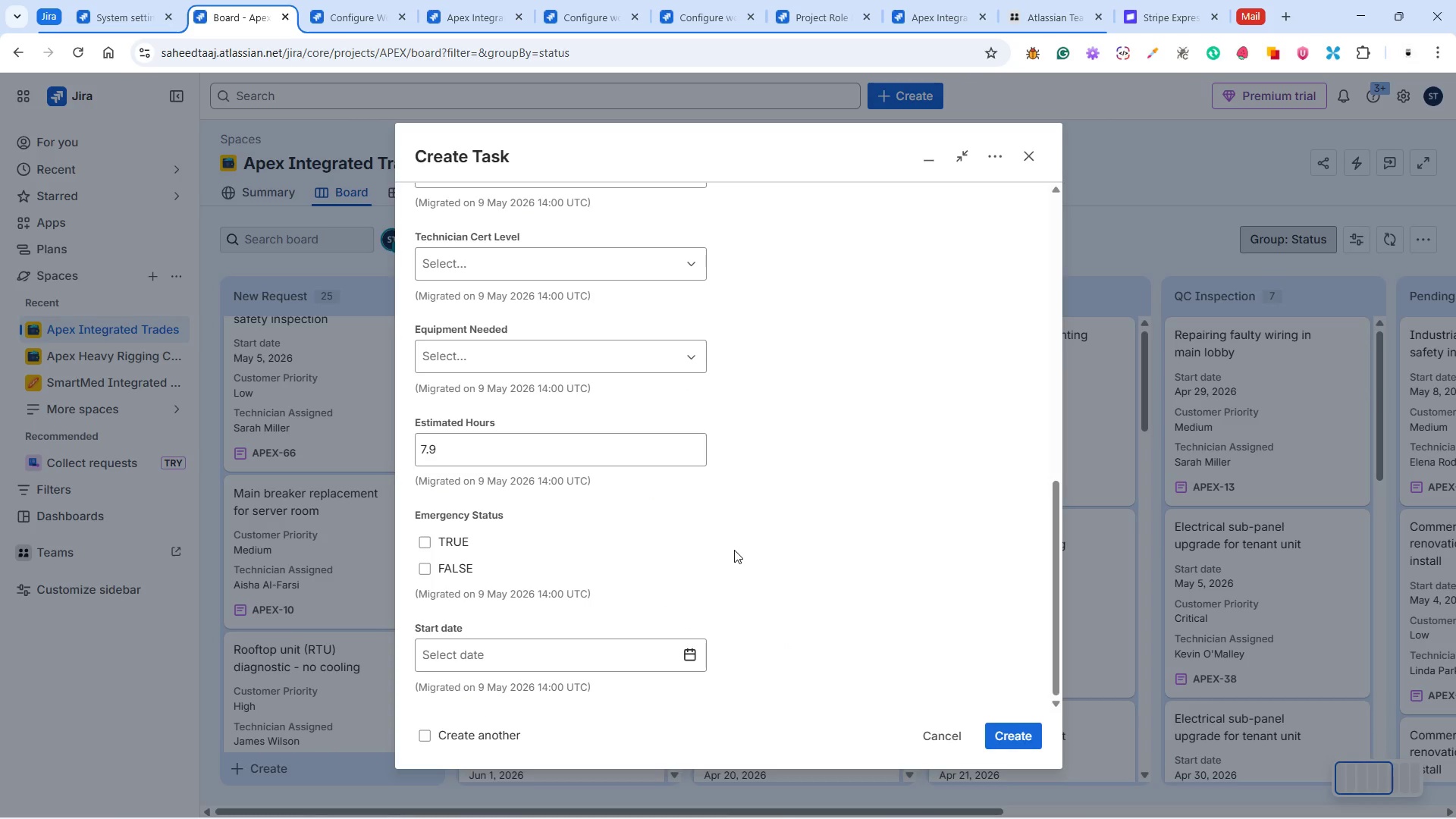 
wait(8.52)
 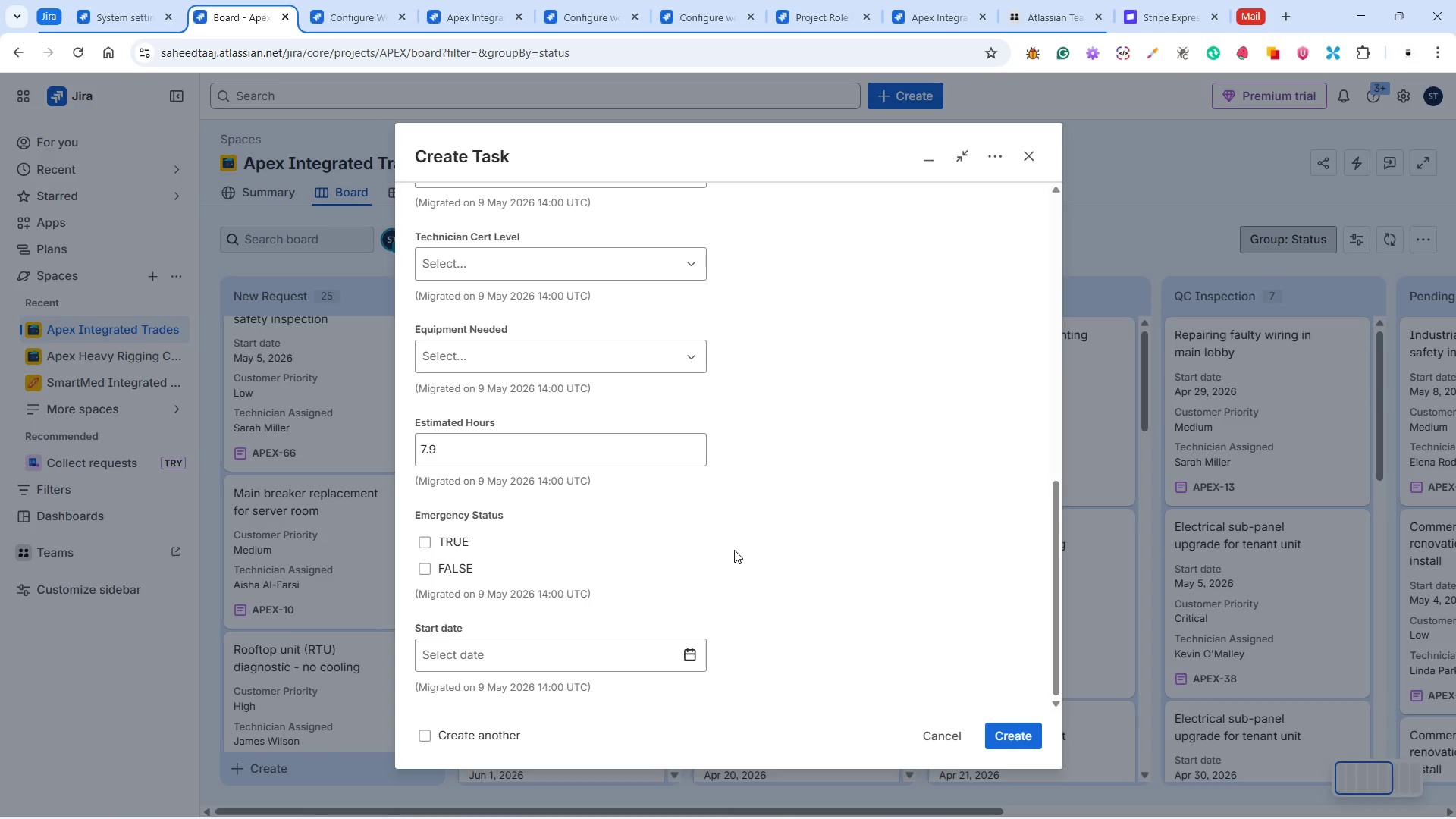 
left_click([949, 733])
 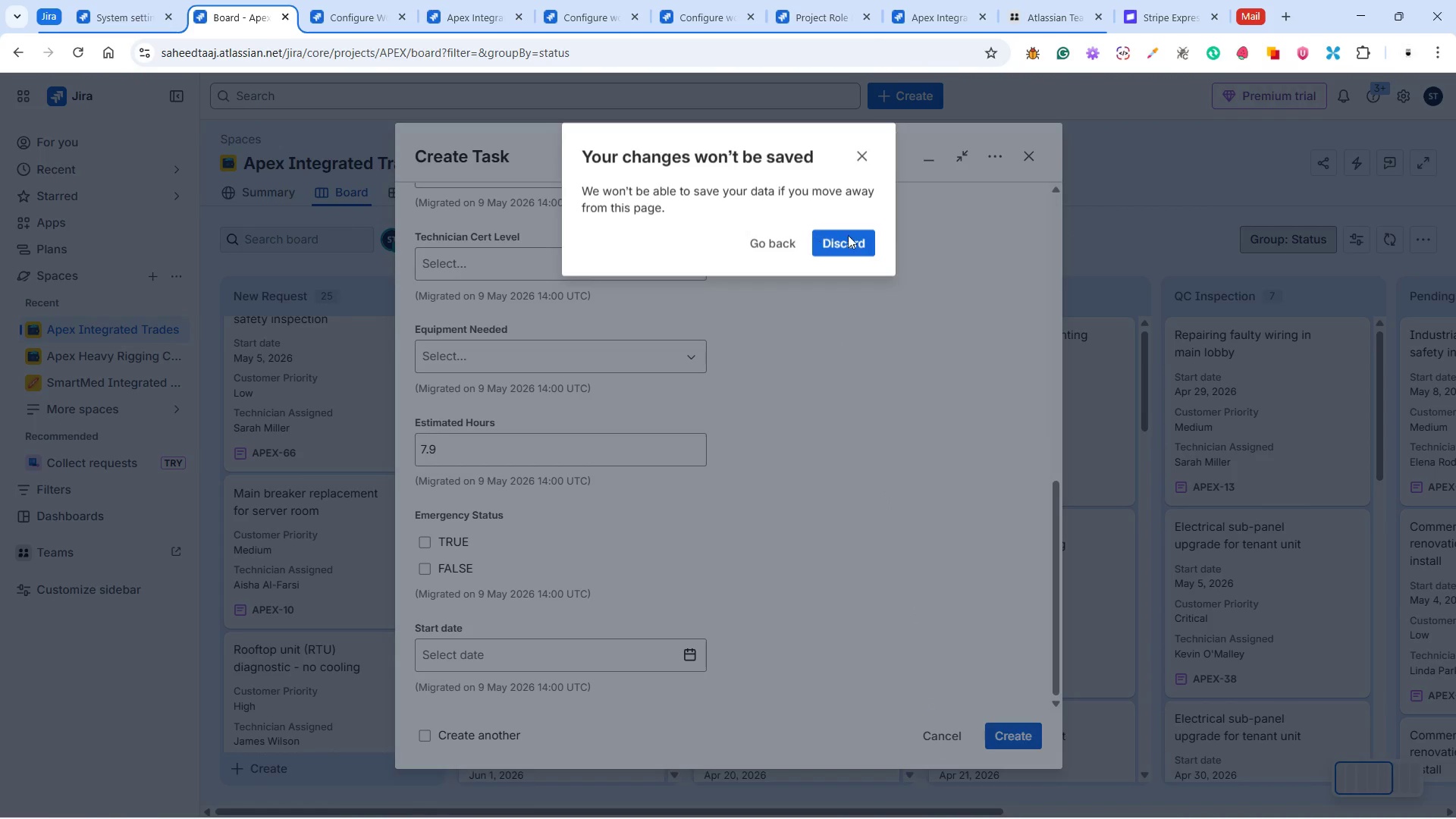 
left_click([859, 243])
 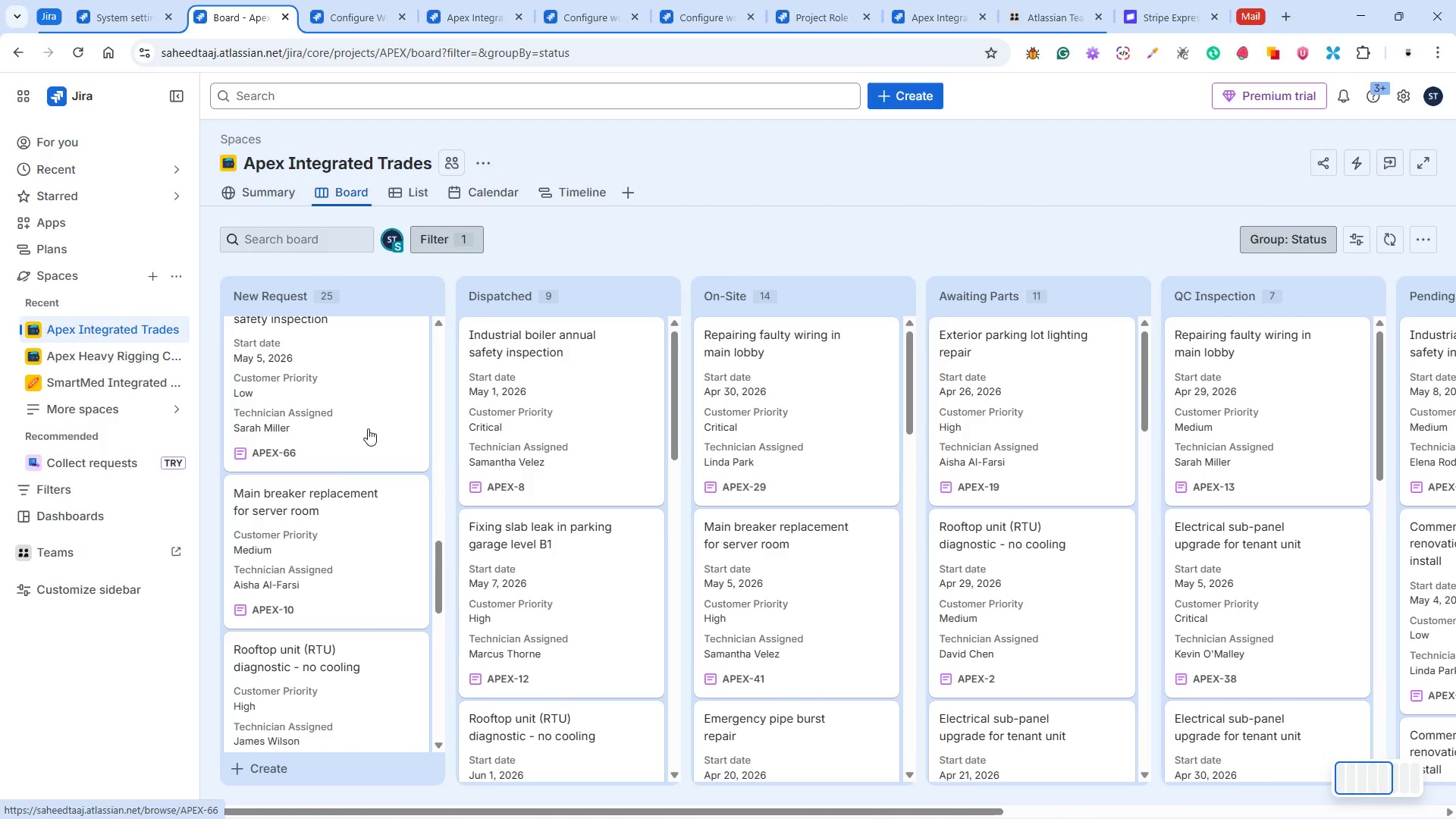 
left_click([343, 548])
 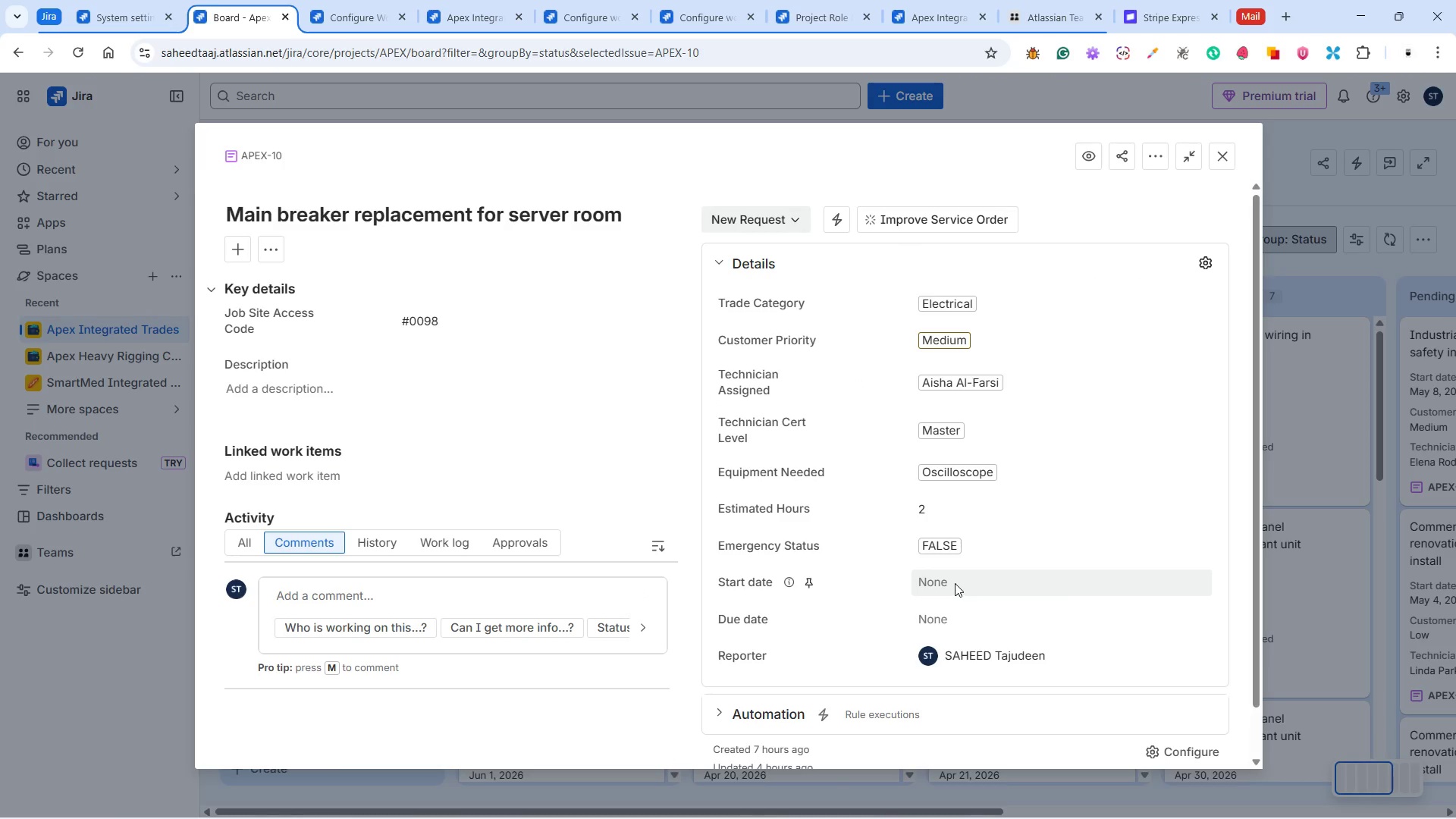 
wait(11.98)
 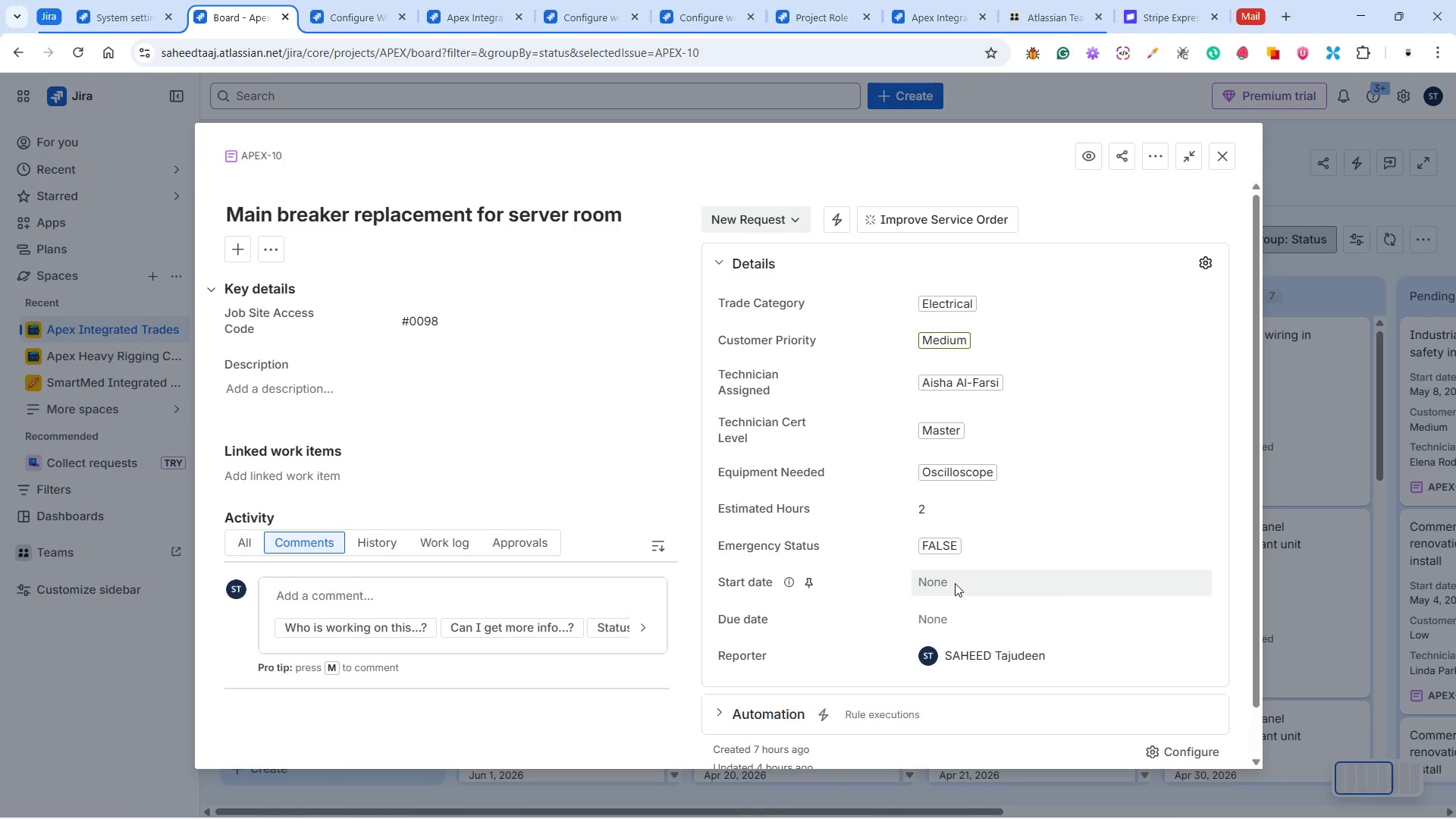 
left_click([955, 583])
 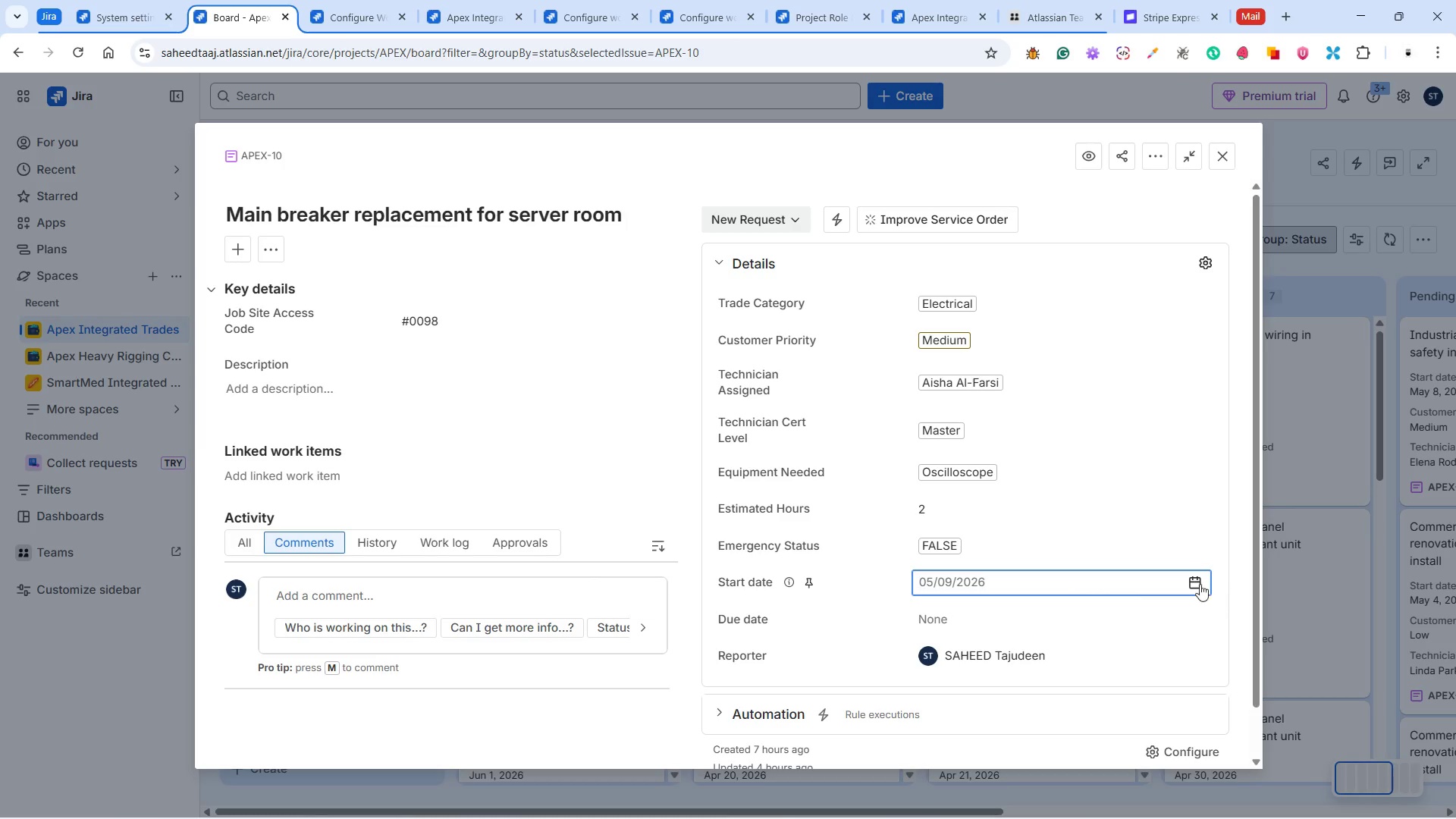 
left_click([1197, 583])
 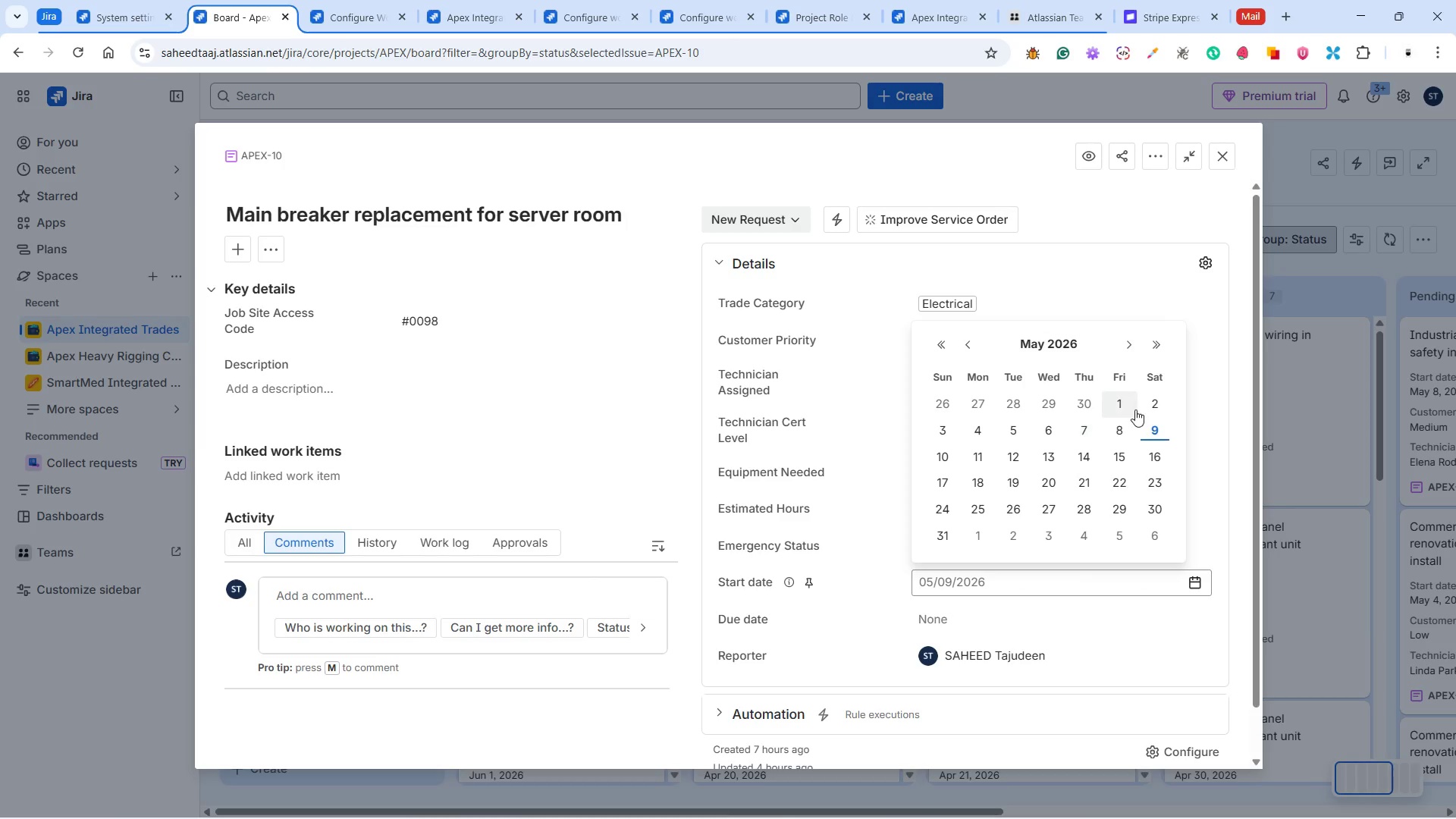 
left_click([1128, 407])
 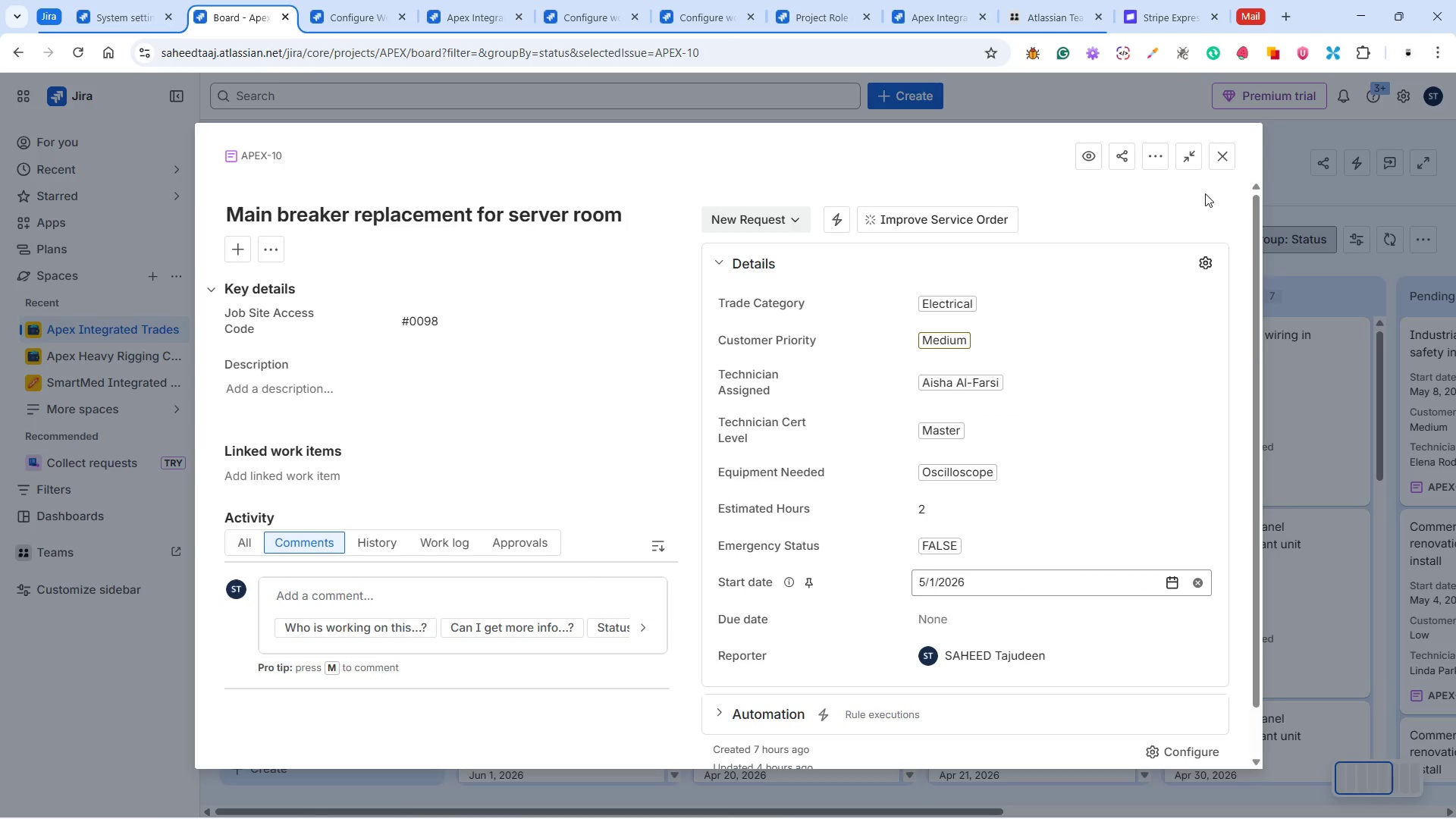 
left_click([1224, 151])
 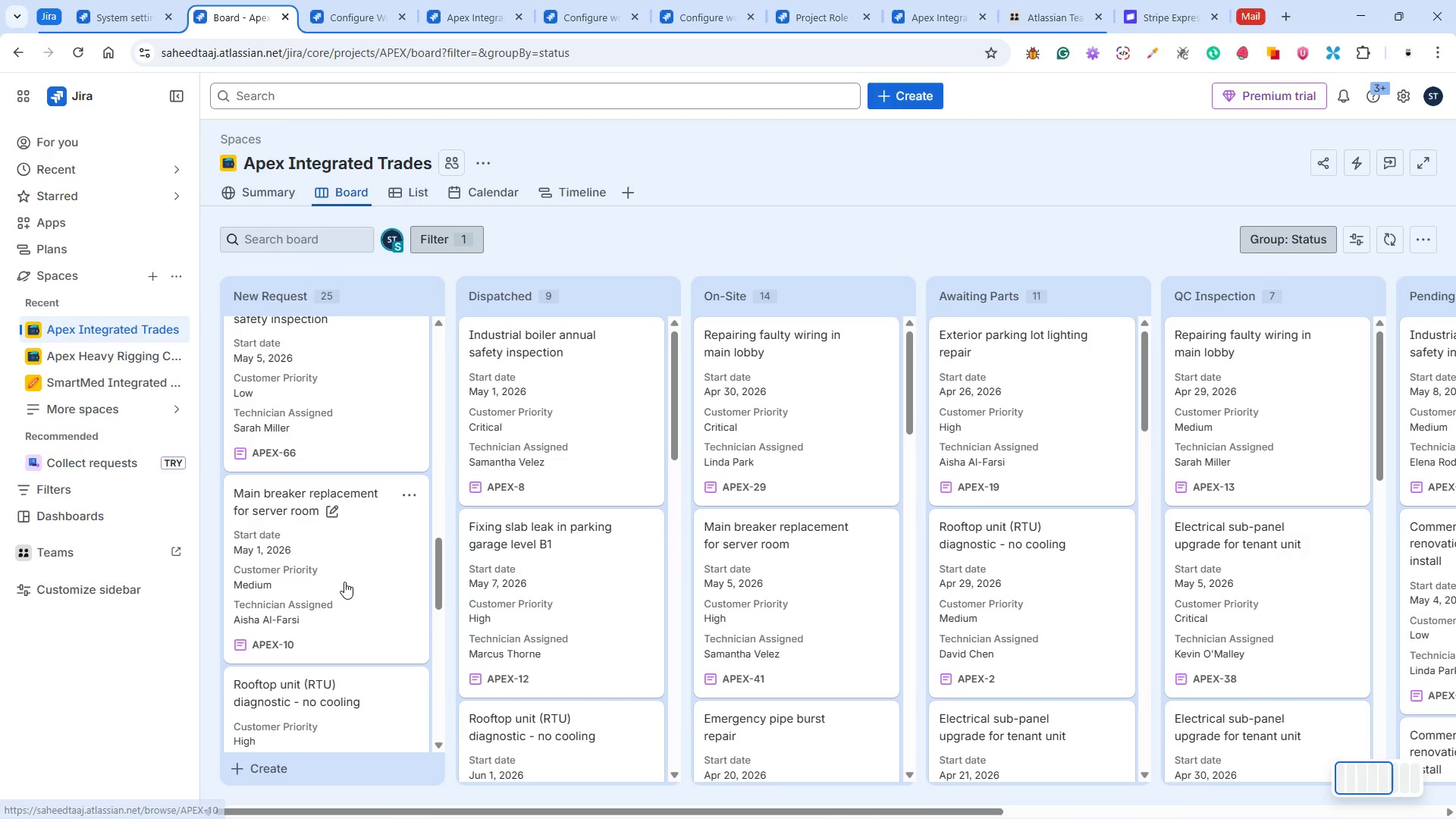 
scroll: coordinate [356, 562], scroll_direction: down, amount: 2.0
 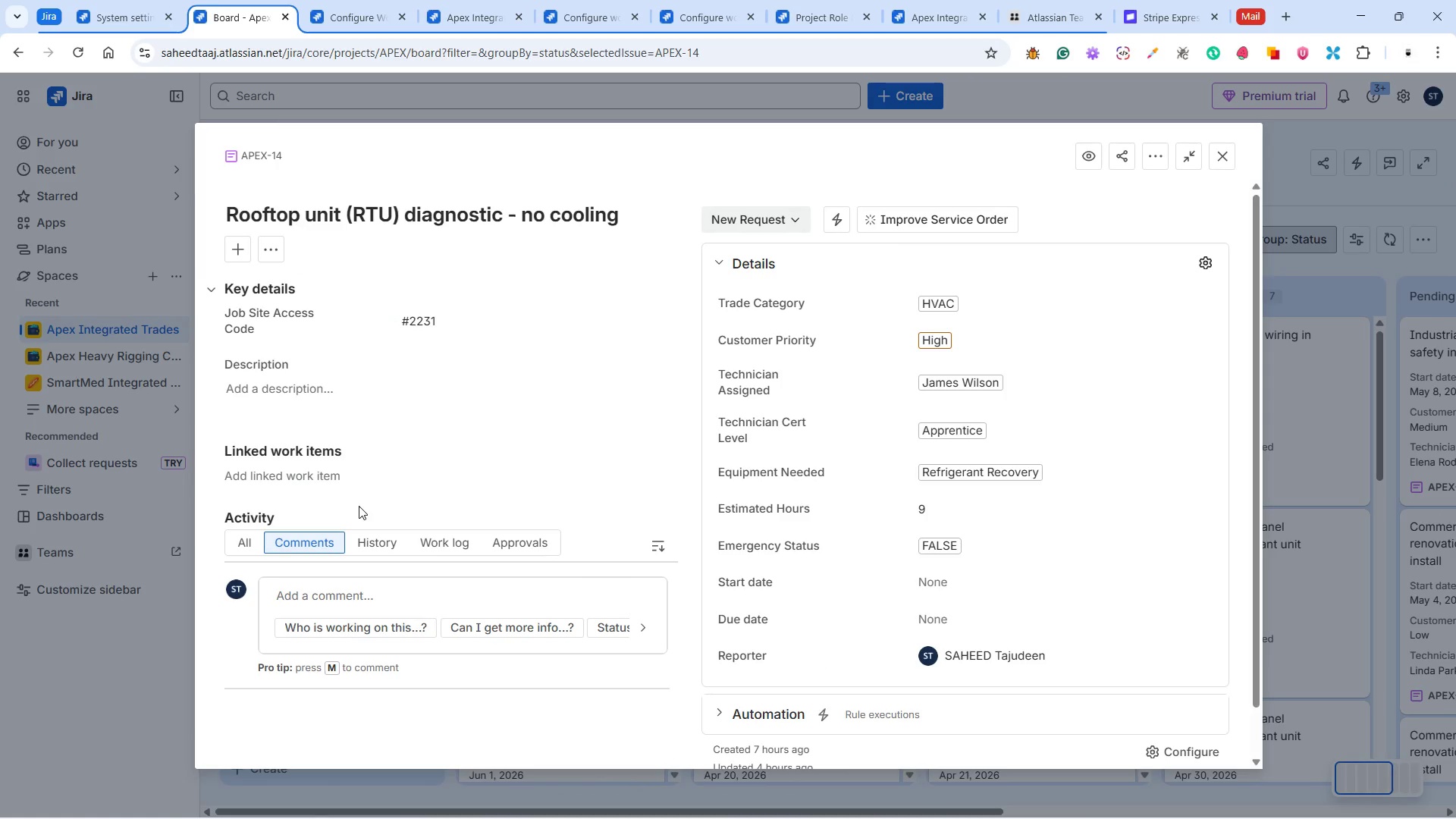 
wait(7.31)
 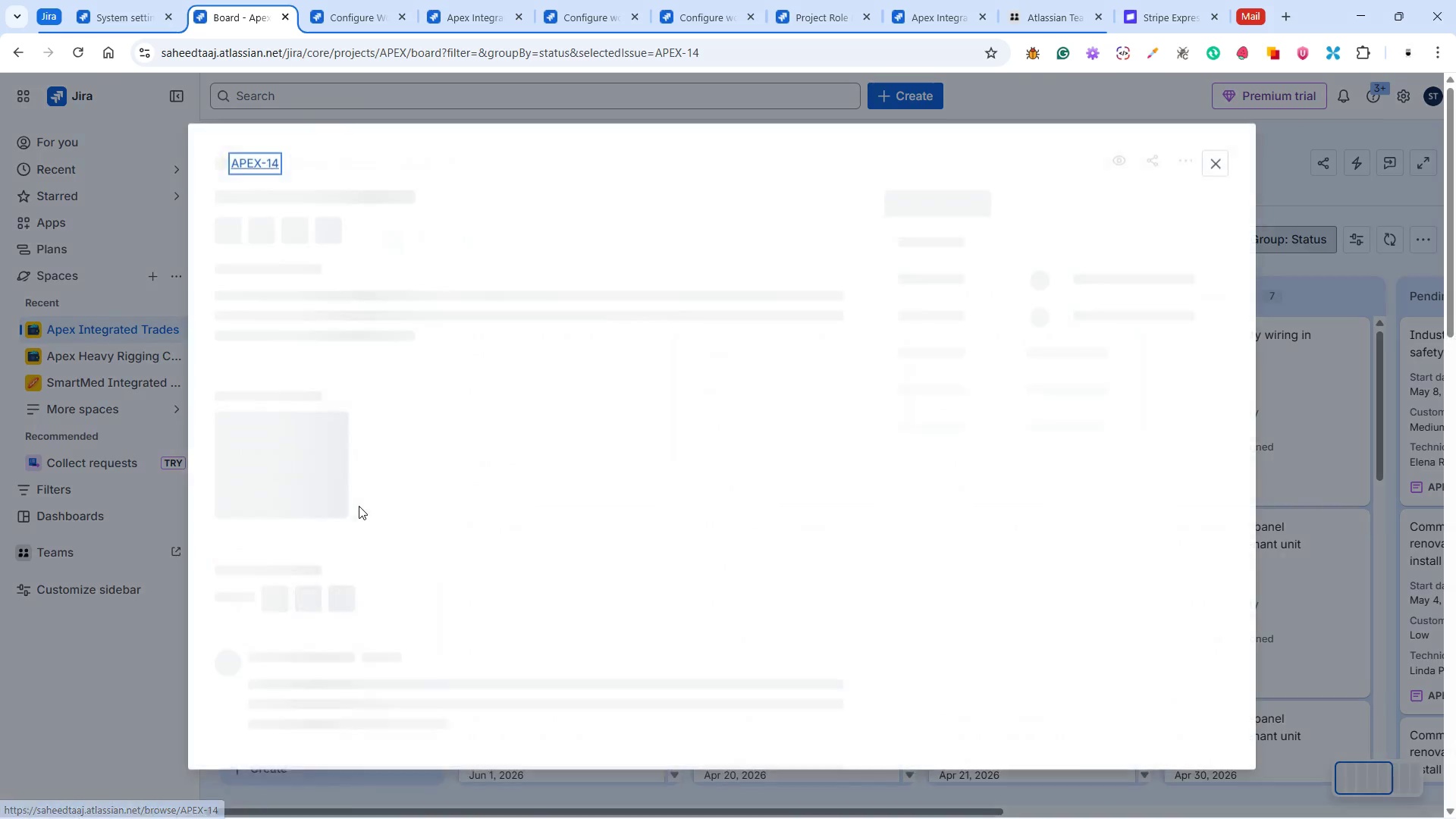 
left_click([771, 210])
 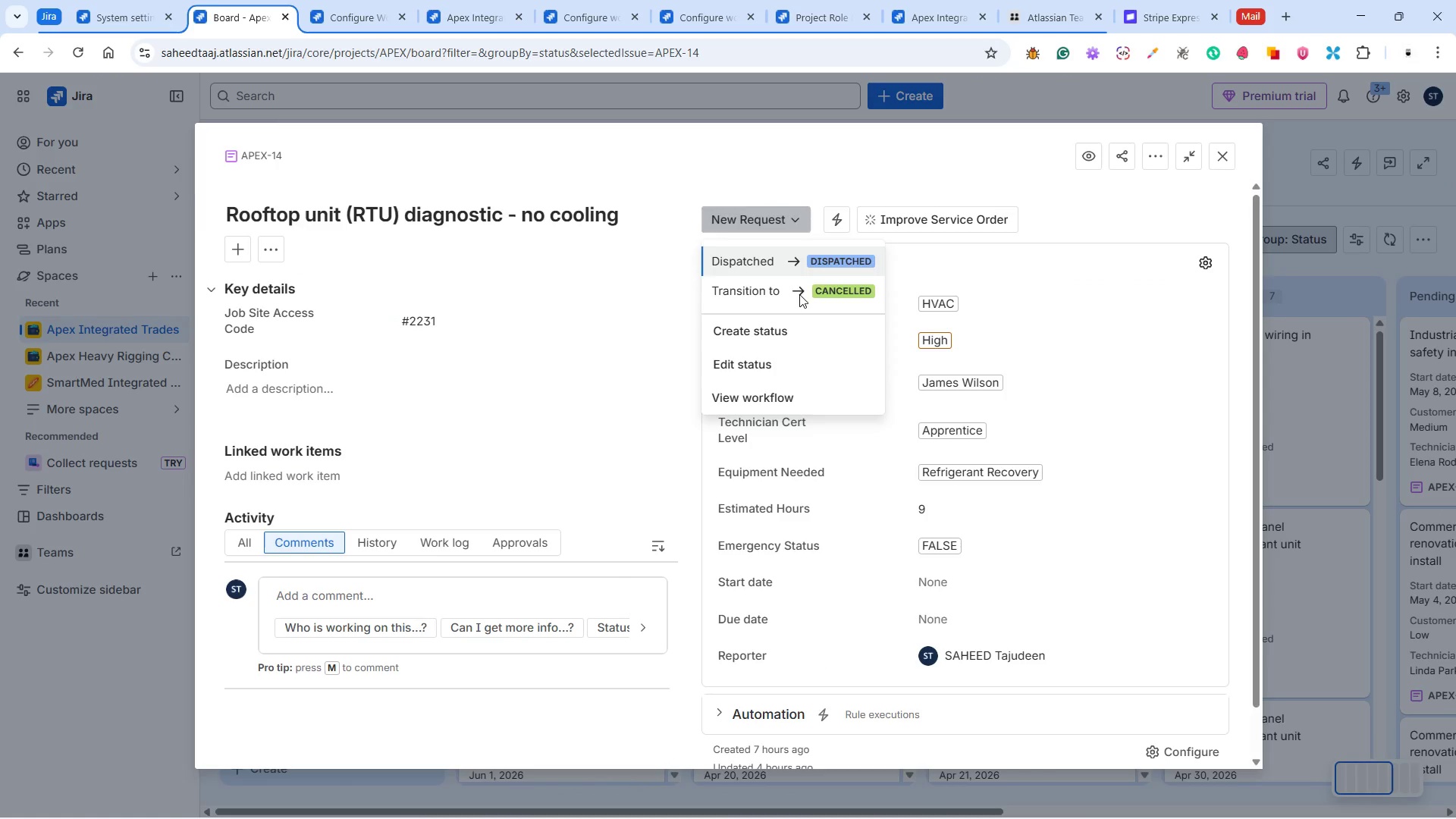 
left_click([782, 264])
 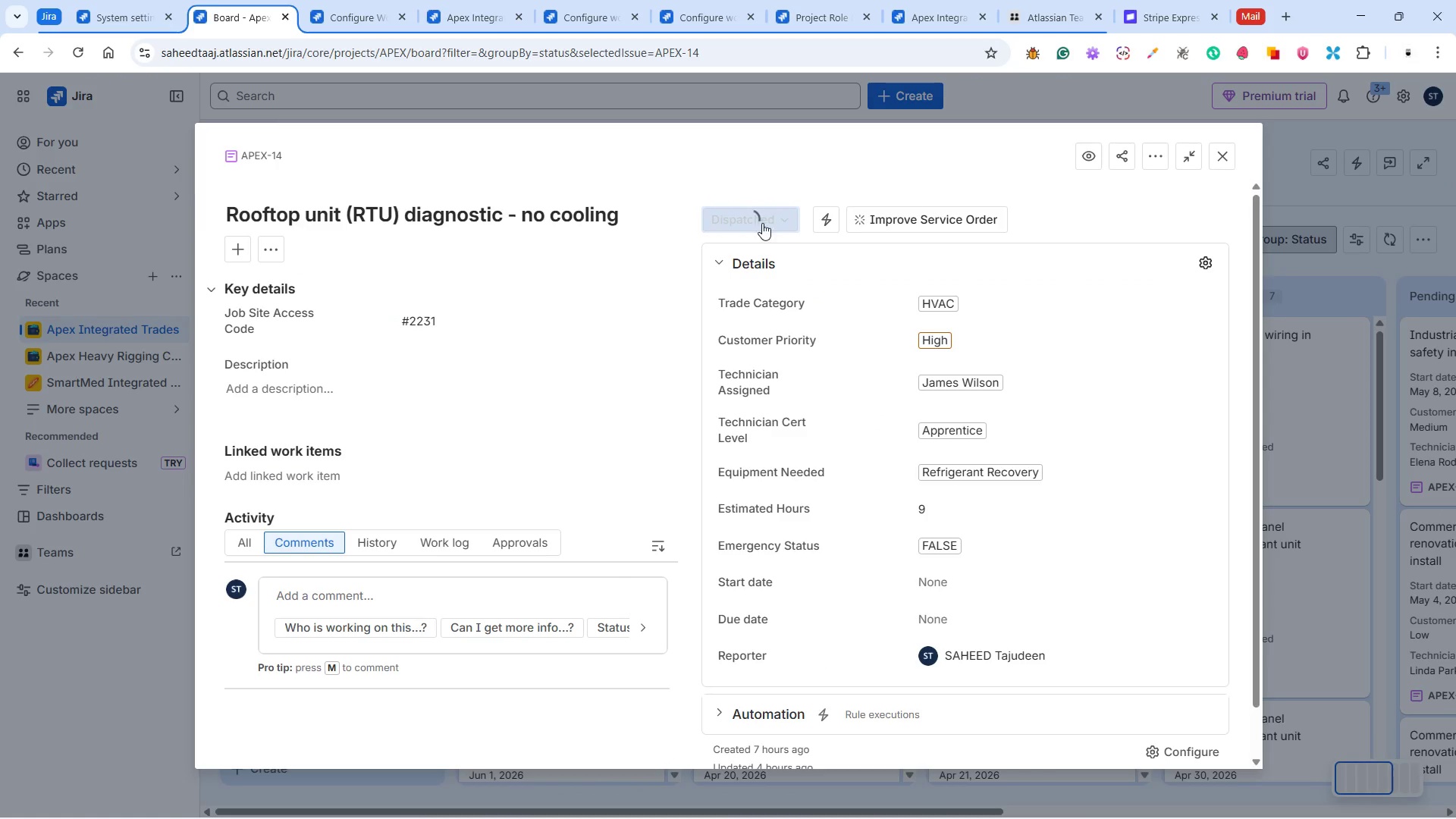 
left_click([768, 215])
 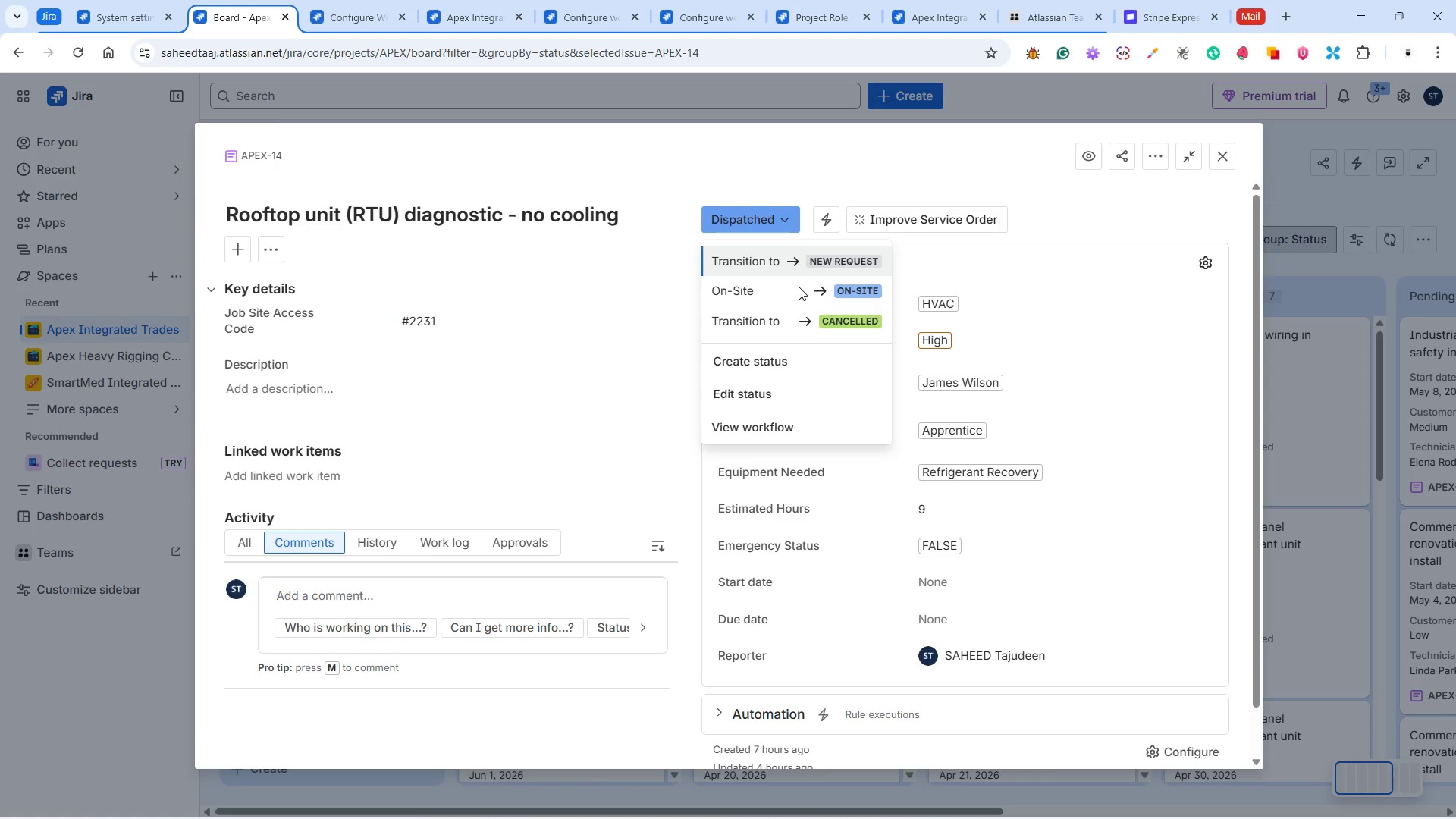 
left_click([786, 282])
 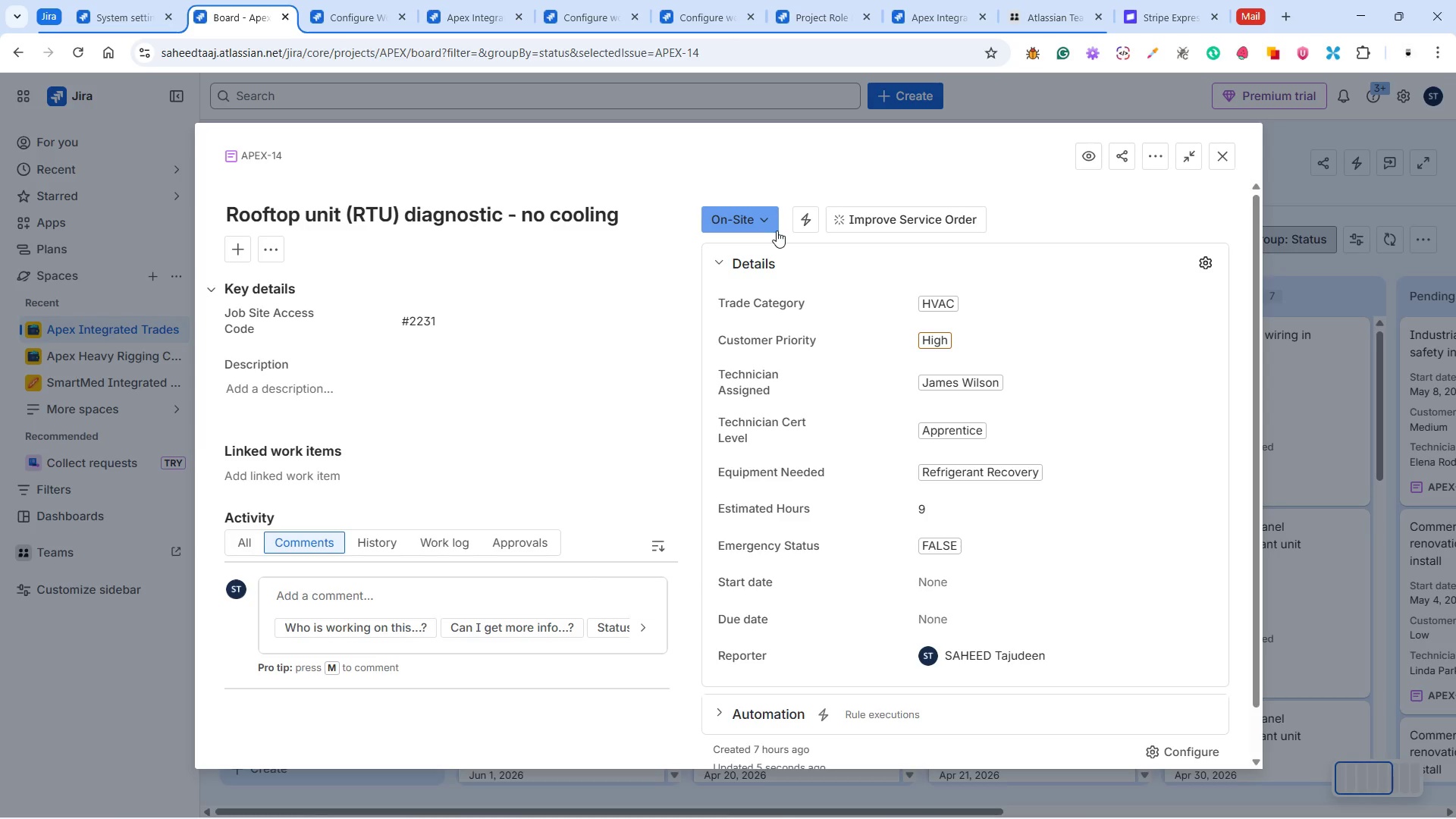 
left_click([775, 228])
 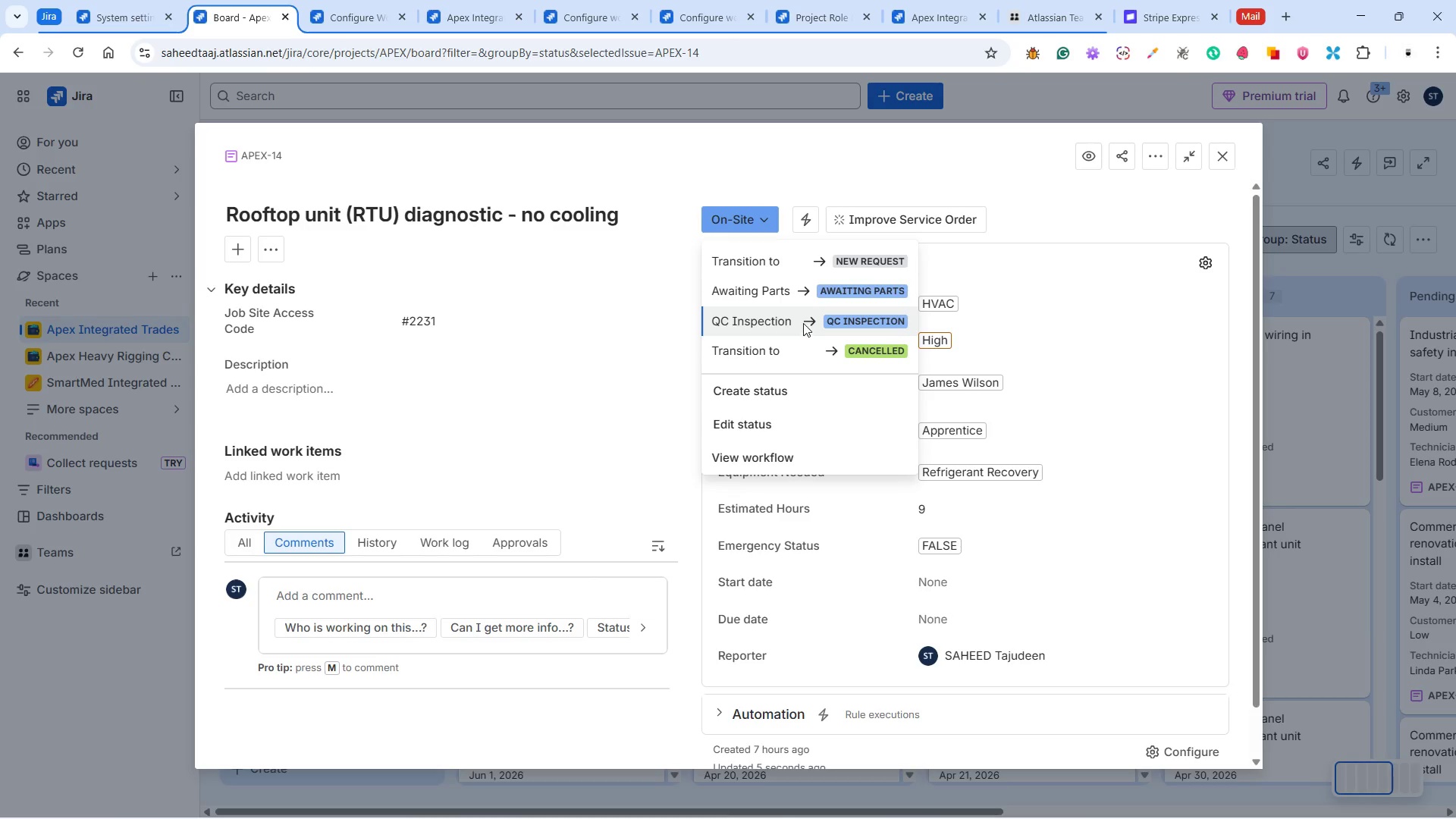 
left_click([797, 290])
 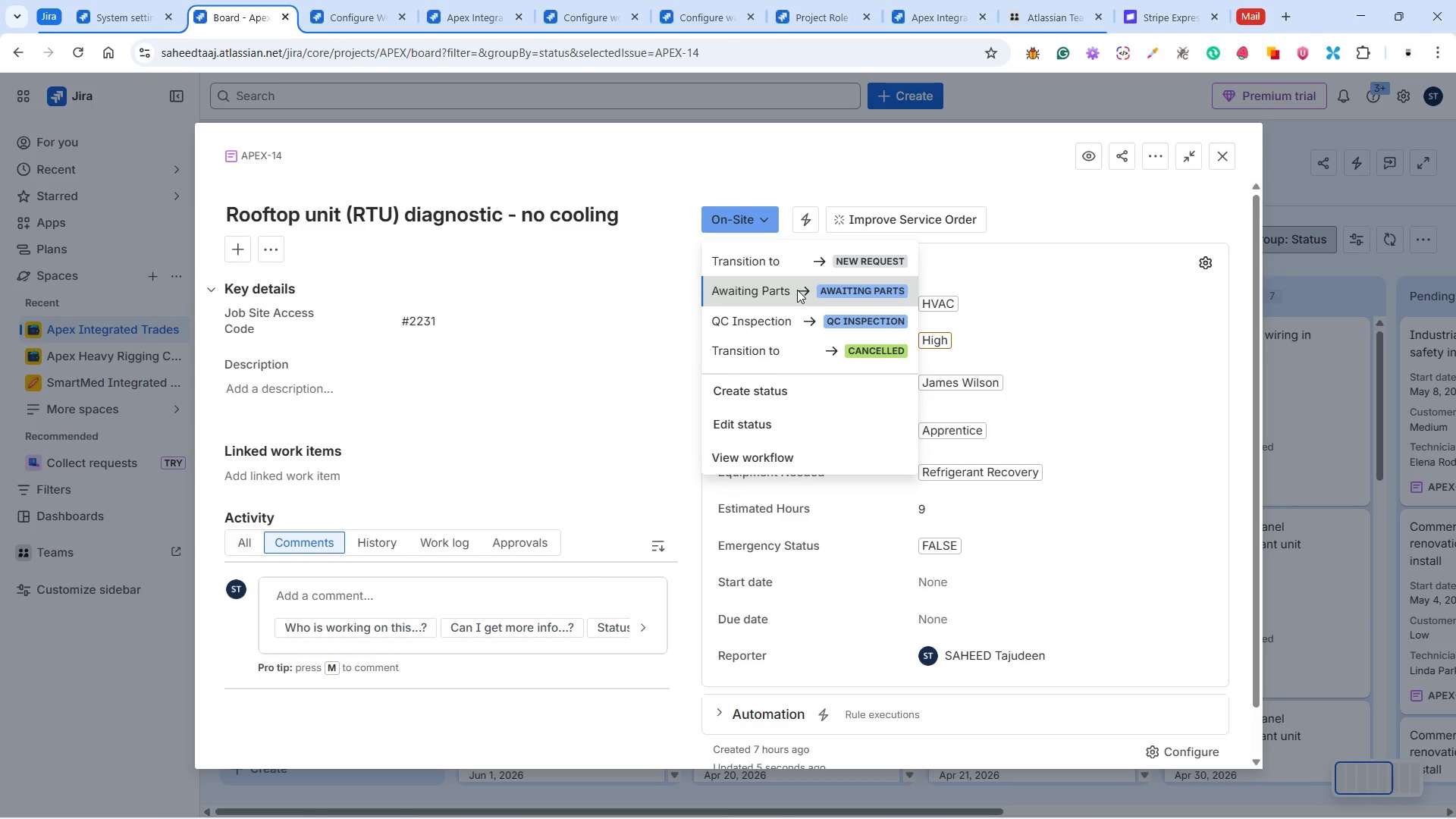 
mouse_move([801, 308])
 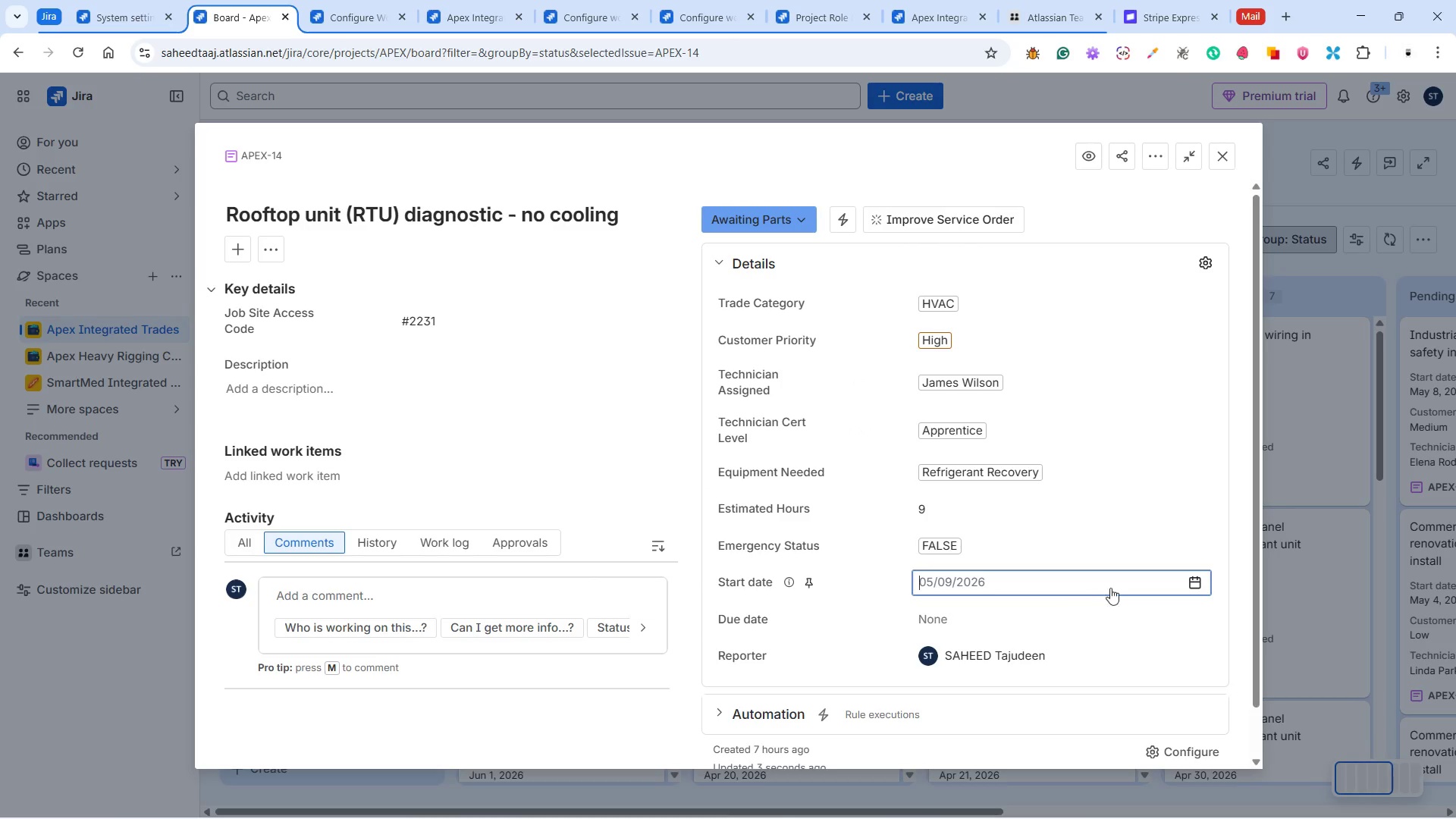 
left_click([1191, 585])
 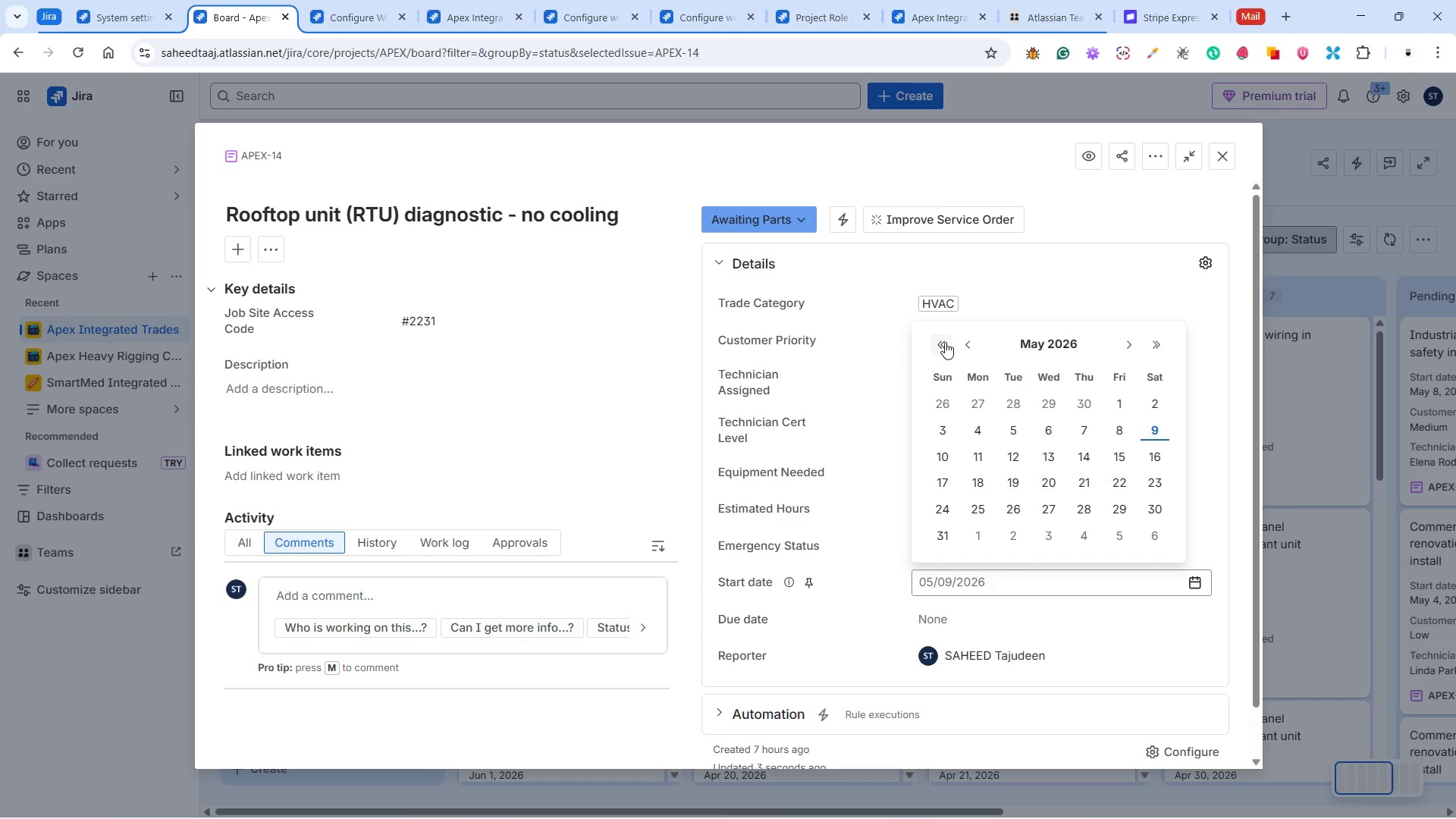 
left_click([965, 340])
 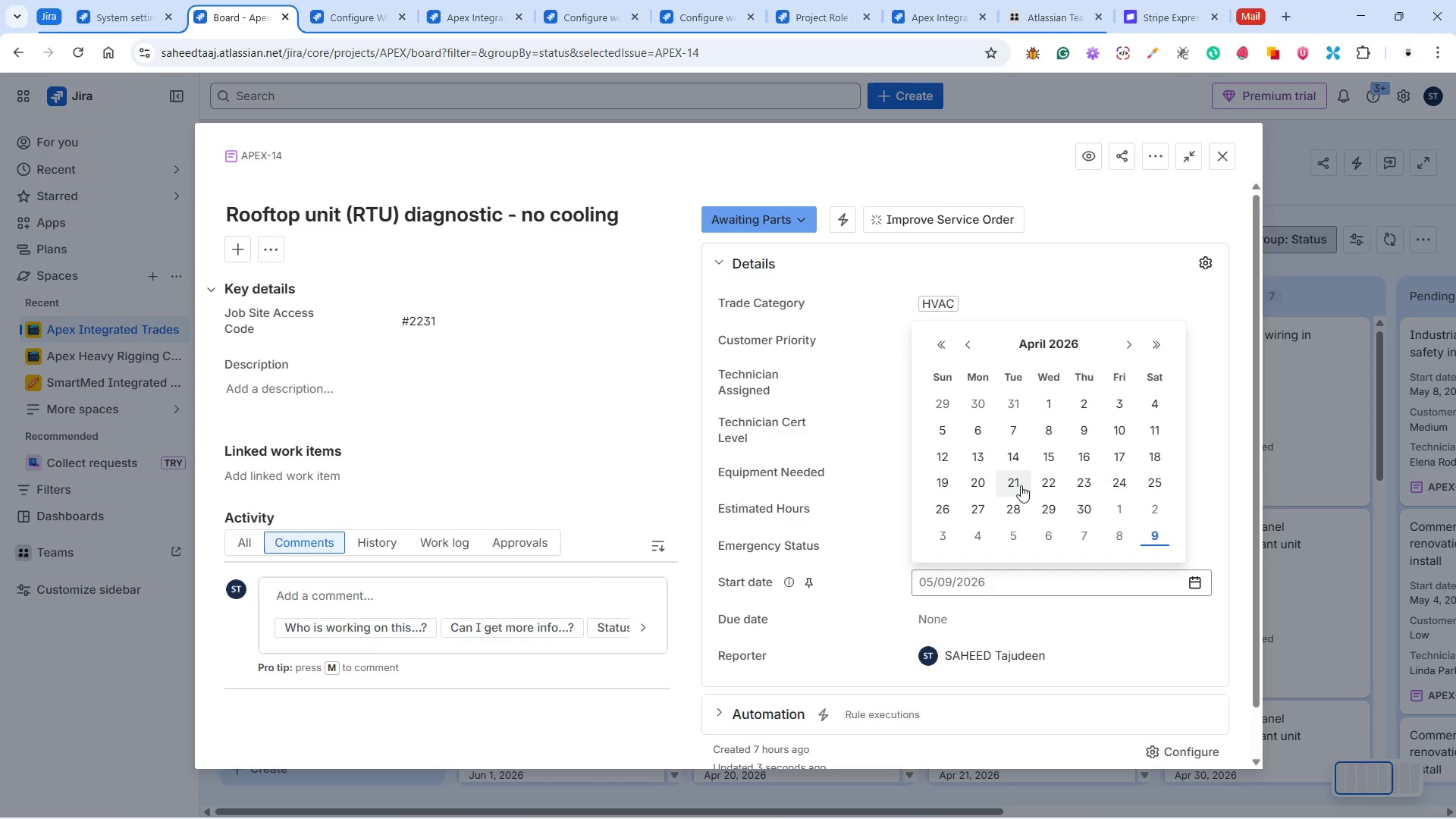 
left_click([1012, 485])
 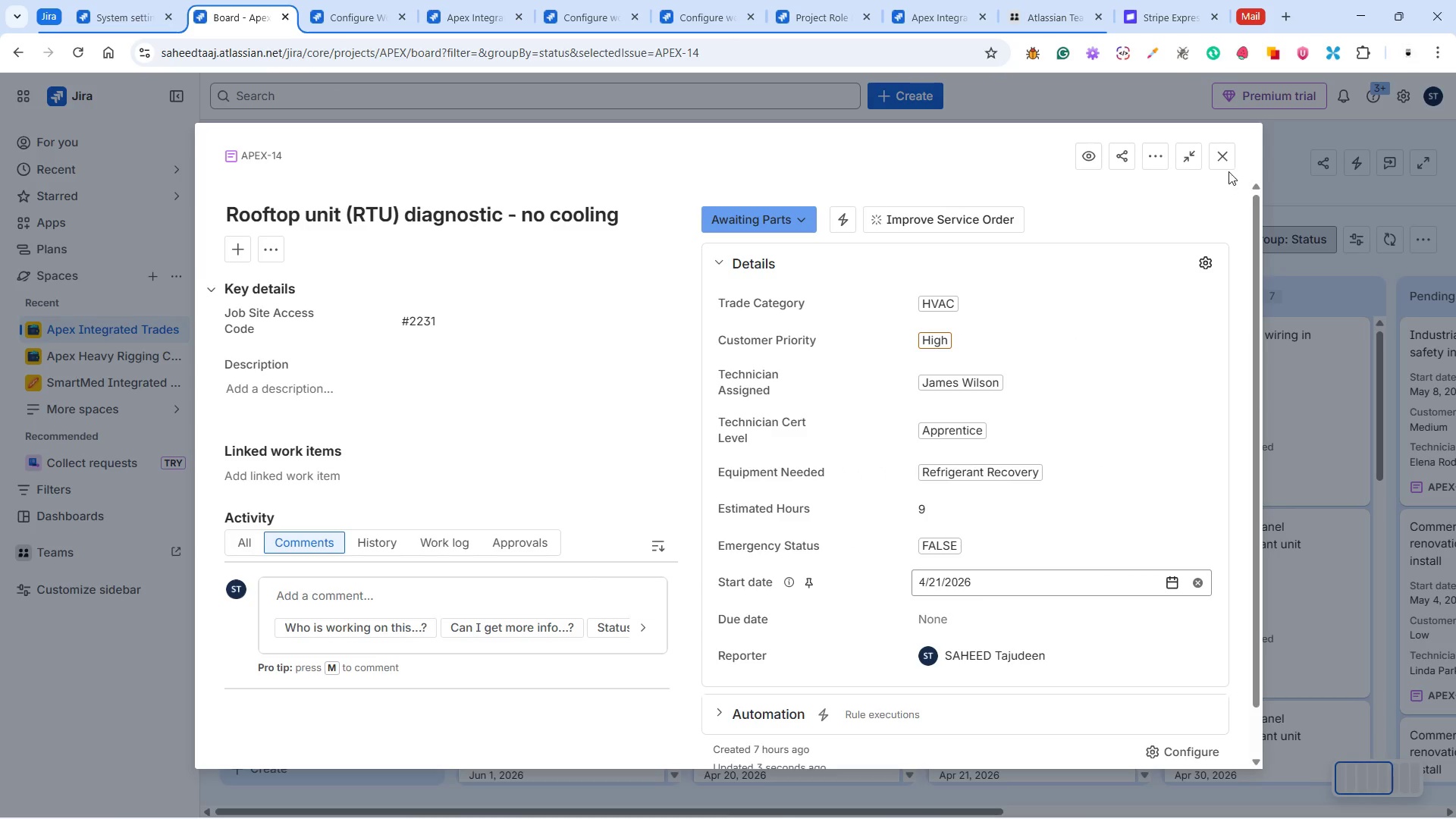 
left_click([1229, 157])
 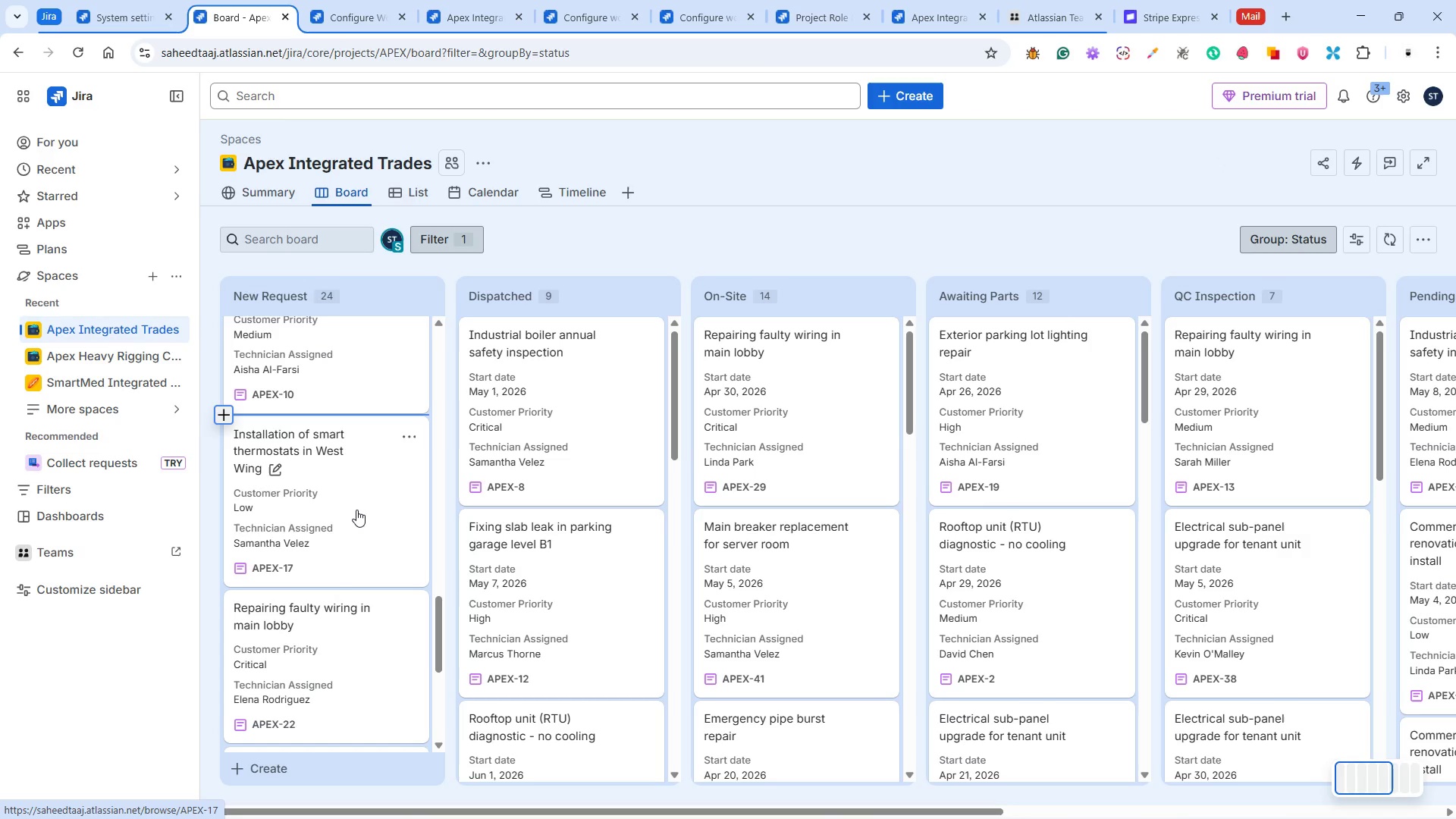 
left_click([358, 515])
 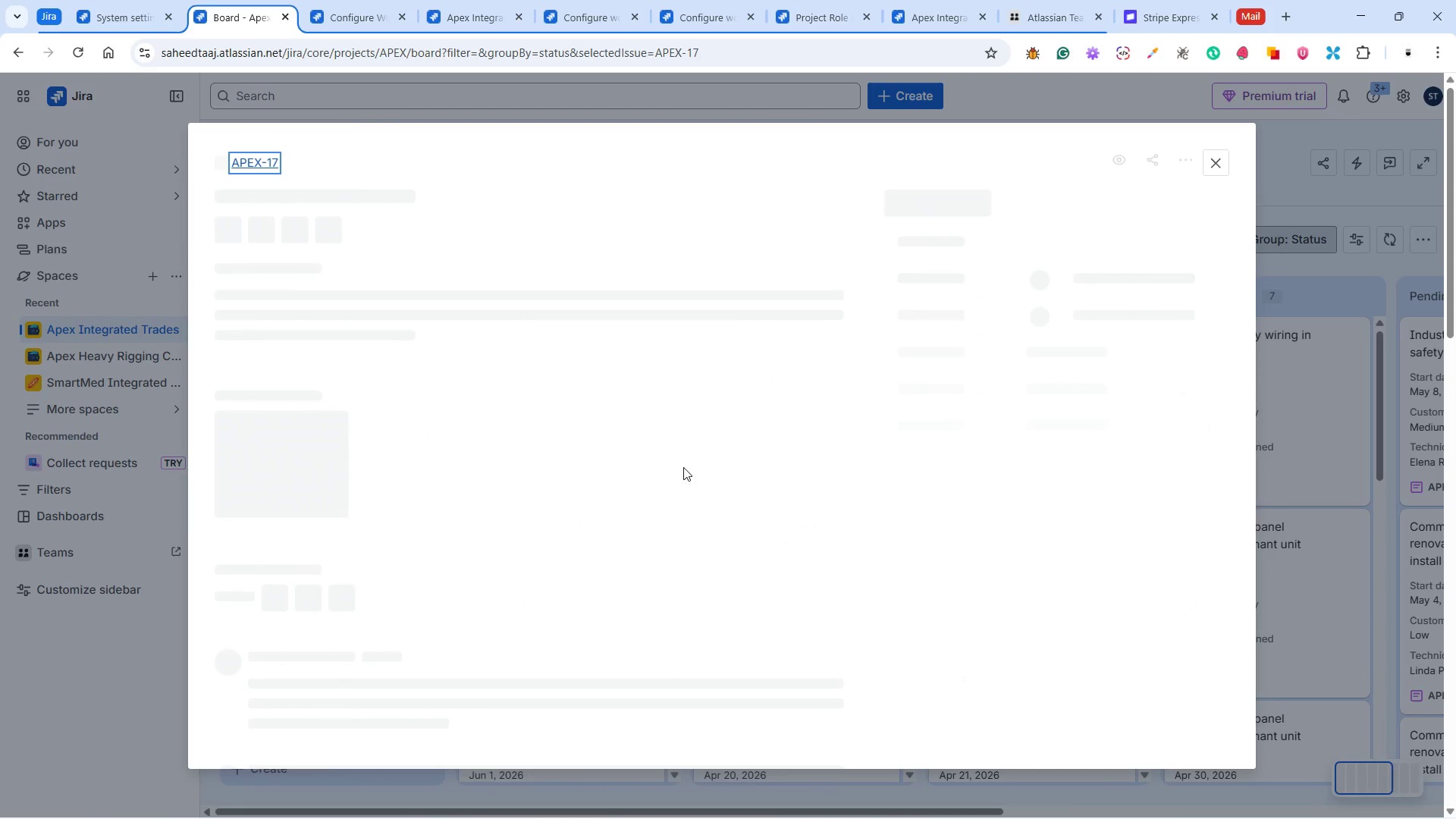 
mouse_move([833, 416])
 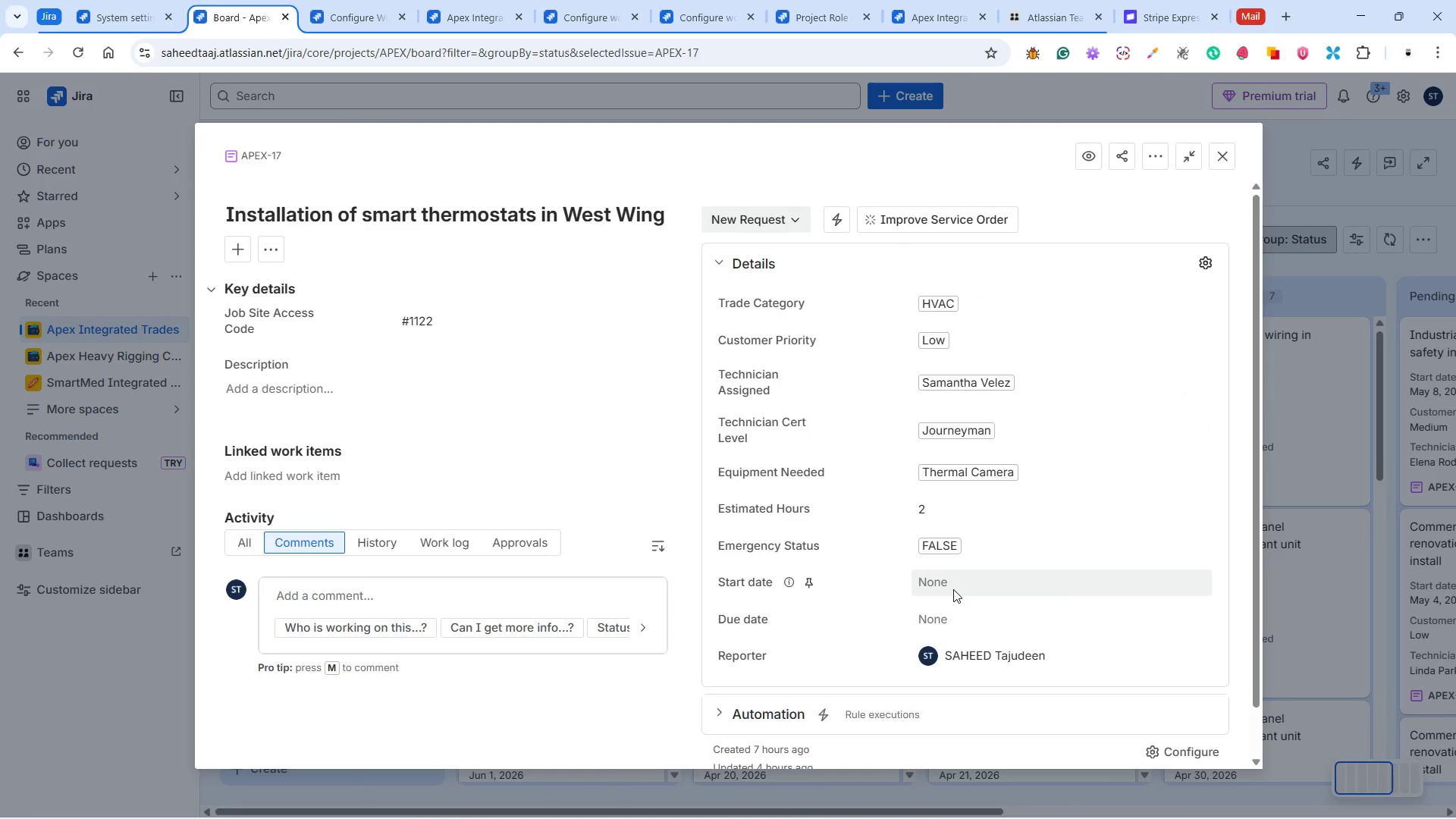 
left_click([953, 588])
 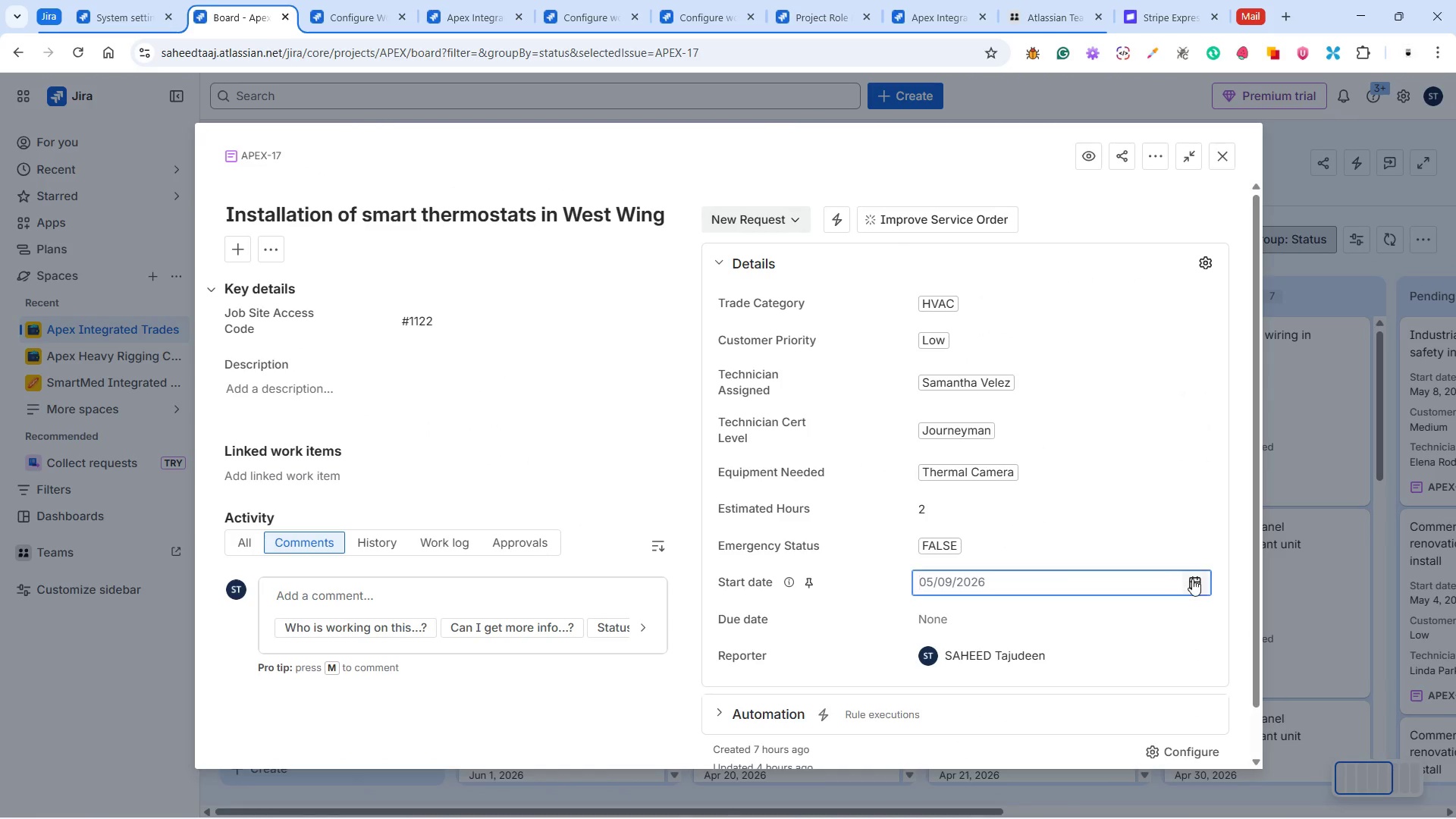 
left_click([1197, 581])
 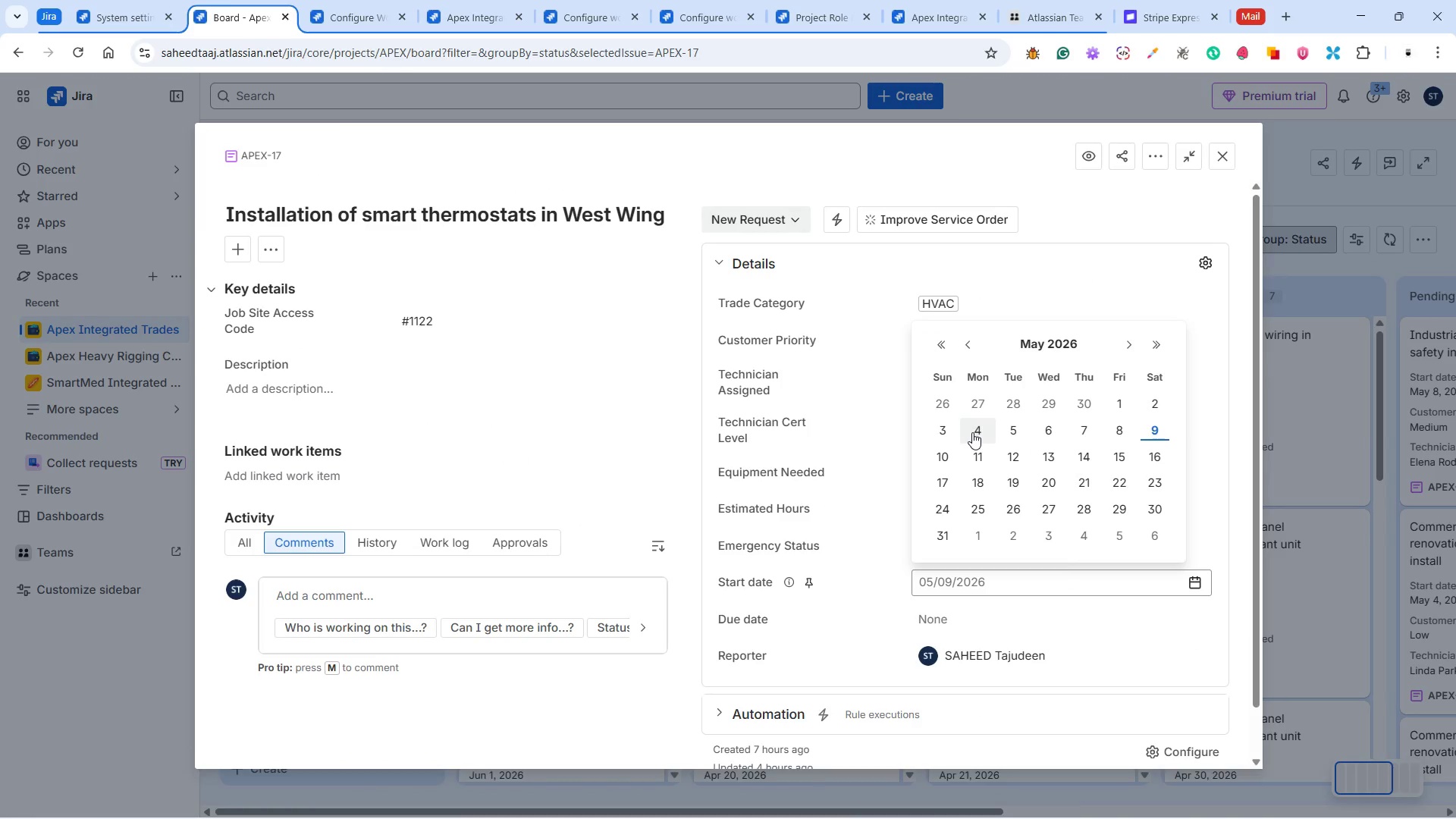 
left_click([971, 431])
 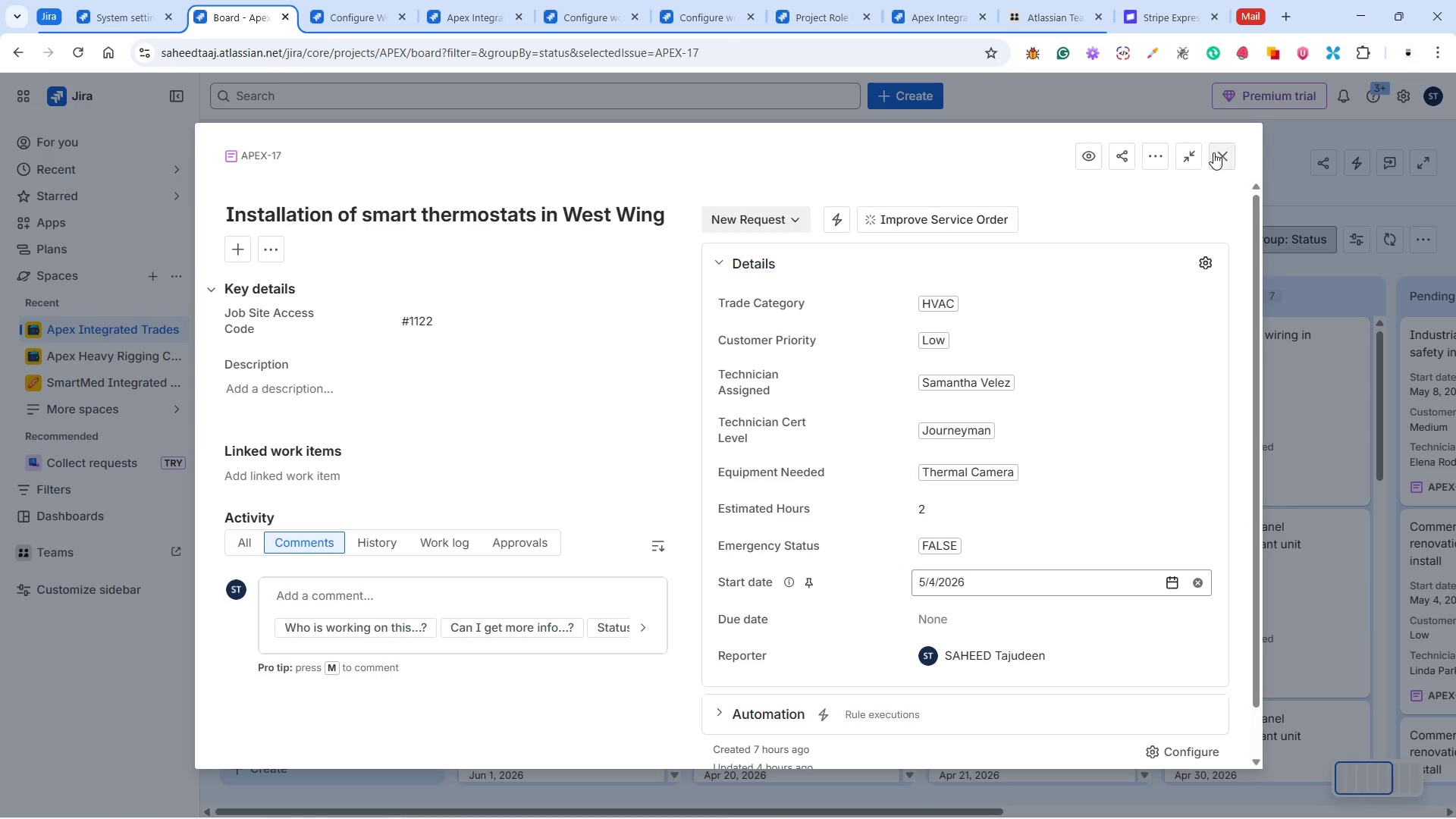 
left_click([1216, 206])
 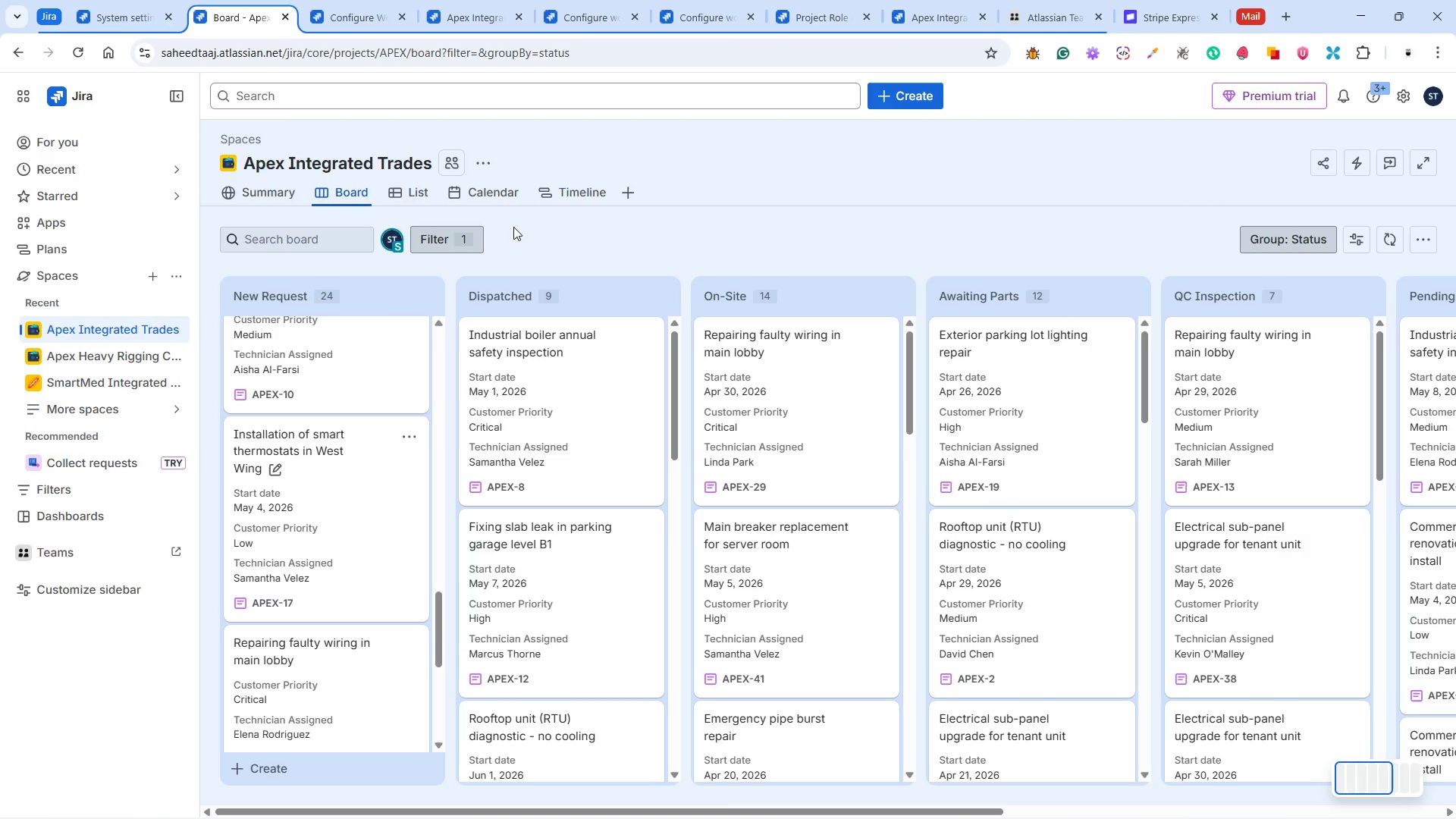 
left_click([331, 0])
 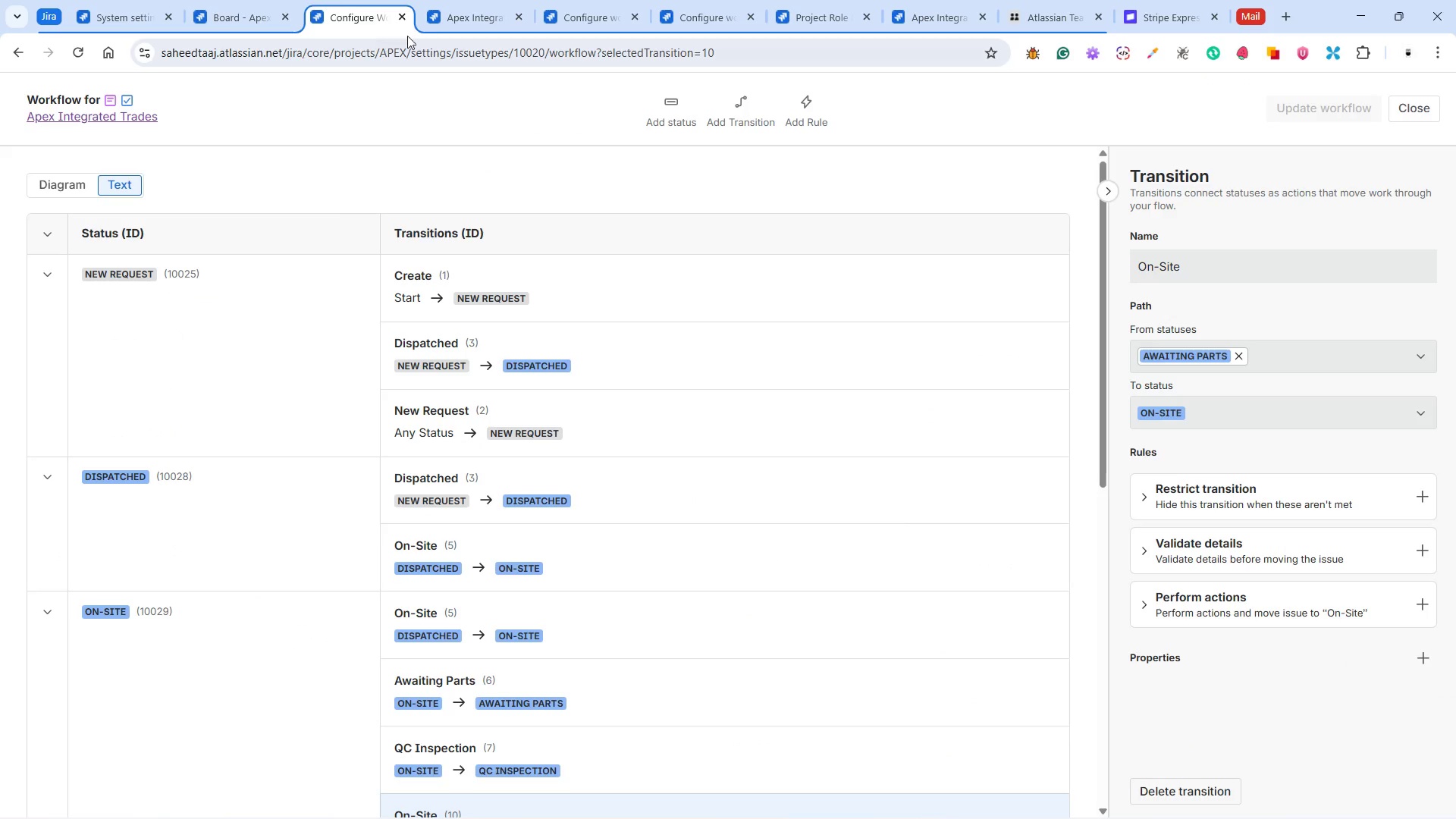 
left_click([447, 14])
 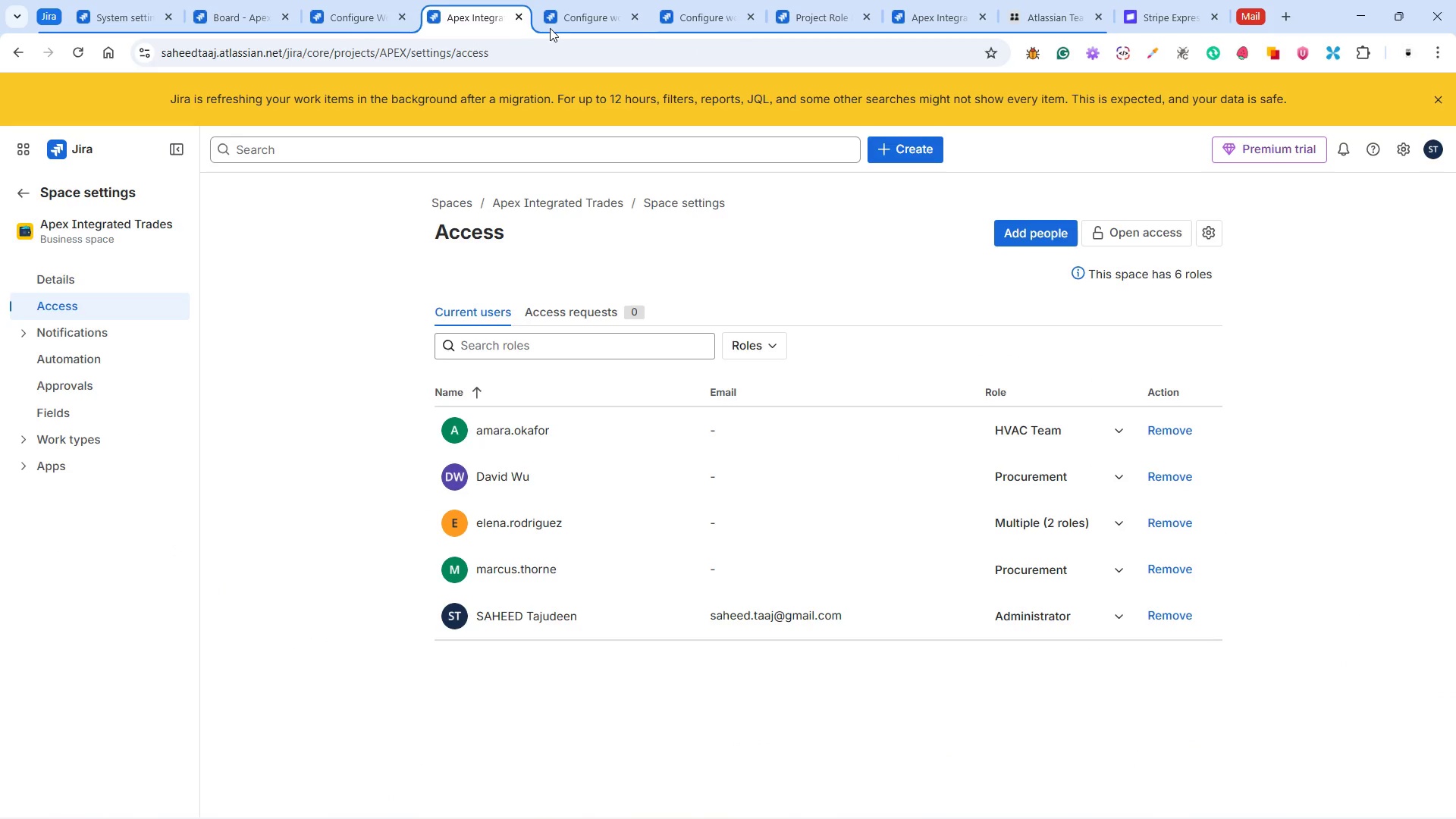 
left_click([563, 11])
 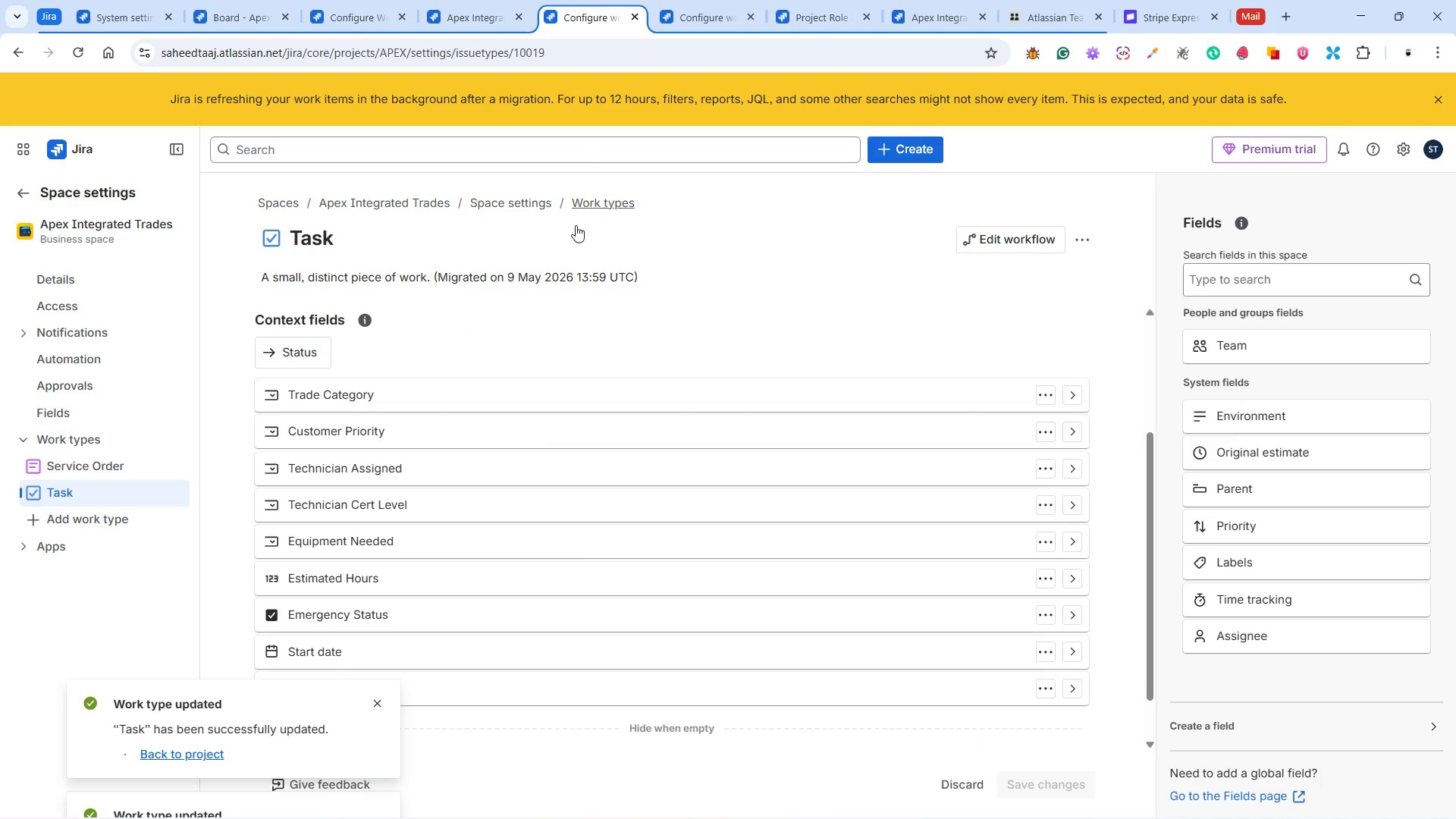 
scroll: coordinate [529, 370], scroll_direction: down, amount: 3.0
 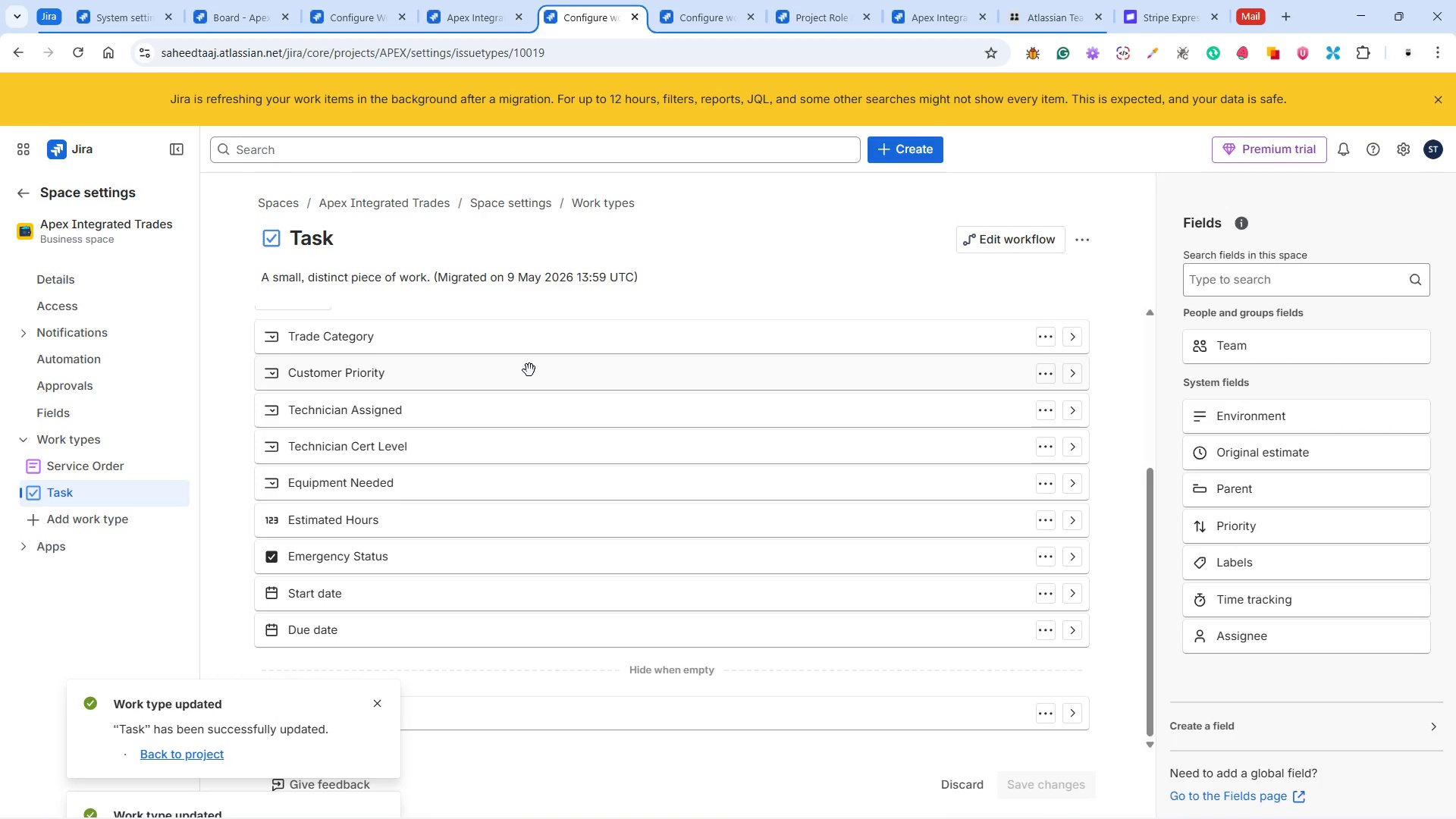 
scroll: coordinate [529, 370], scroll_direction: up, amount: 3.0
 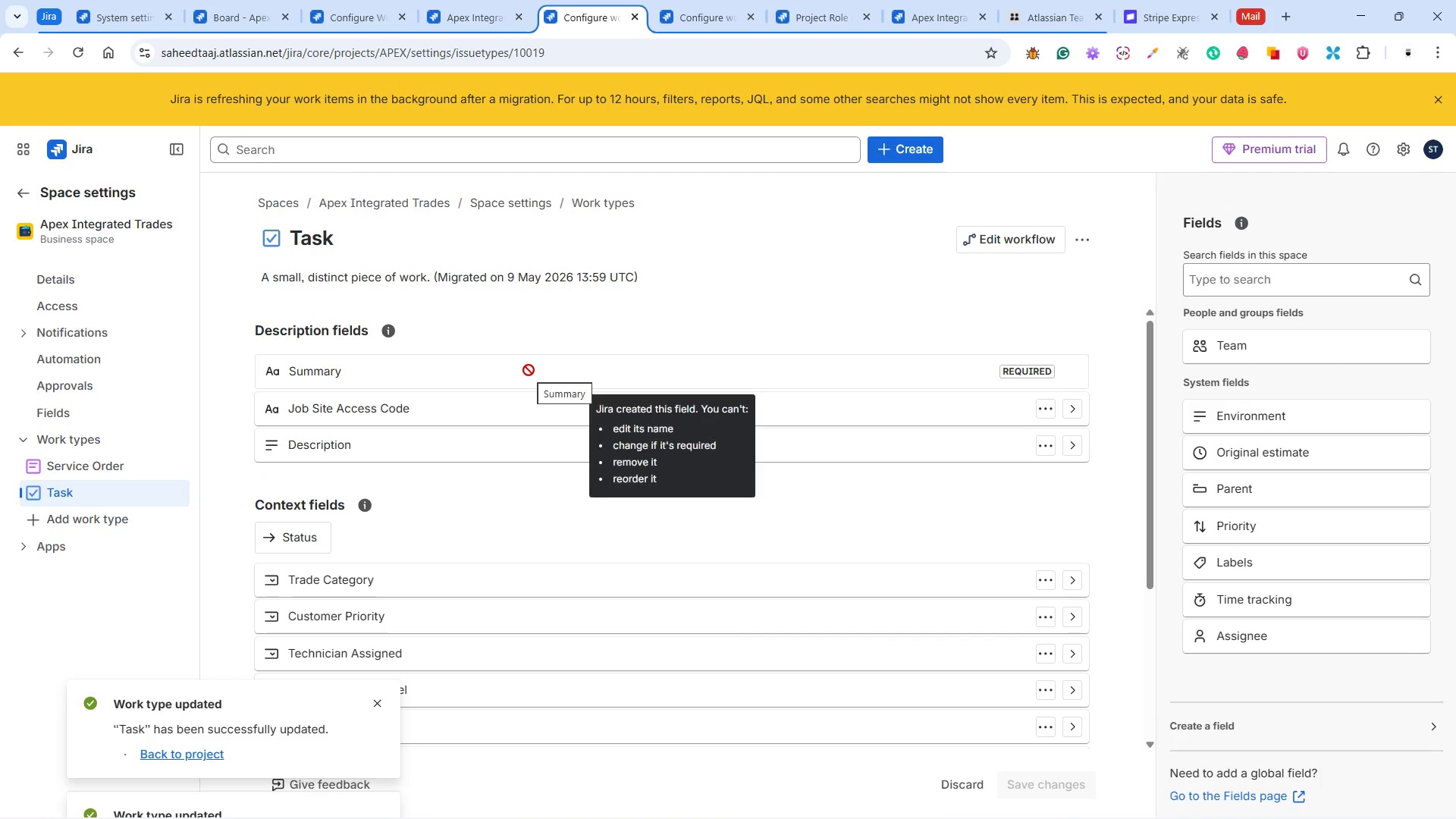 
scroll: coordinate [529, 370], scroll_direction: down, amount: 3.0
 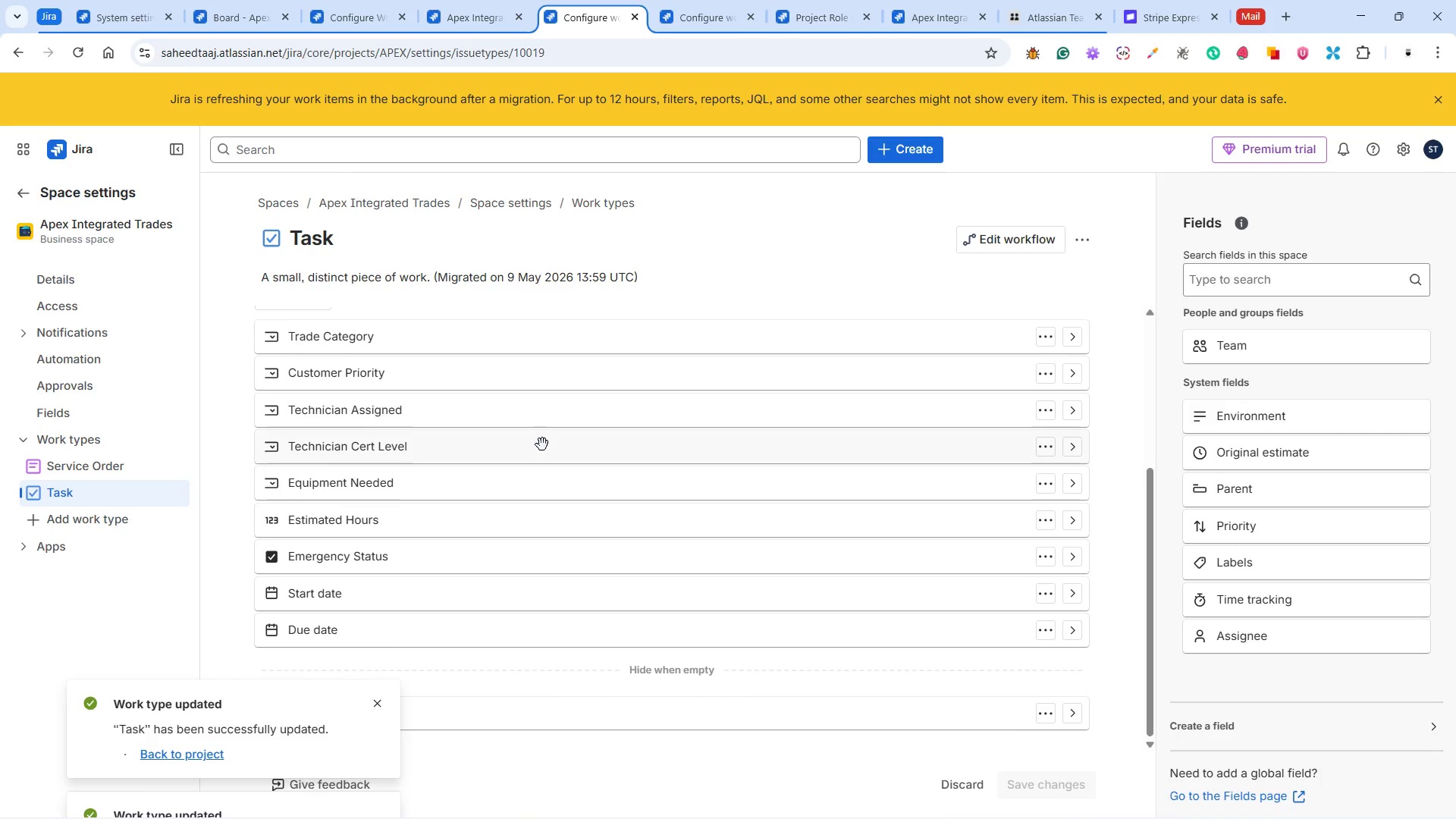 
scroll: coordinate [549, 437], scroll_direction: up, amount: 7.0
 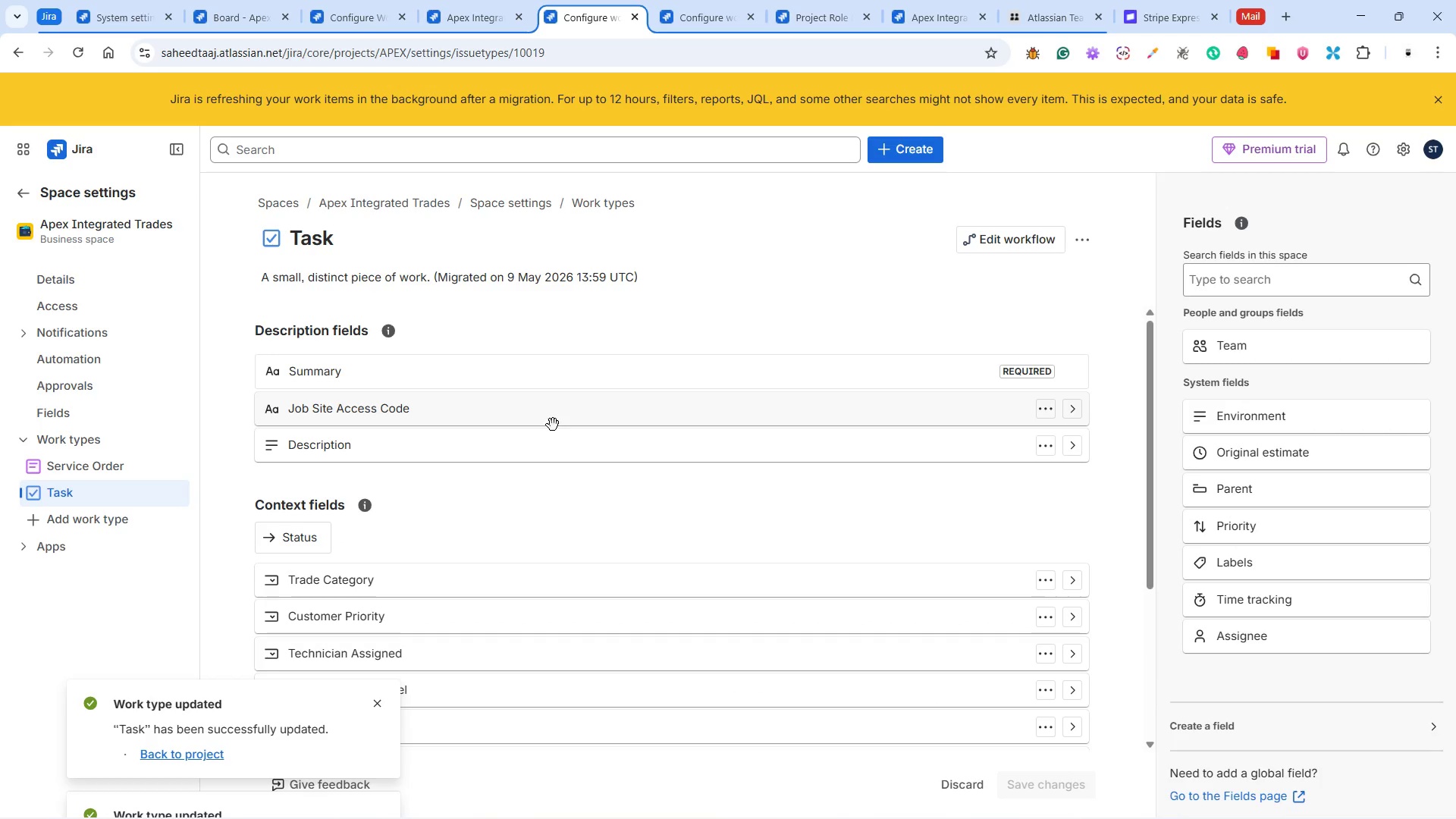 
scroll: coordinate [552, 435], scroll_direction: down, amount: 3.0
 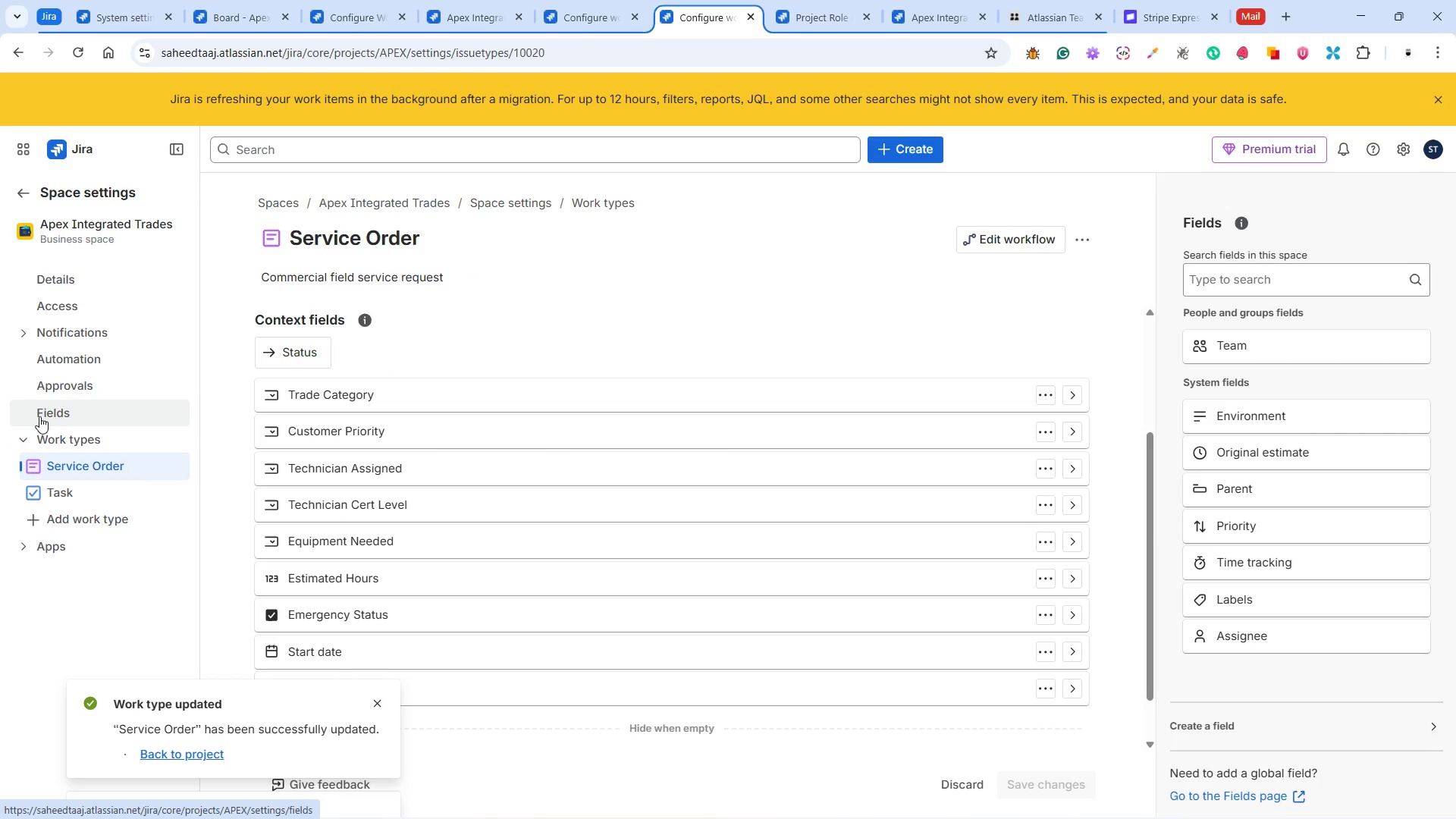 
wait(5.6)
 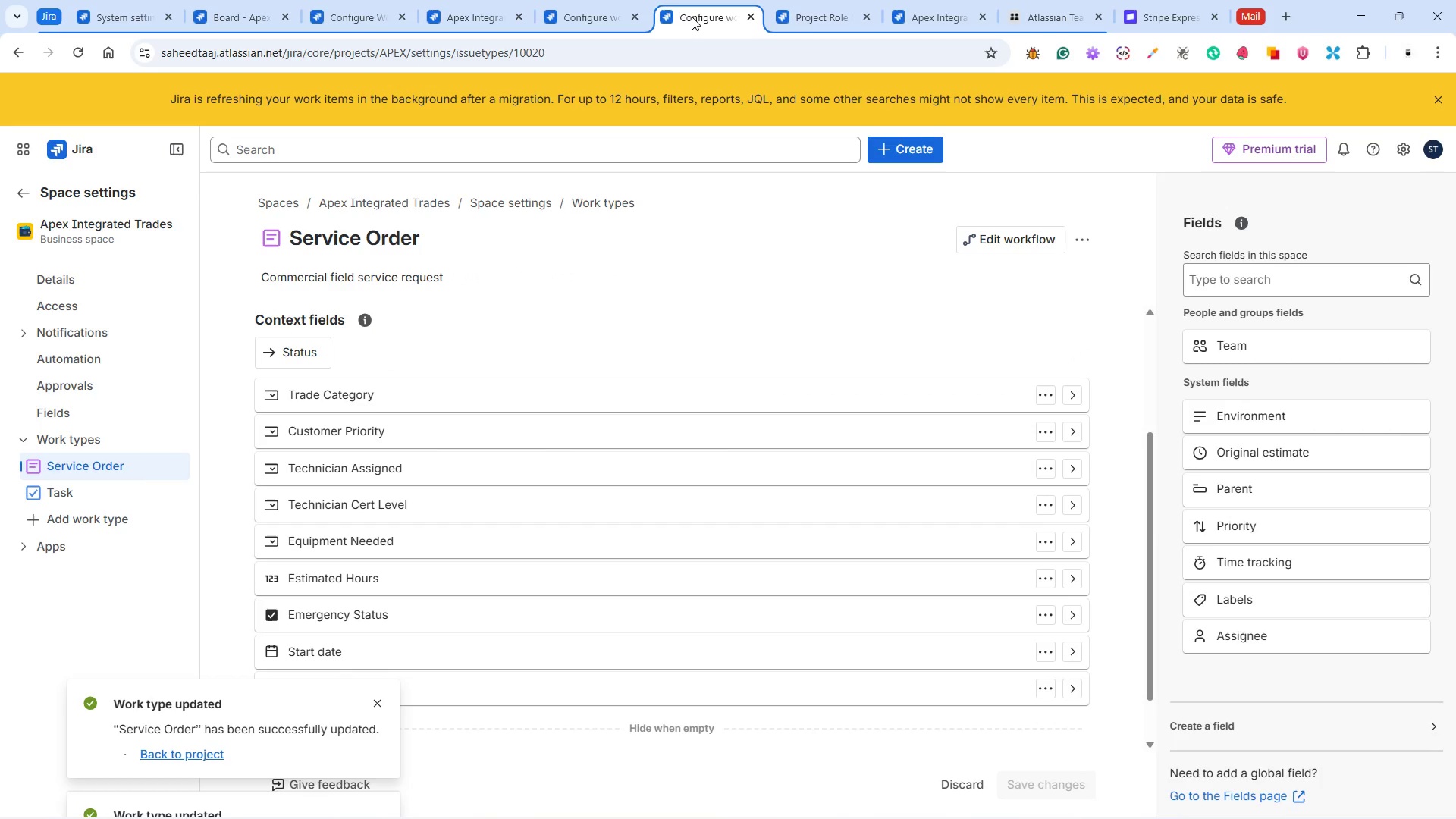 
left_click([839, 13])
 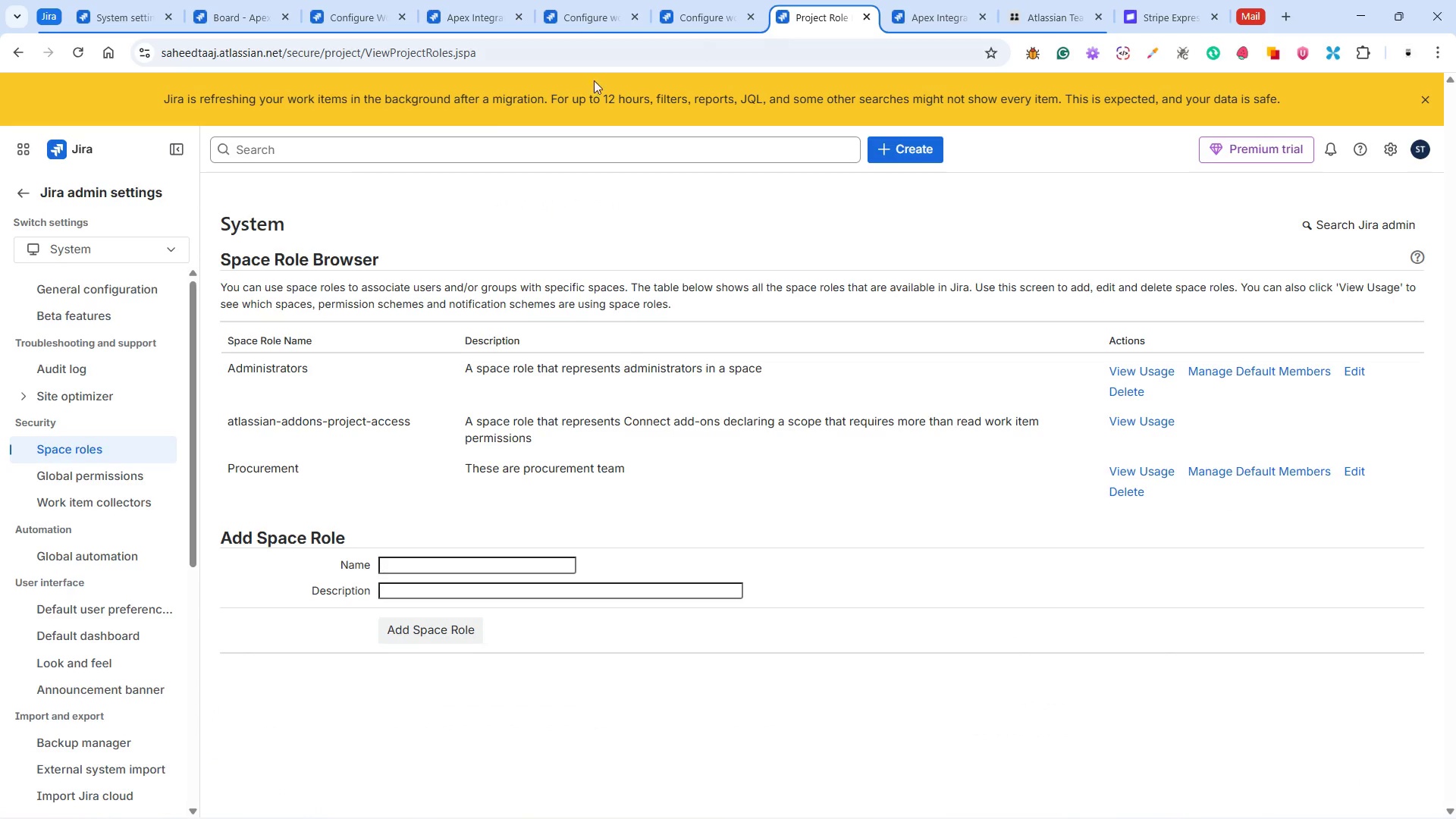 
wait(5.08)
 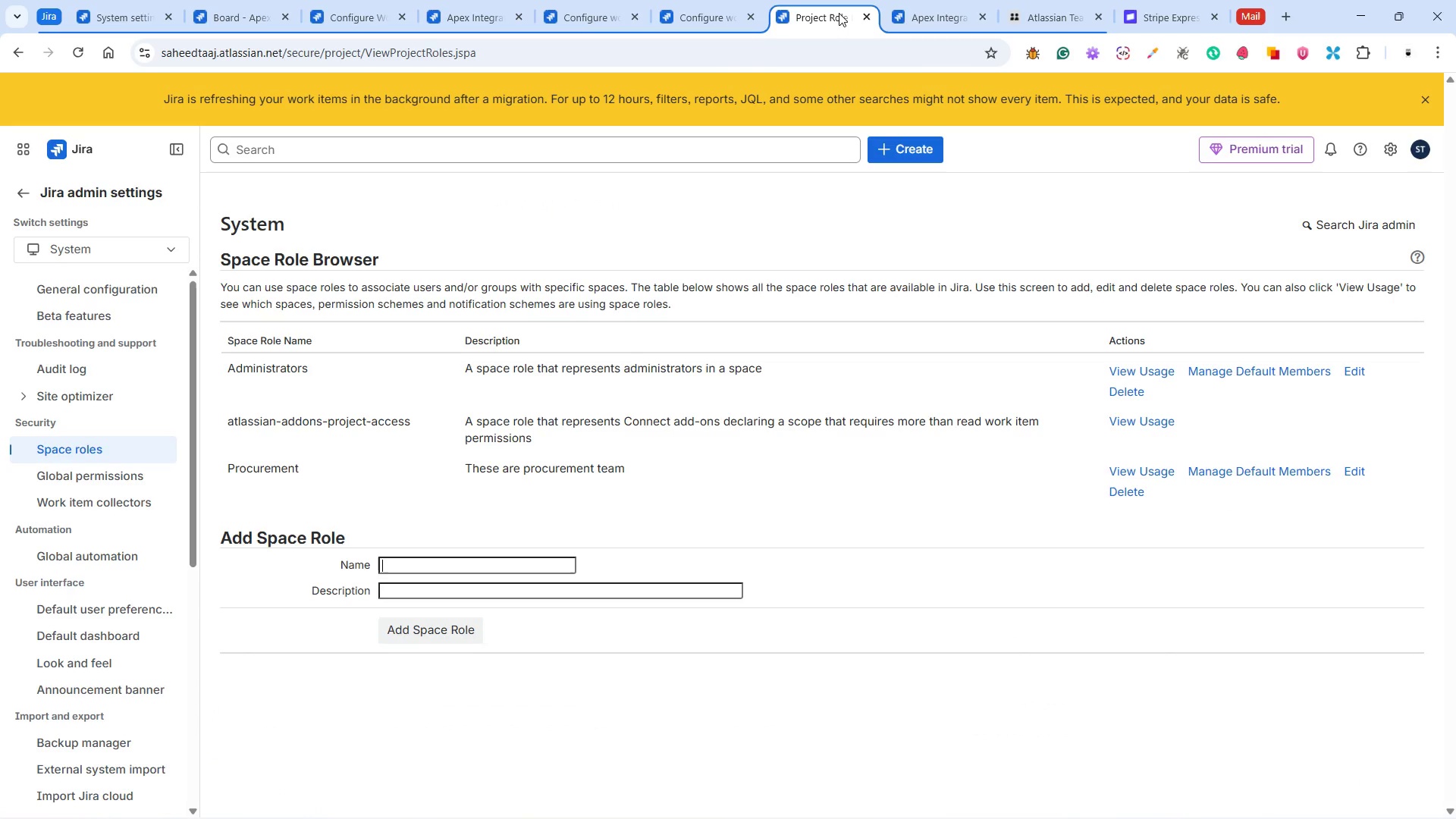 
left_click([90, 154])
 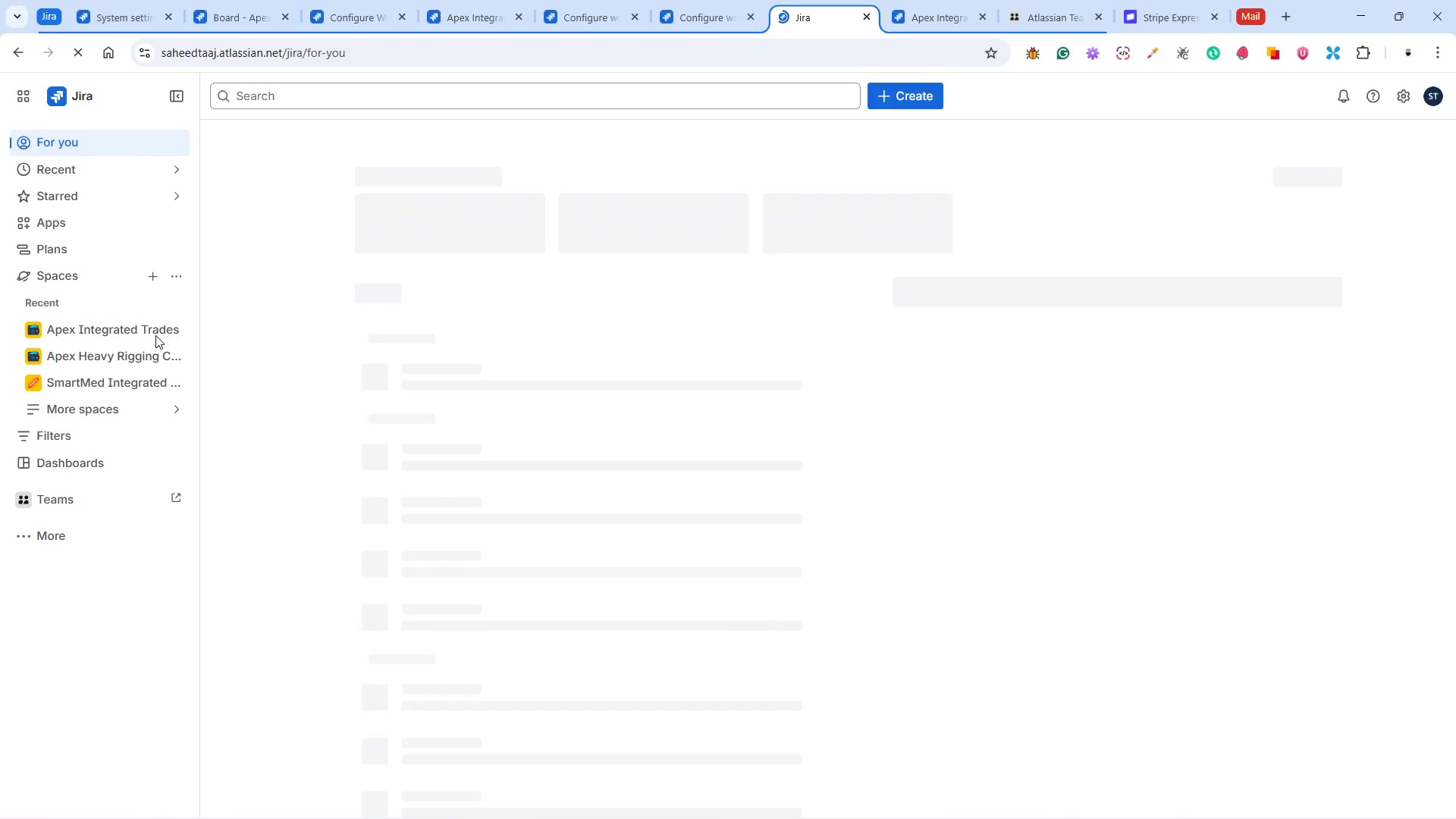 
wait(5.95)
 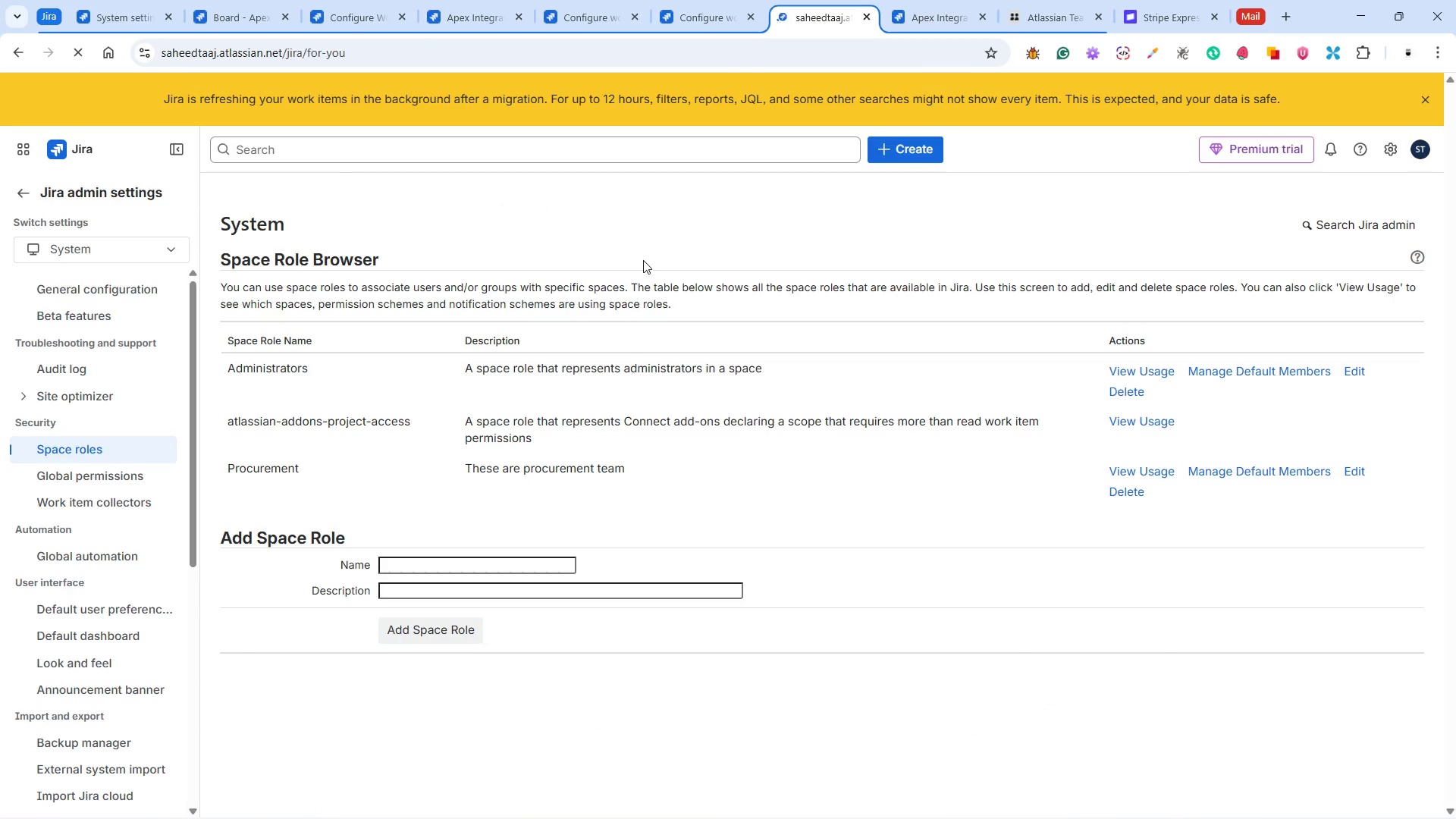 
left_click([180, 328])
 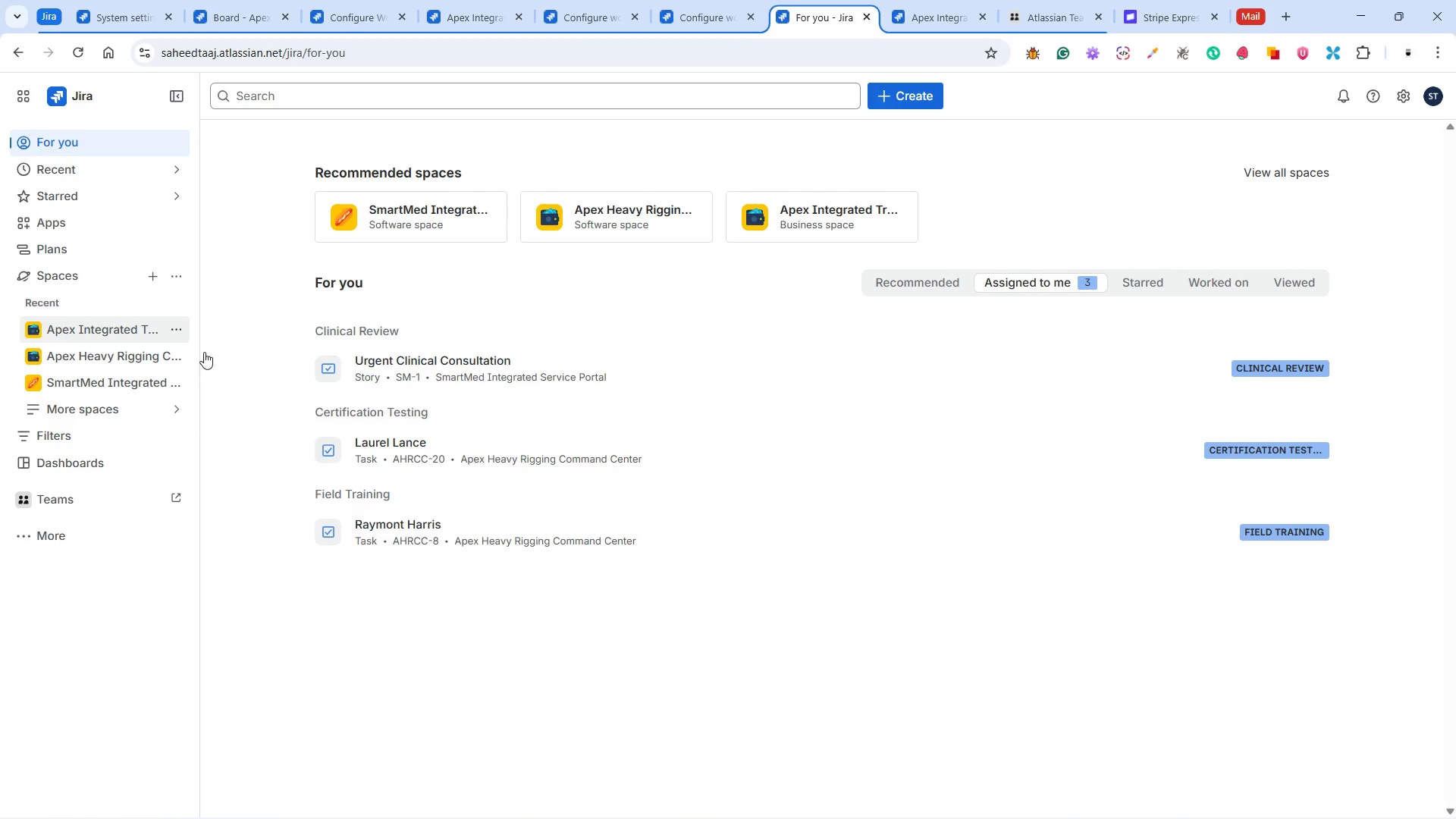 
mouse_move([218, 378])
 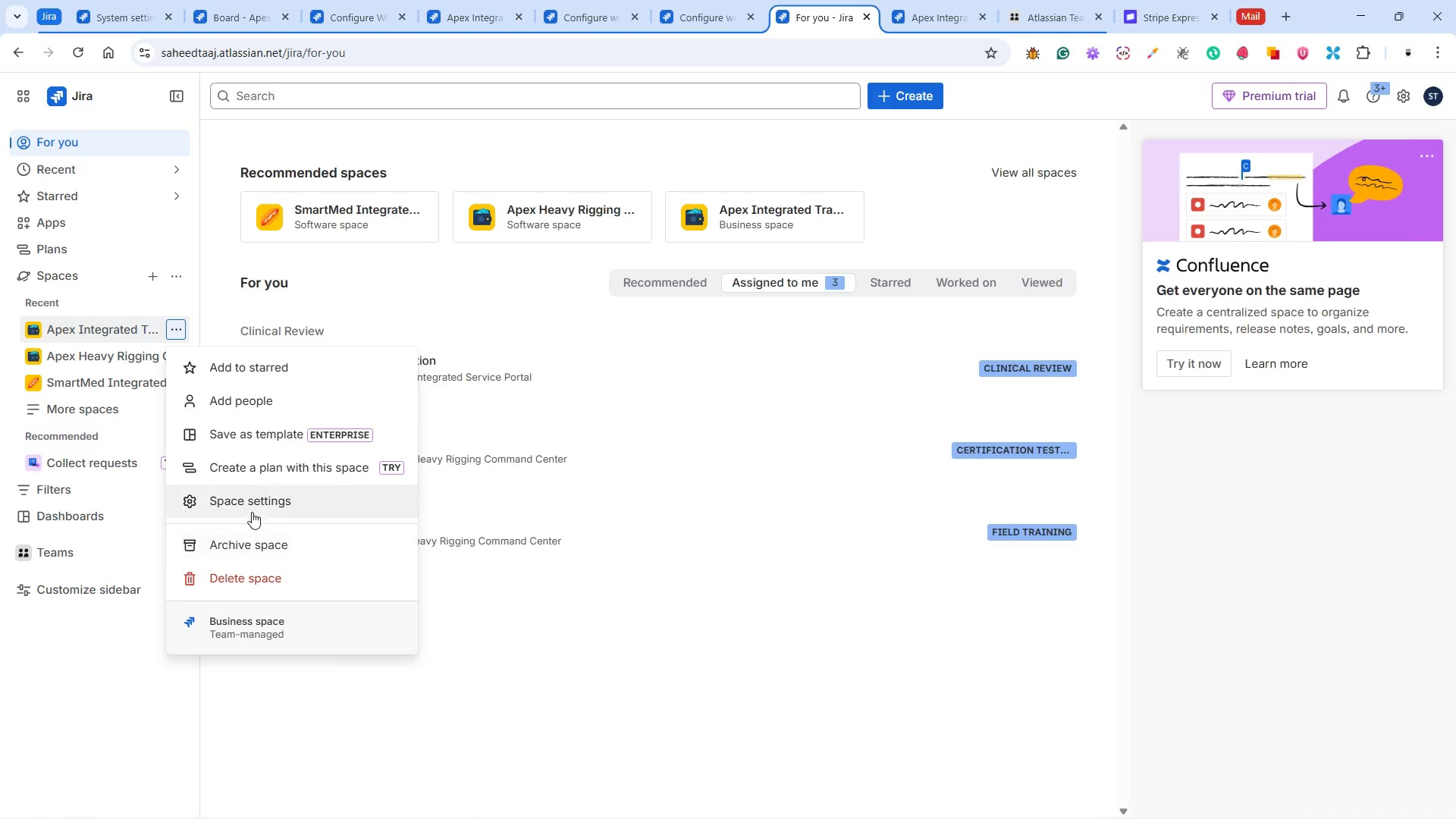 
left_click([252, 504])
 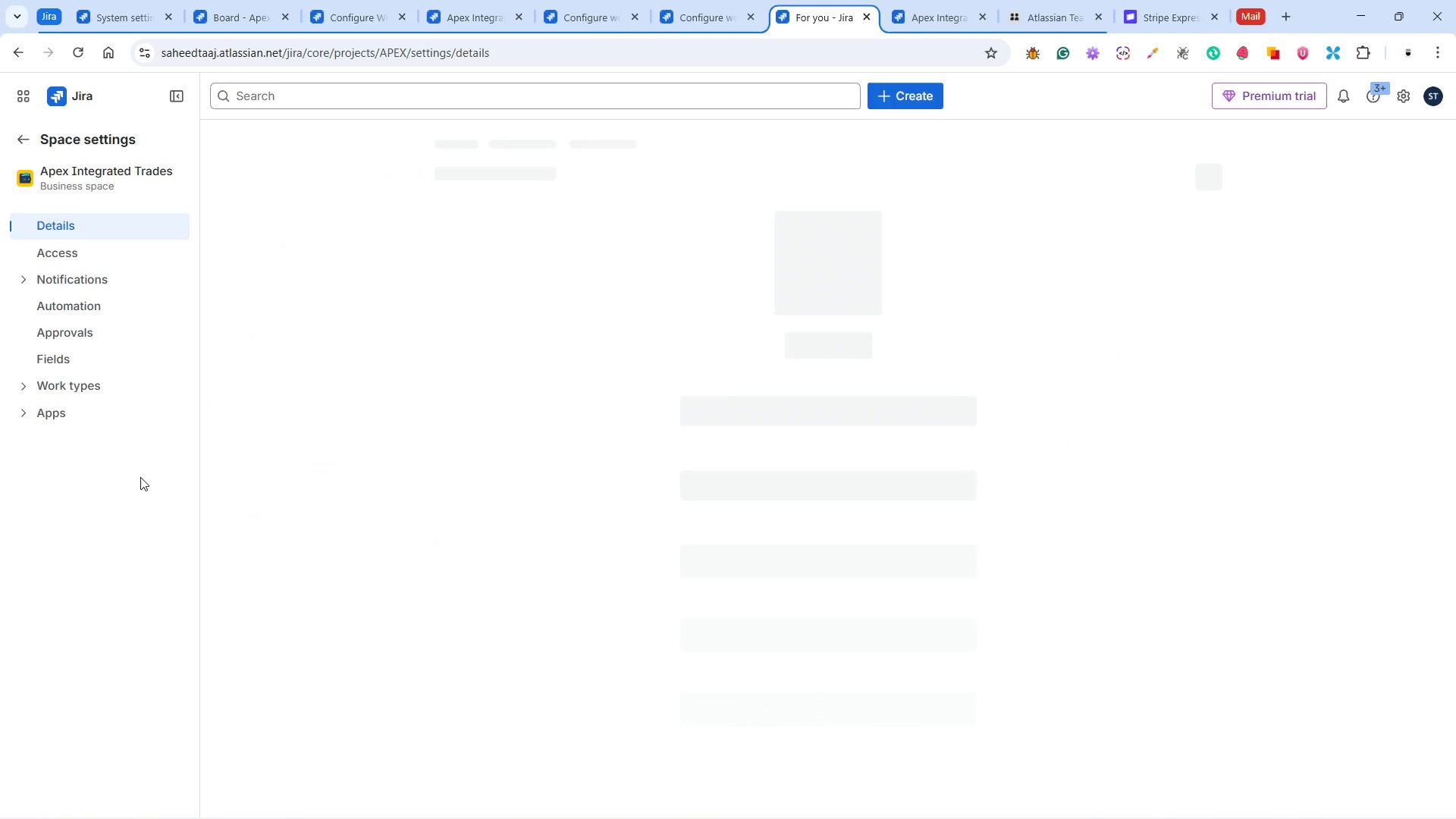 
left_click([61, 353])
 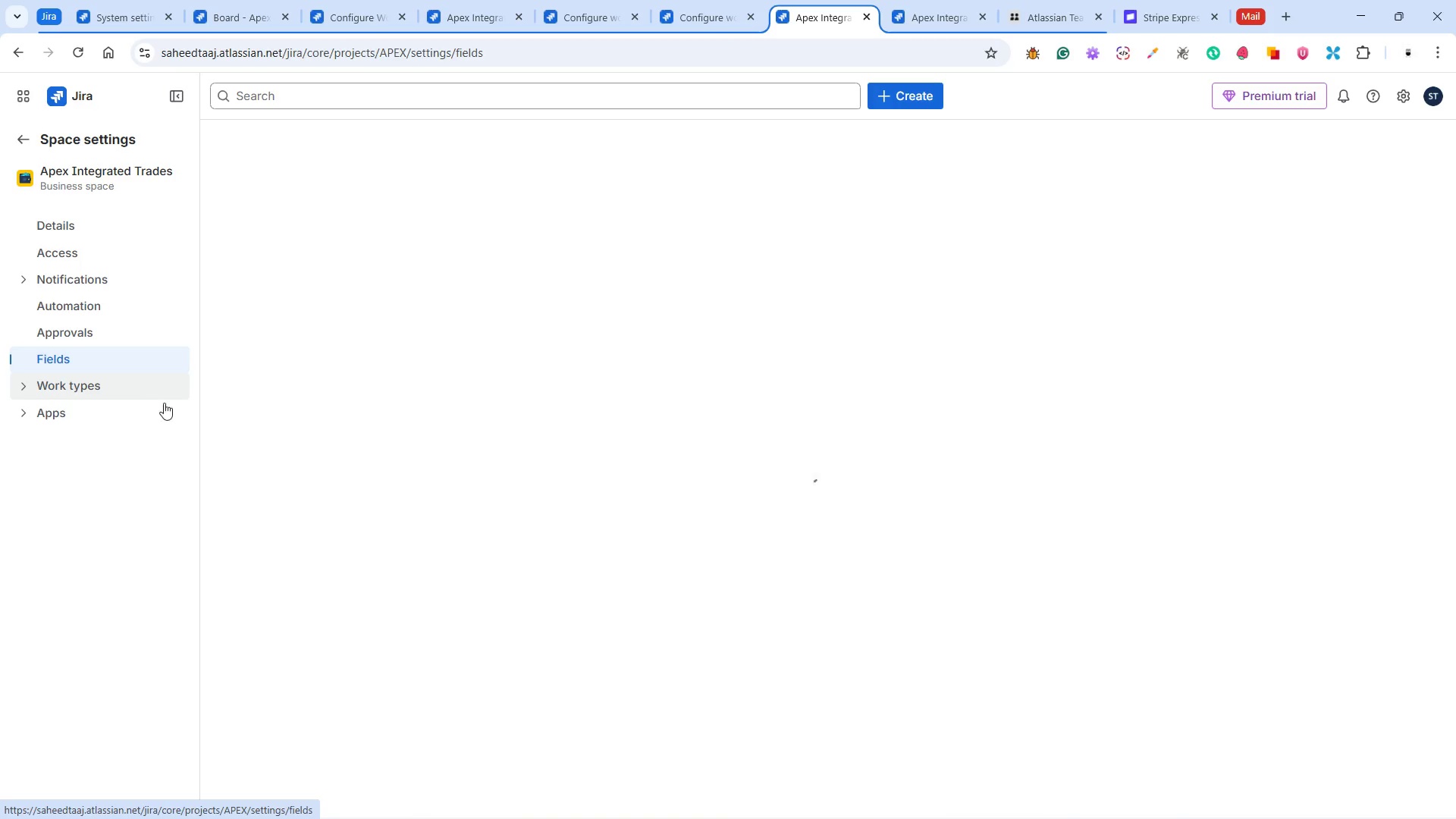 
mouse_move([231, 426])
 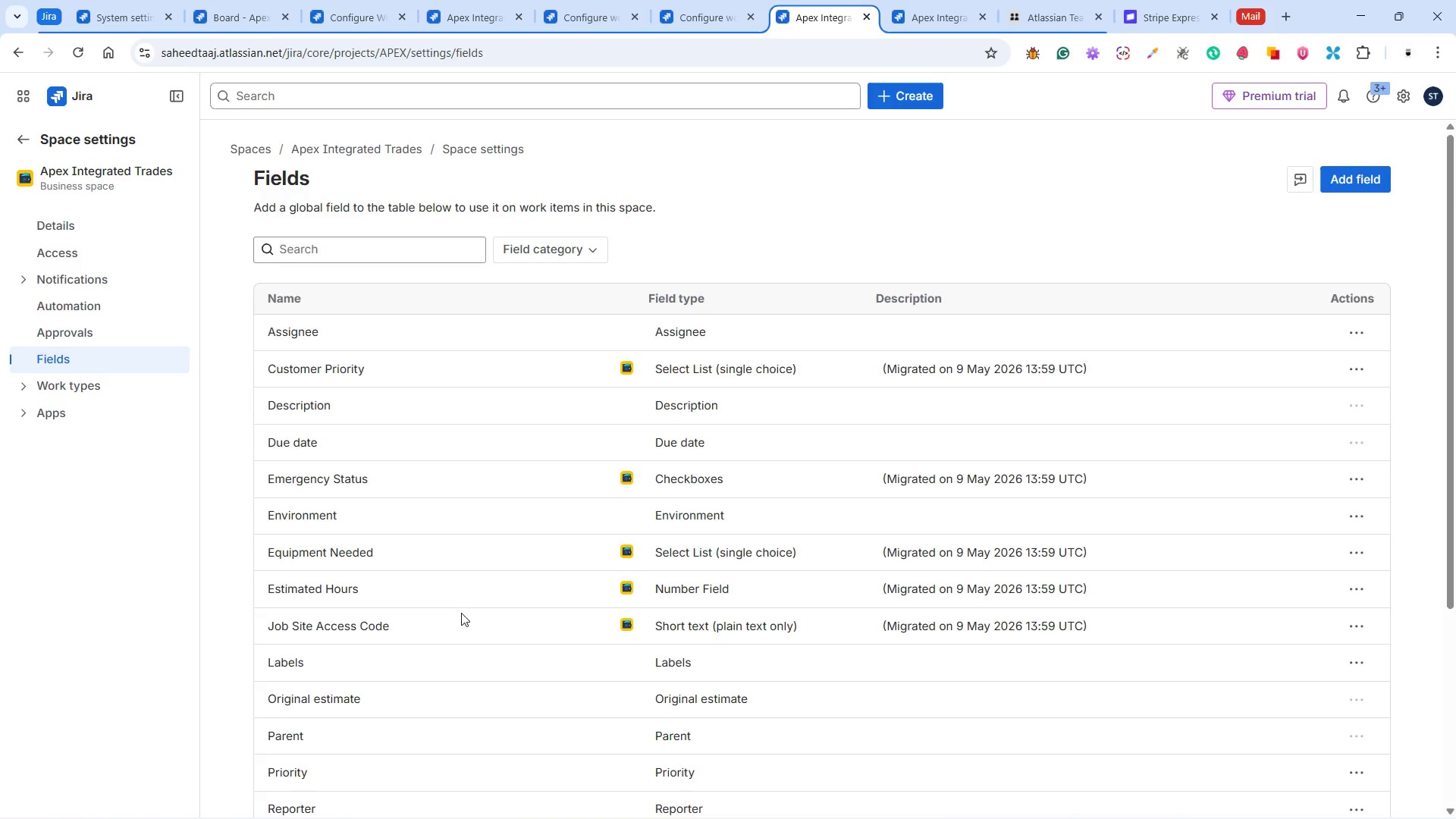 
scroll: coordinate [471, 614], scroll_direction: down, amount: 3.0
 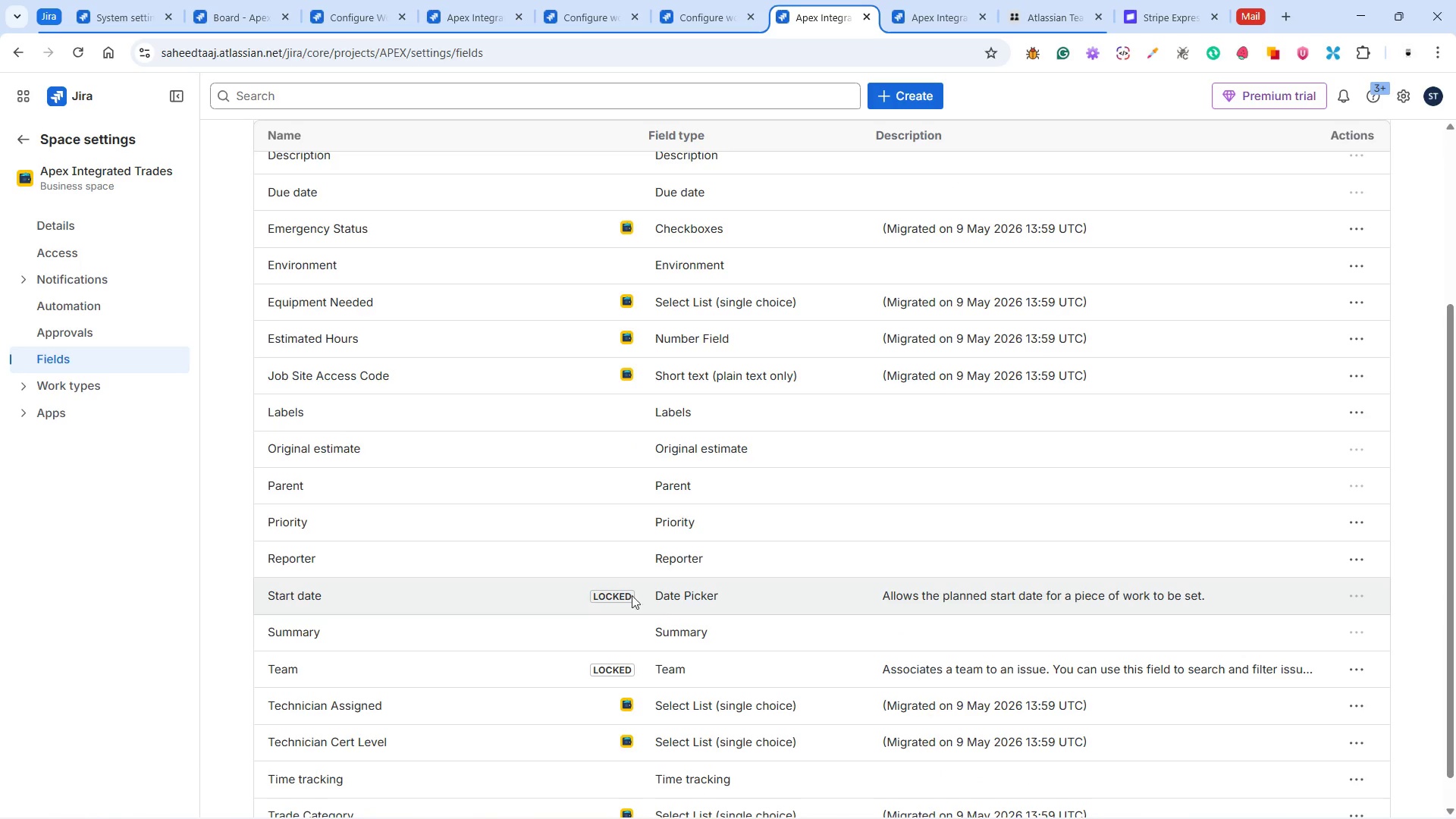 
left_click([514, 586])
 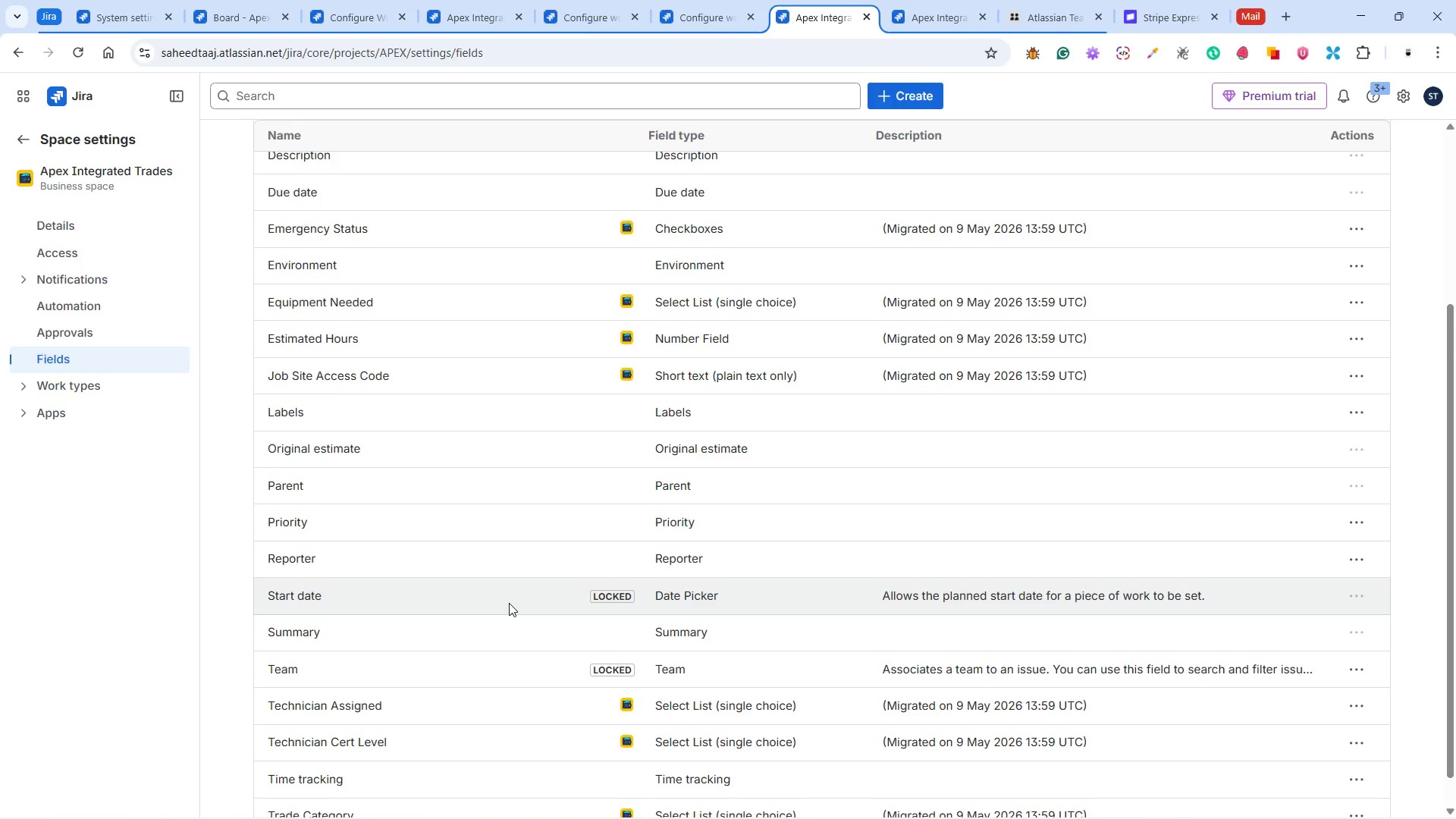 
left_click([509, 603])
 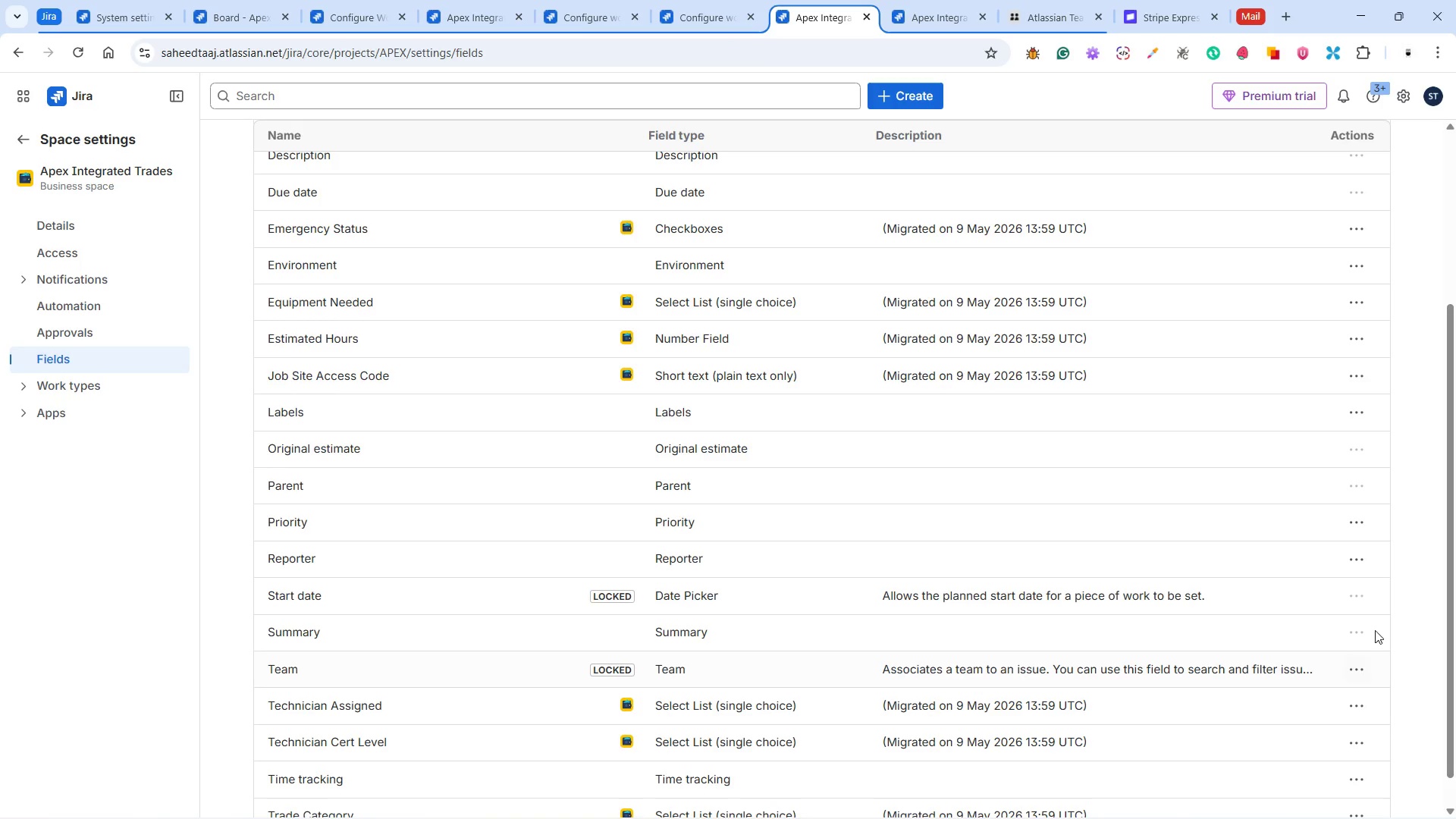 
left_click([1357, 599])
 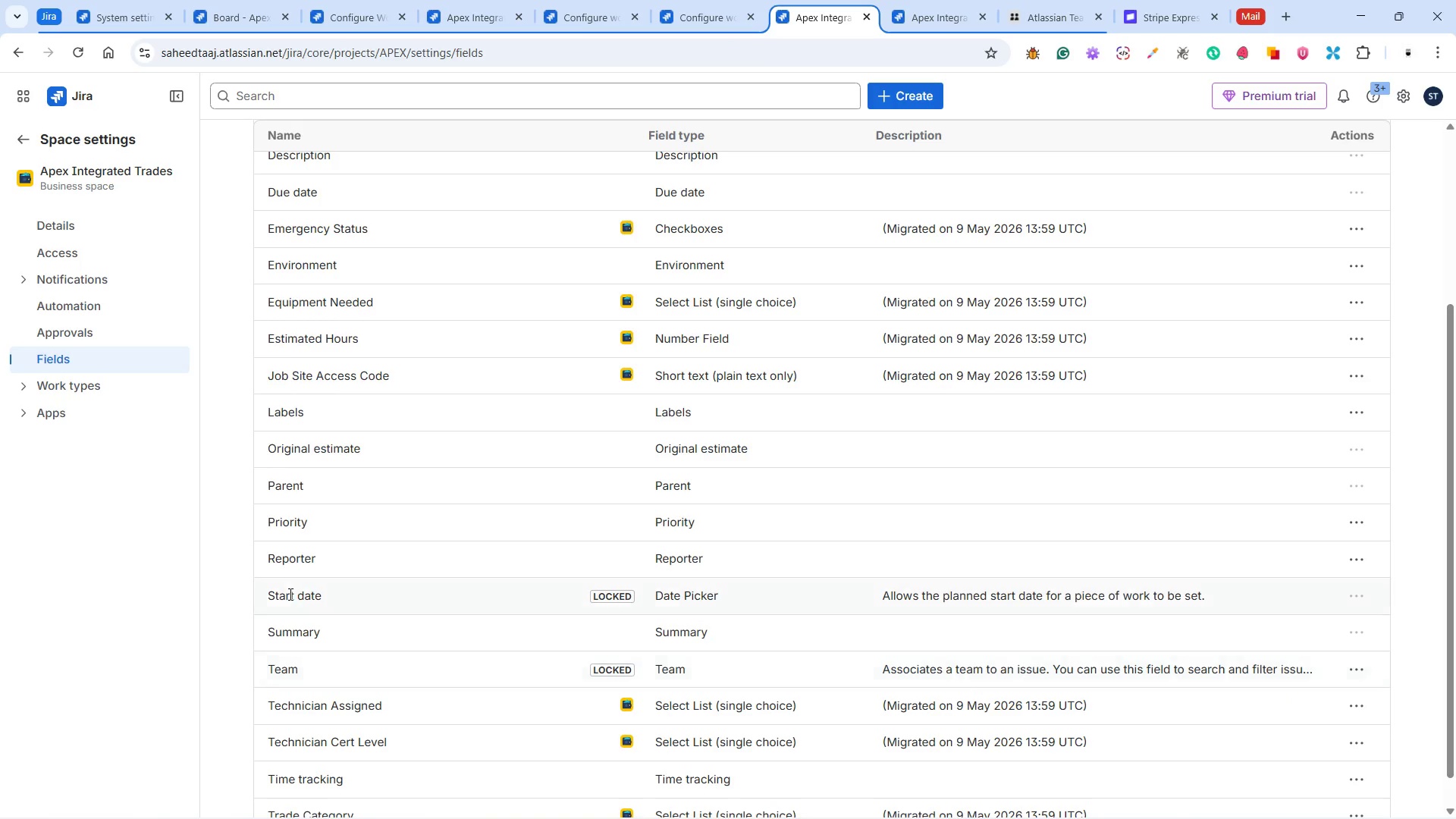 
double_click([289, 594])
 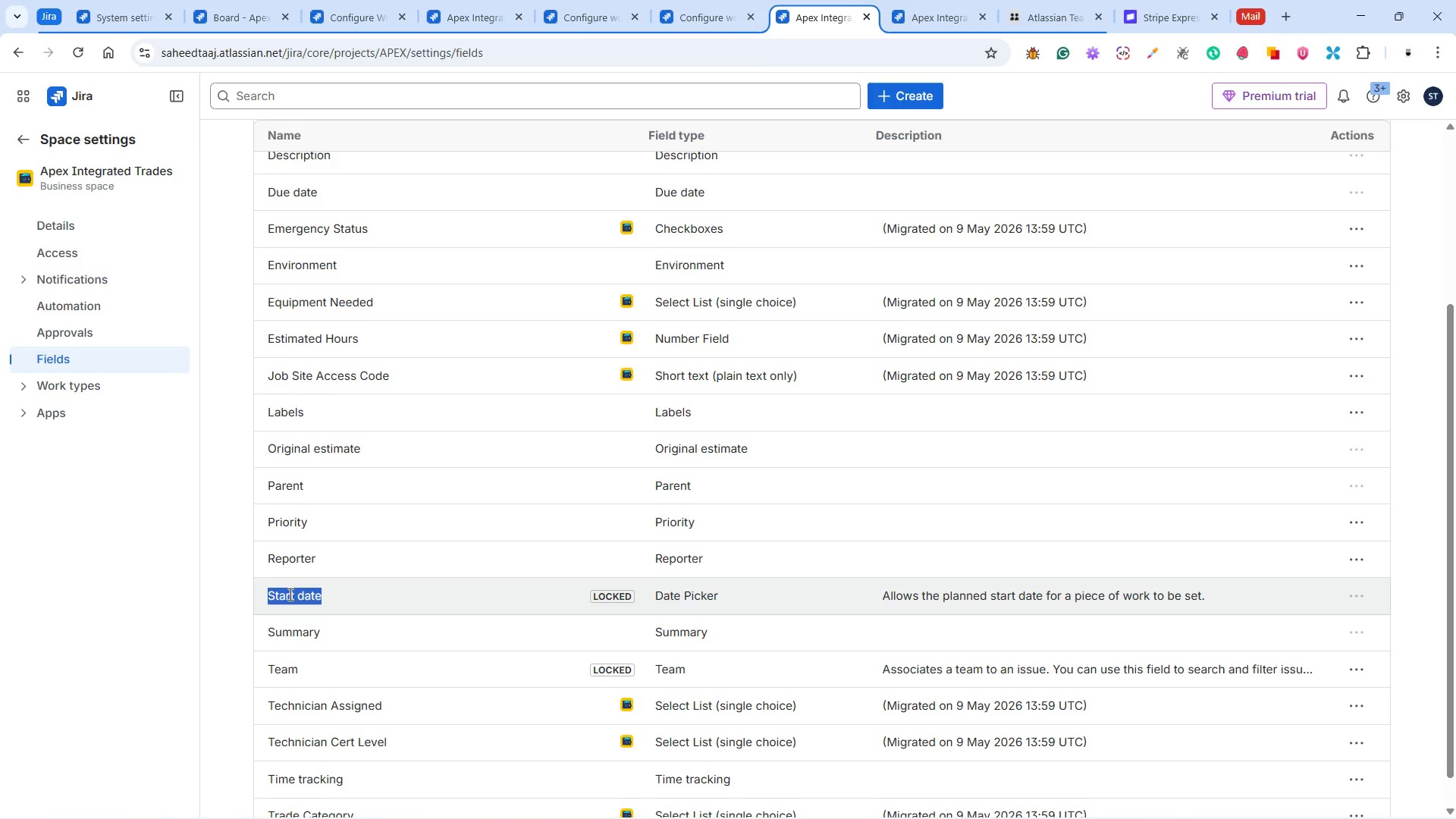 
triple_click([289, 594])
 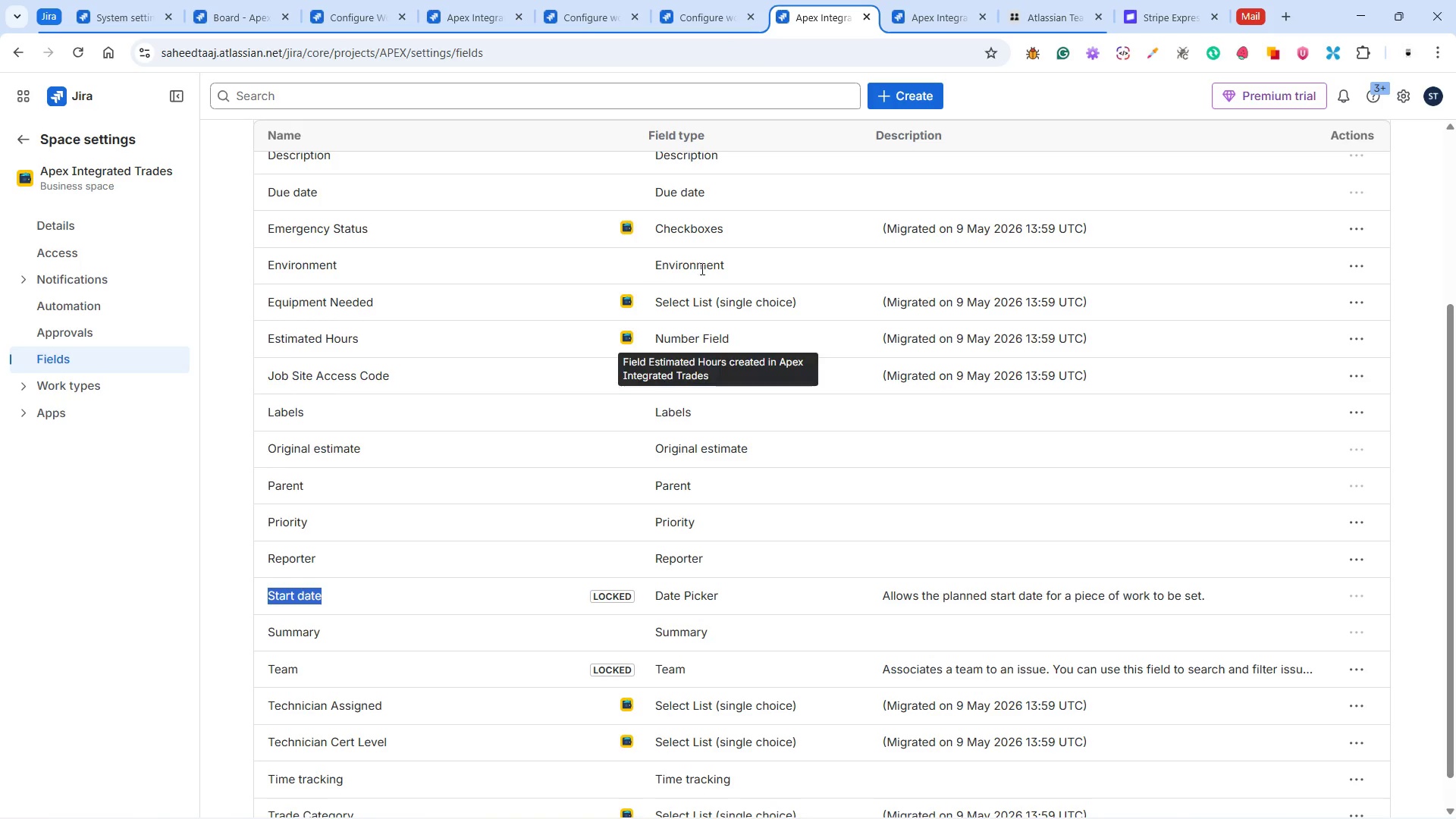 
wait(6.66)
 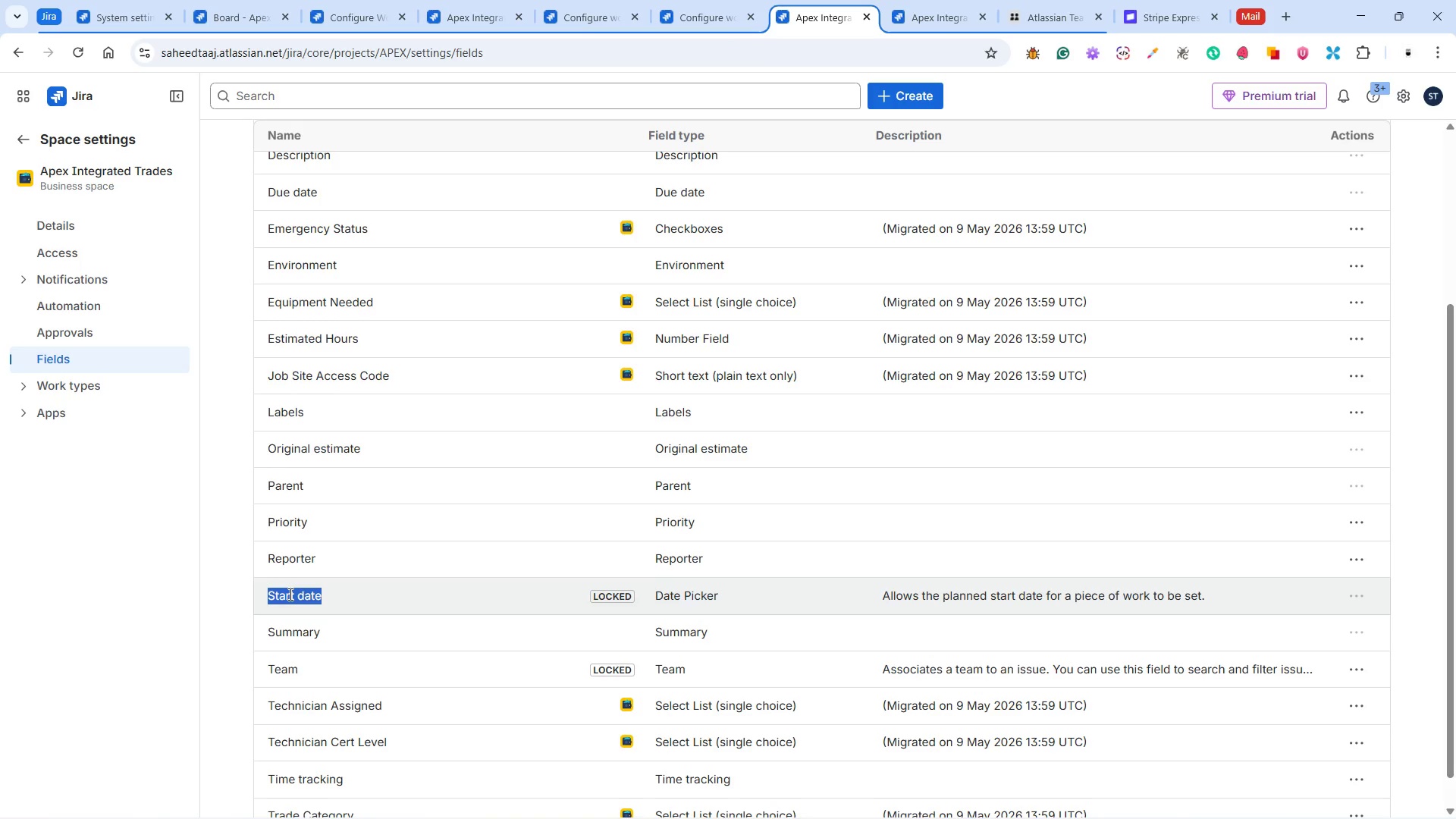 
scroll: coordinate [637, 413], scroll_direction: down, amount: 3.0
 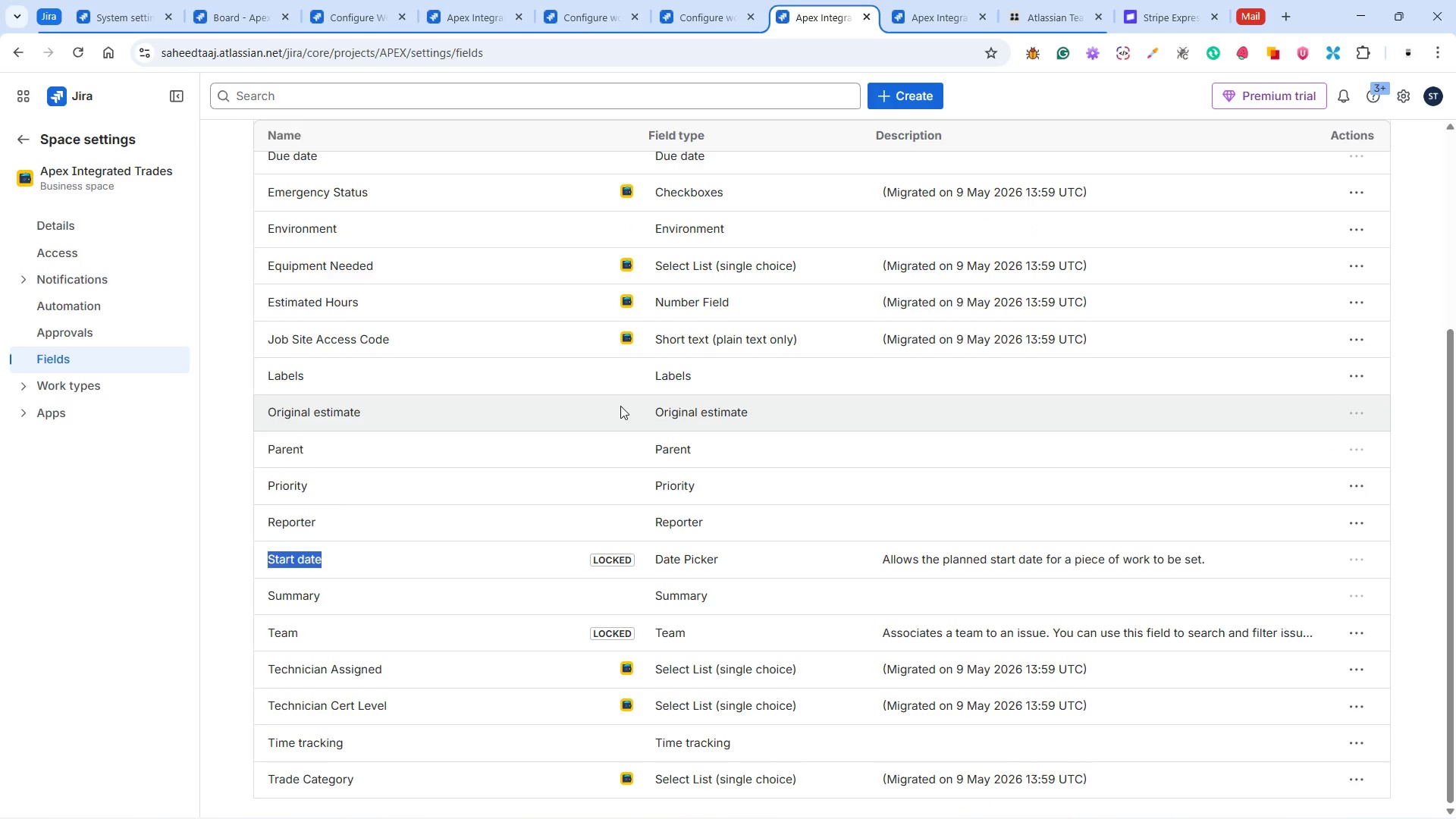 
wait(14.47)
 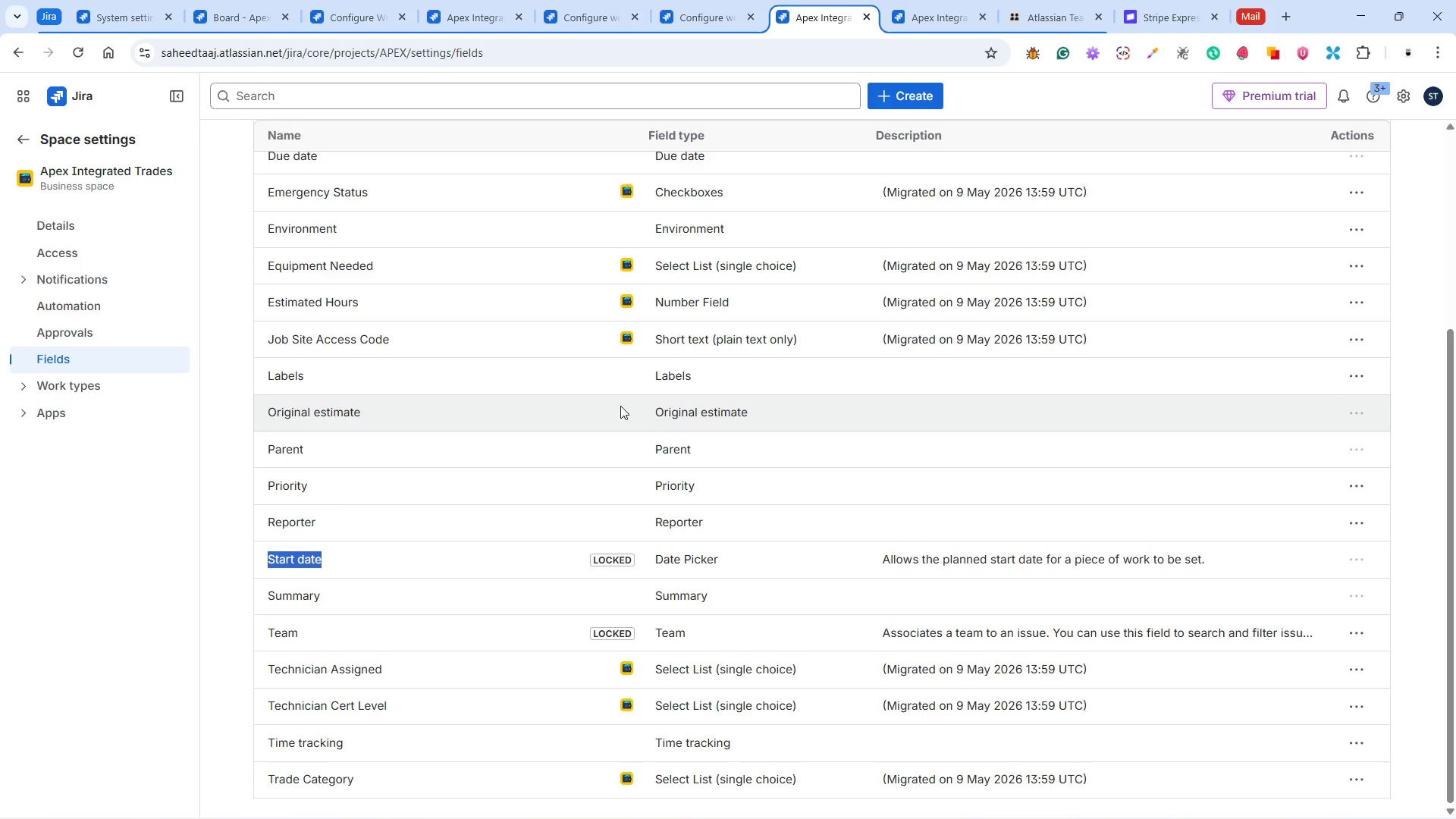 
left_click([243, 10])
 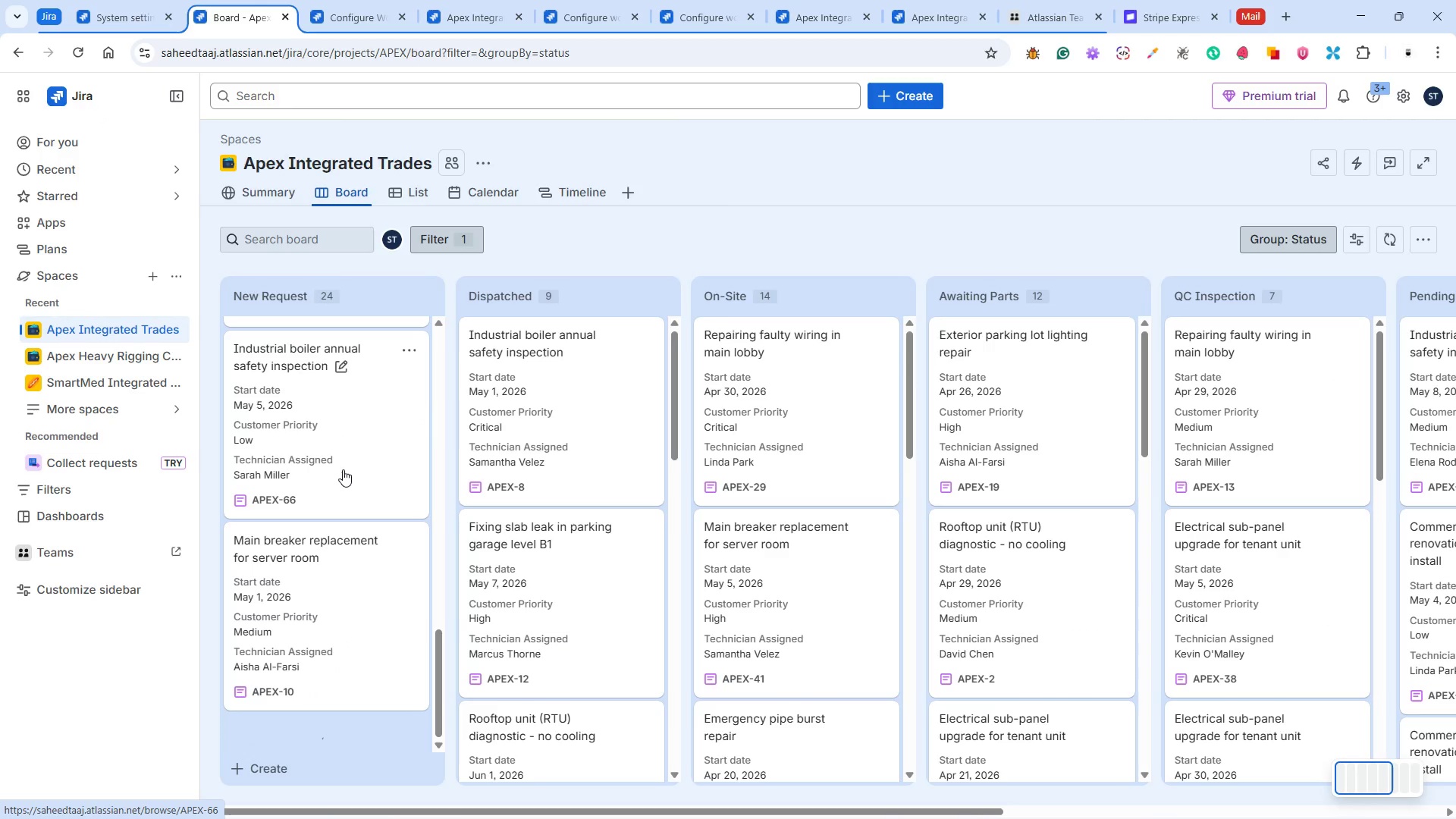 
scroll: coordinate [344, 462], scroll_direction: up, amount: 2.0
 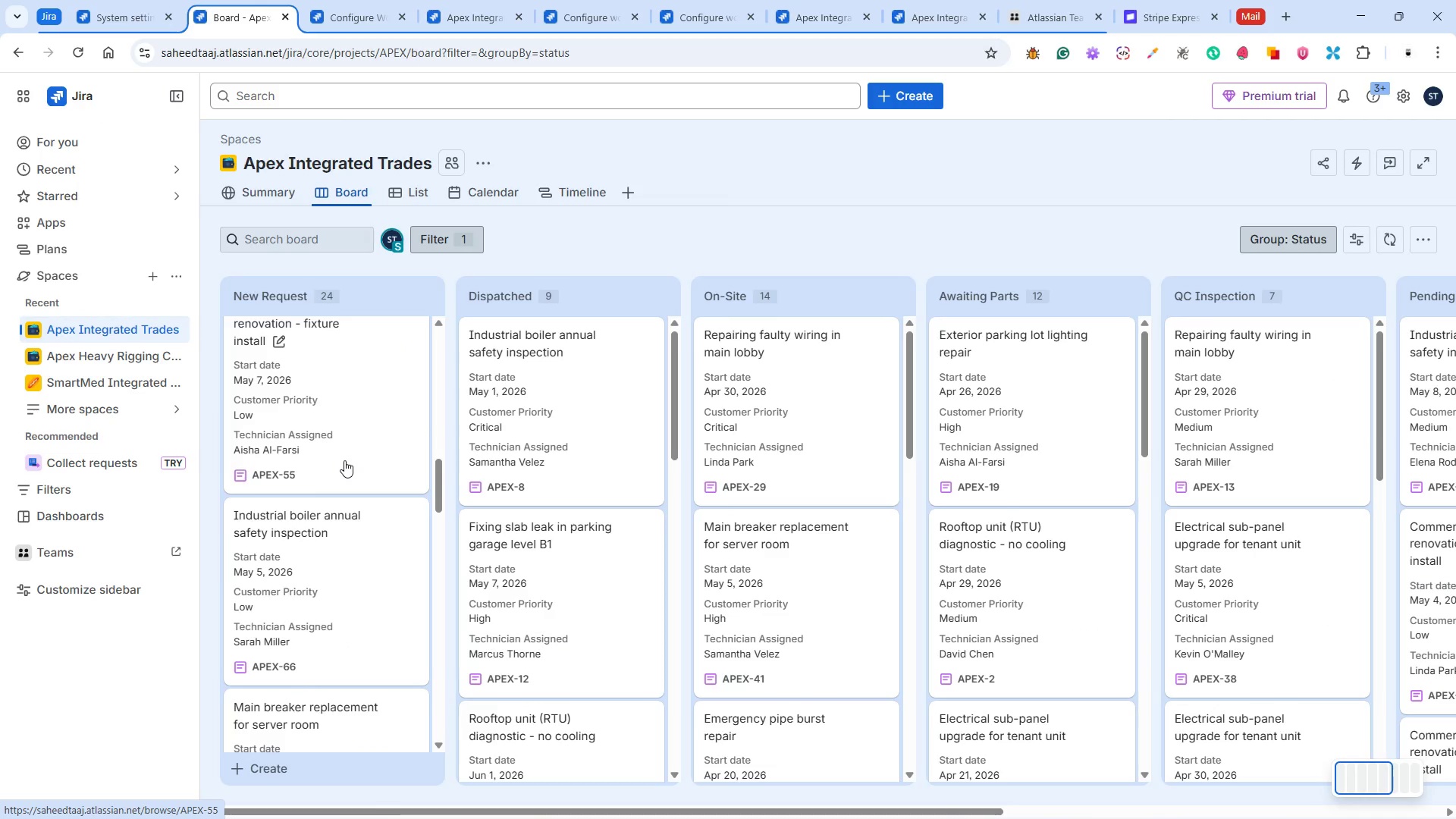 
scroll: coordinate [344, 453], scroll_direction: down, amount: 9.0
 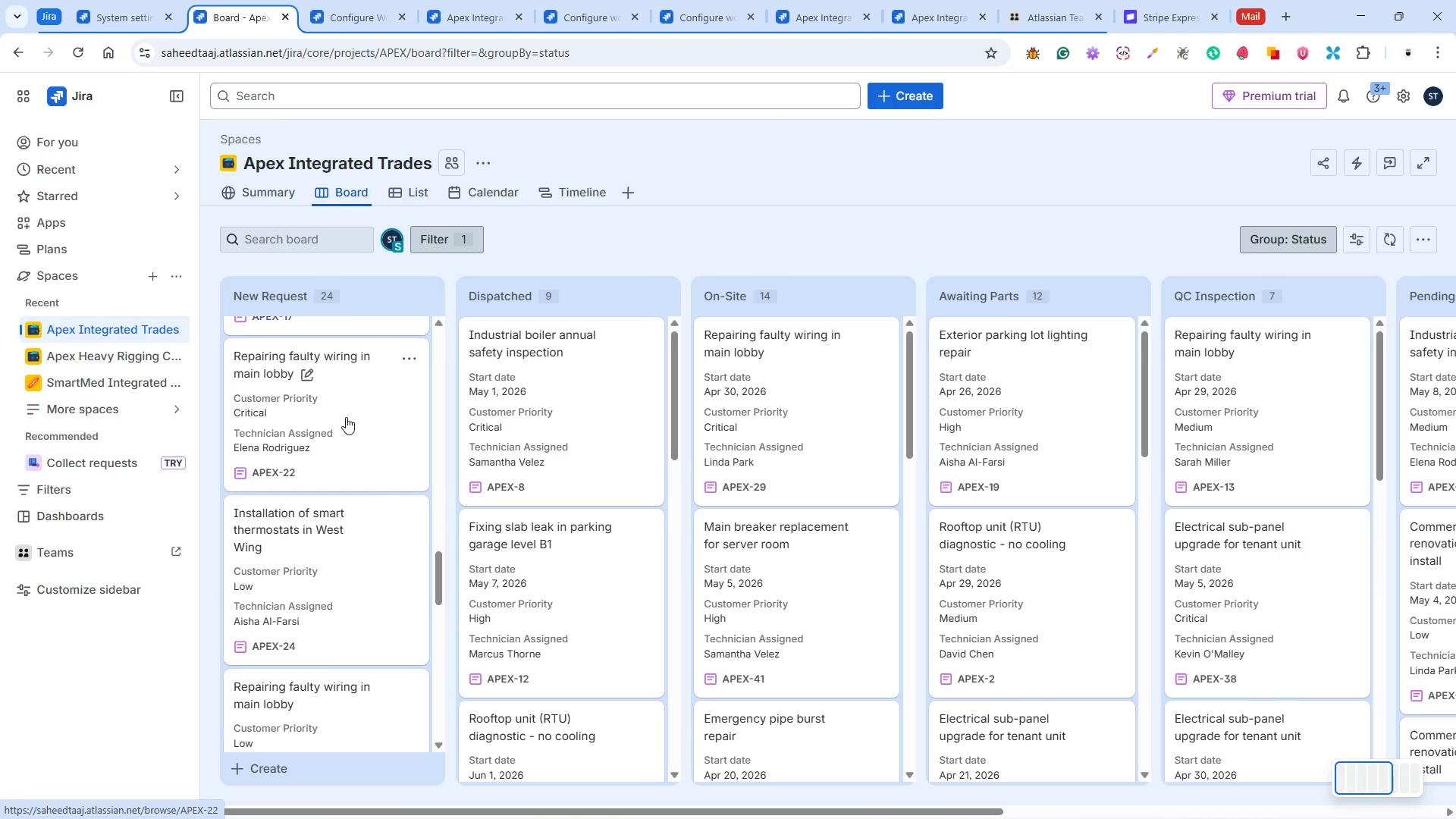 
left_click([346, 417])
 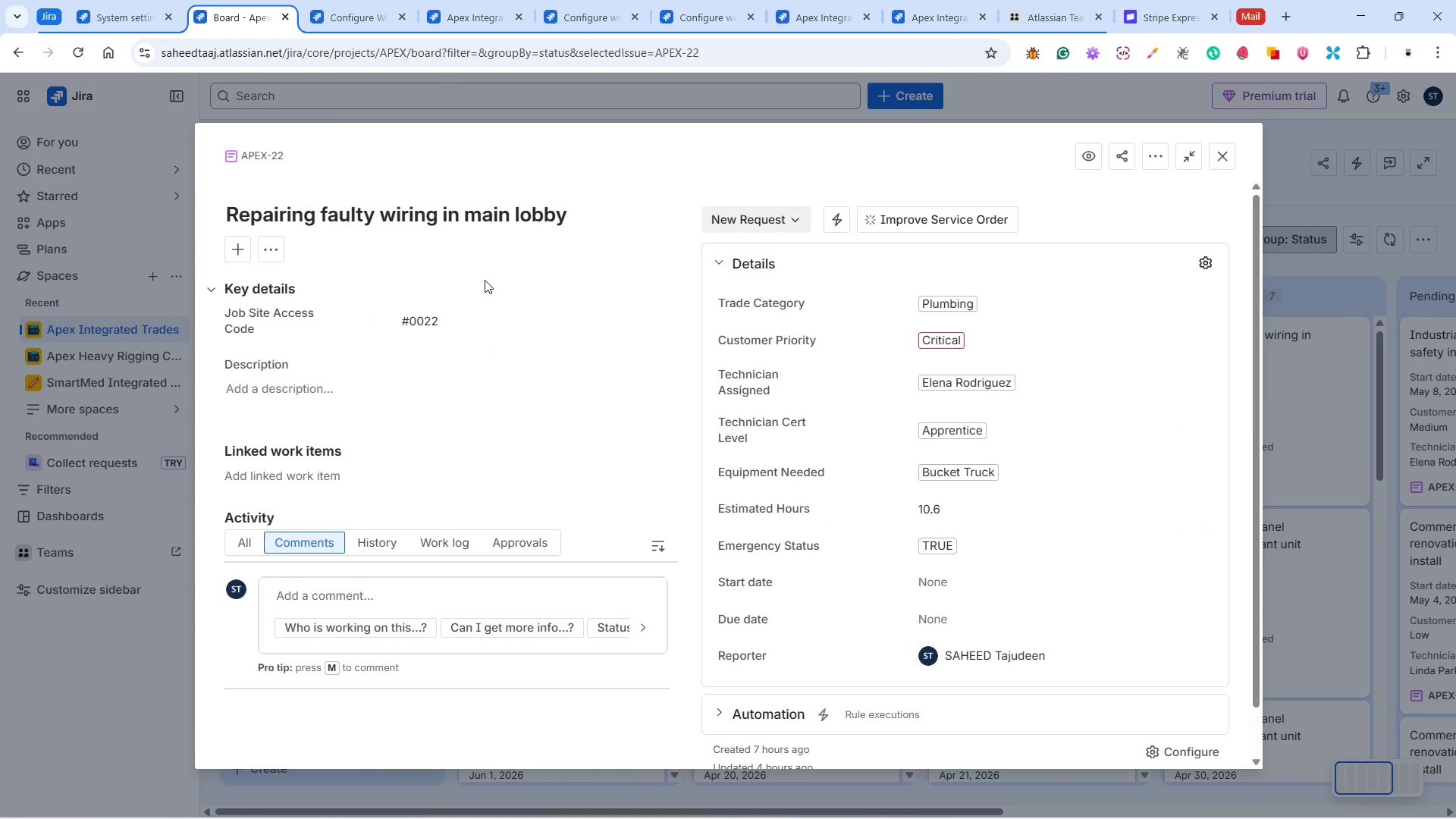 
wait(9.69)
 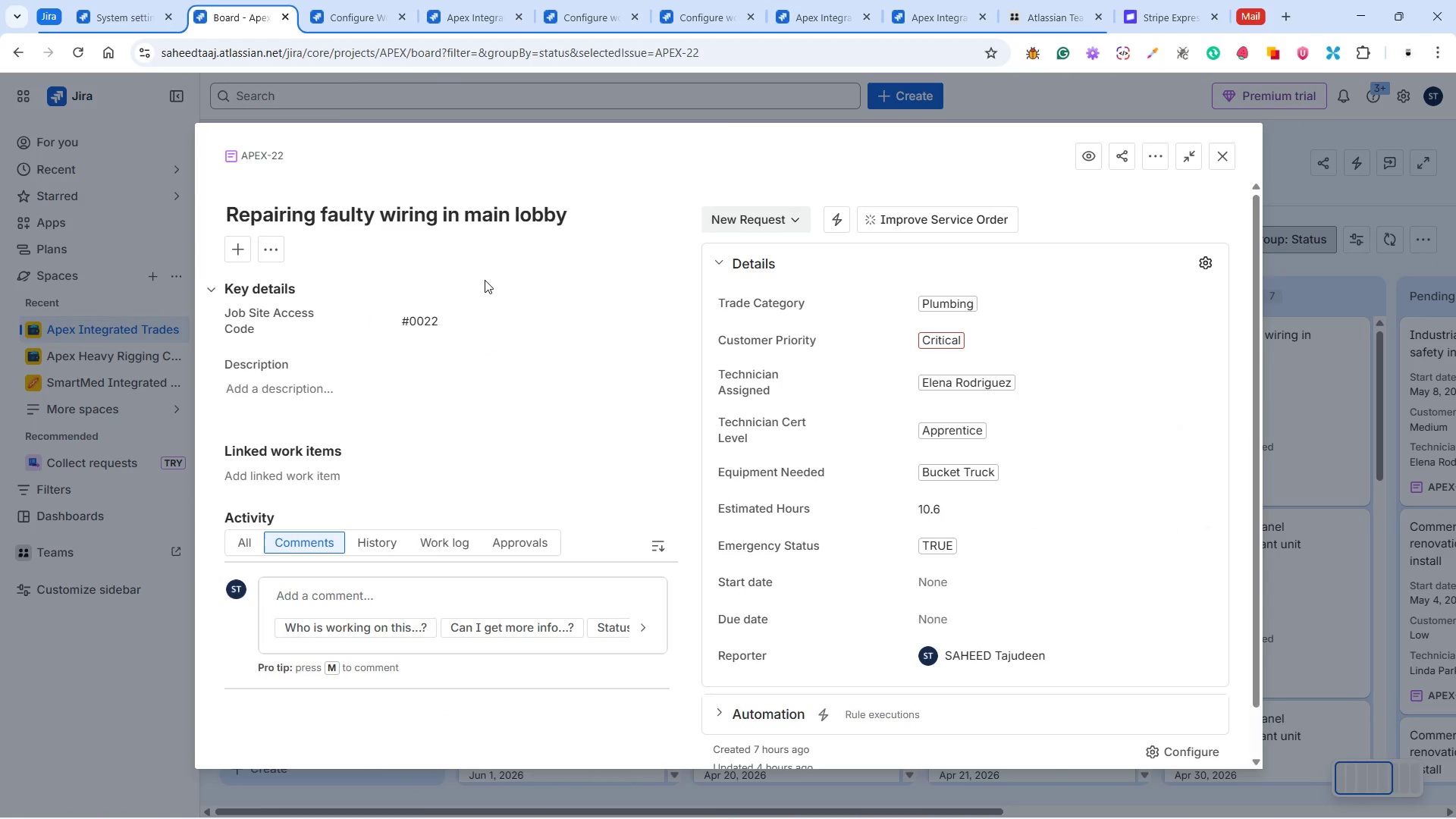 
left_click([752, 223])
 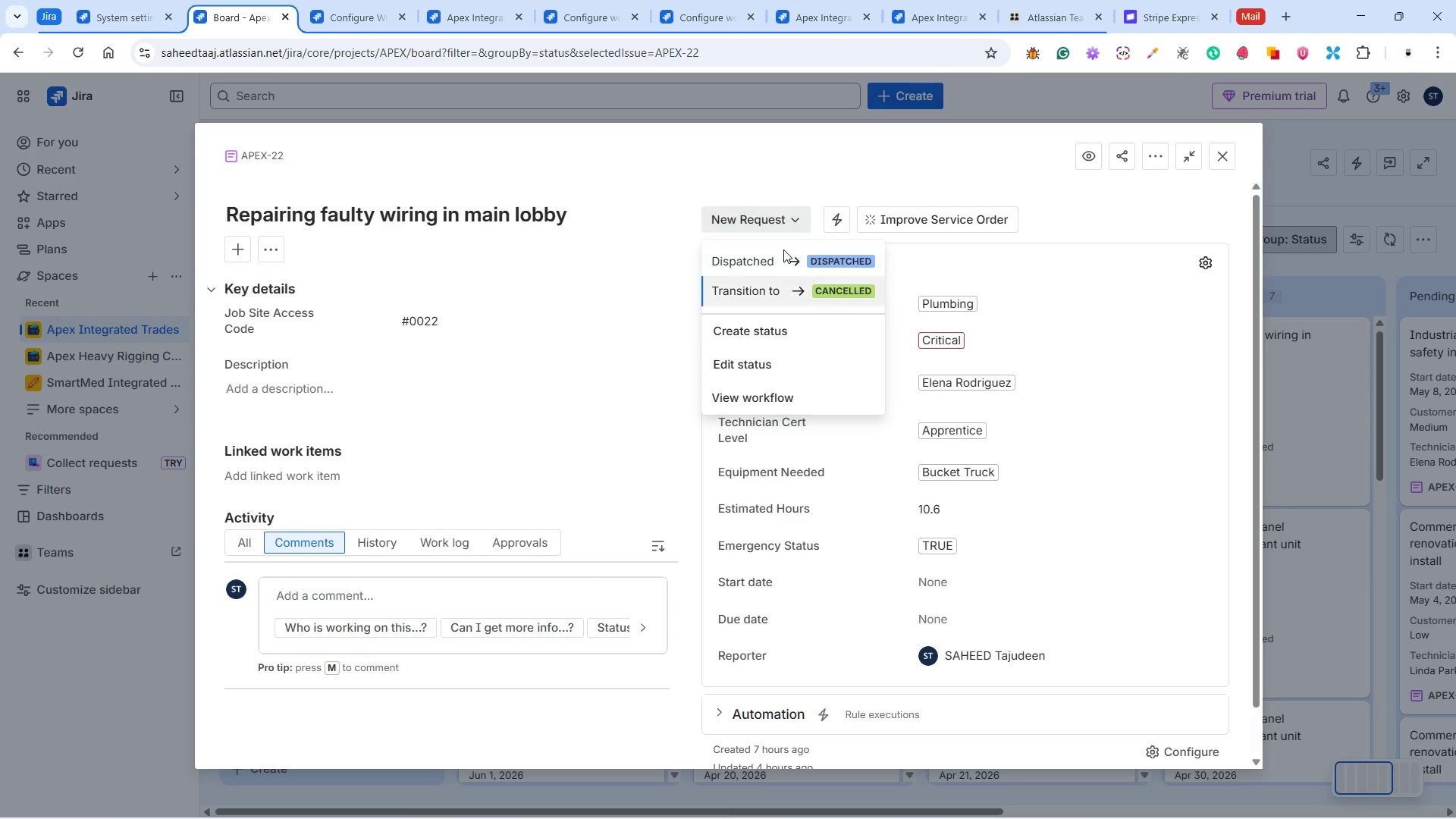 
left_click([783, 249])
 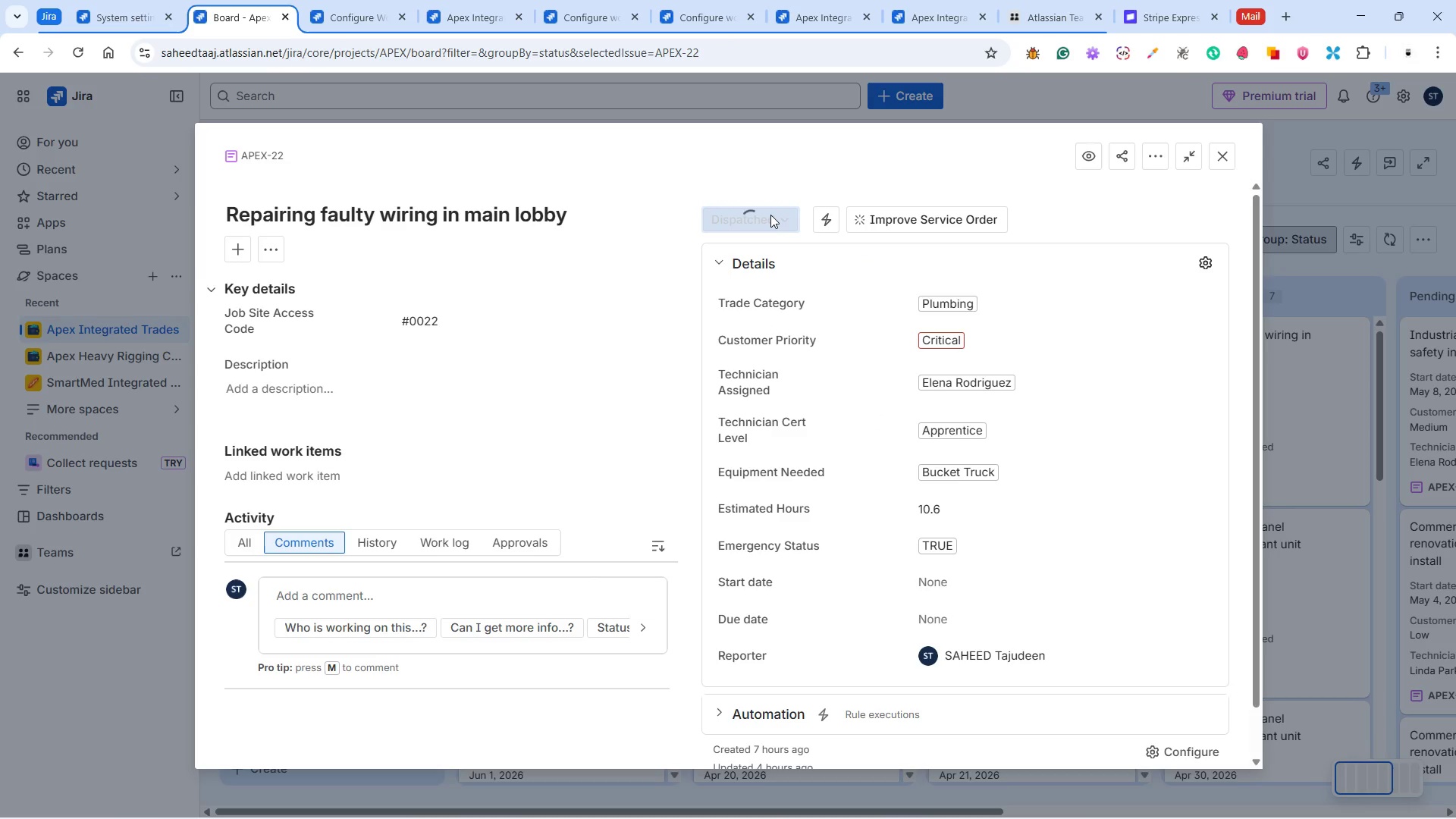 
left_click([770, 215])
 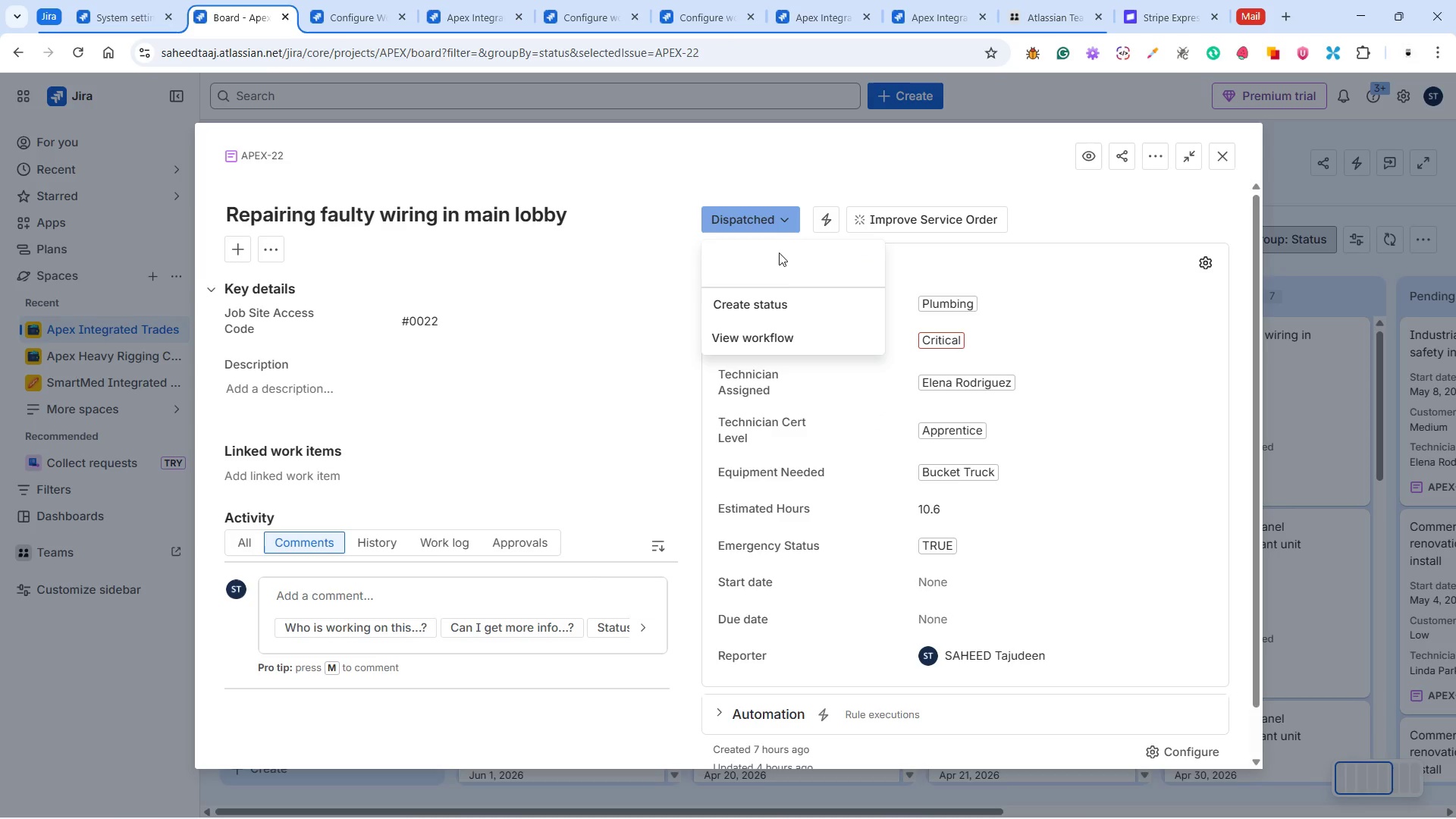 
mouse_move([784, 273])
 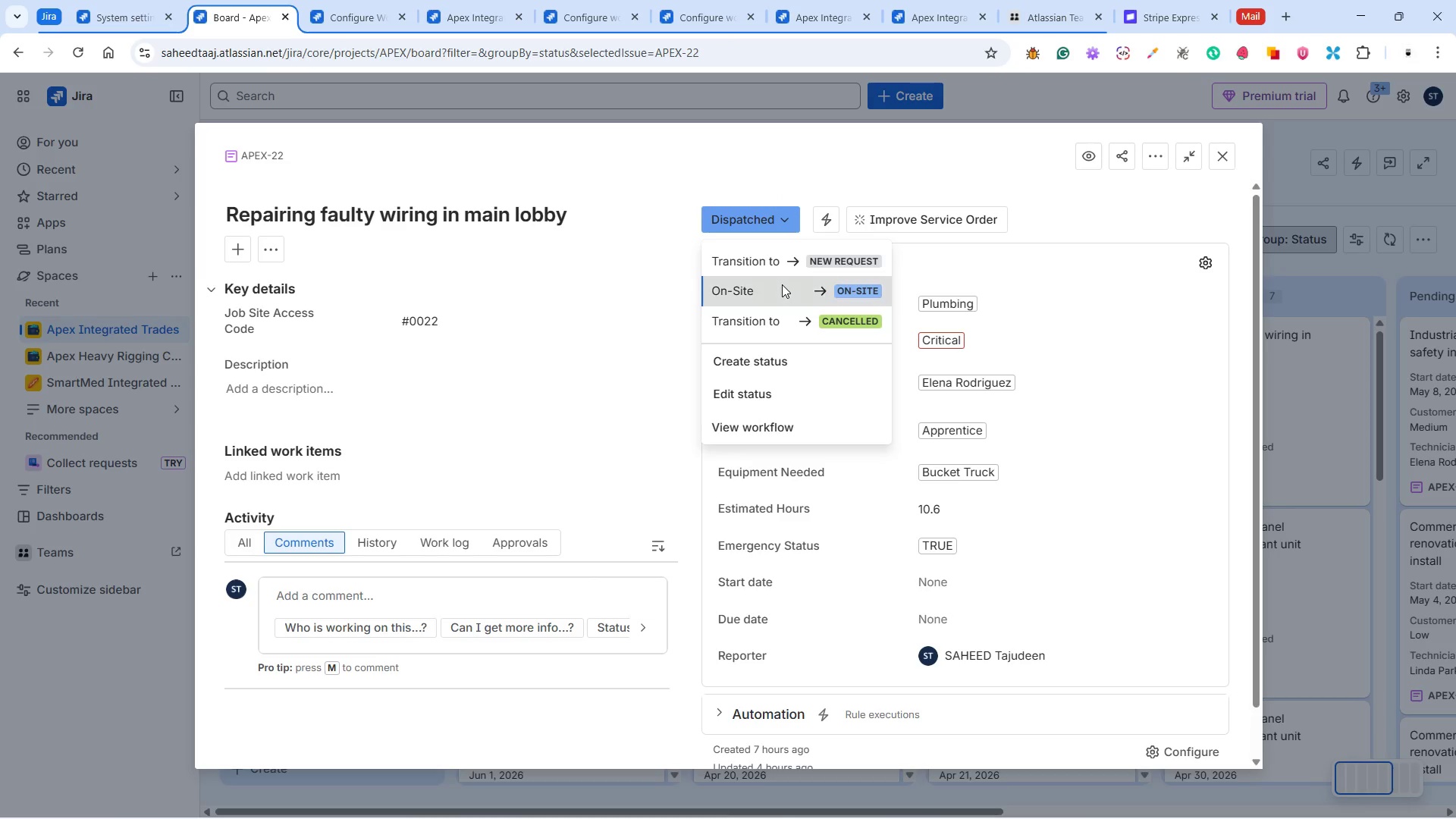 
left_click([782, 284])
 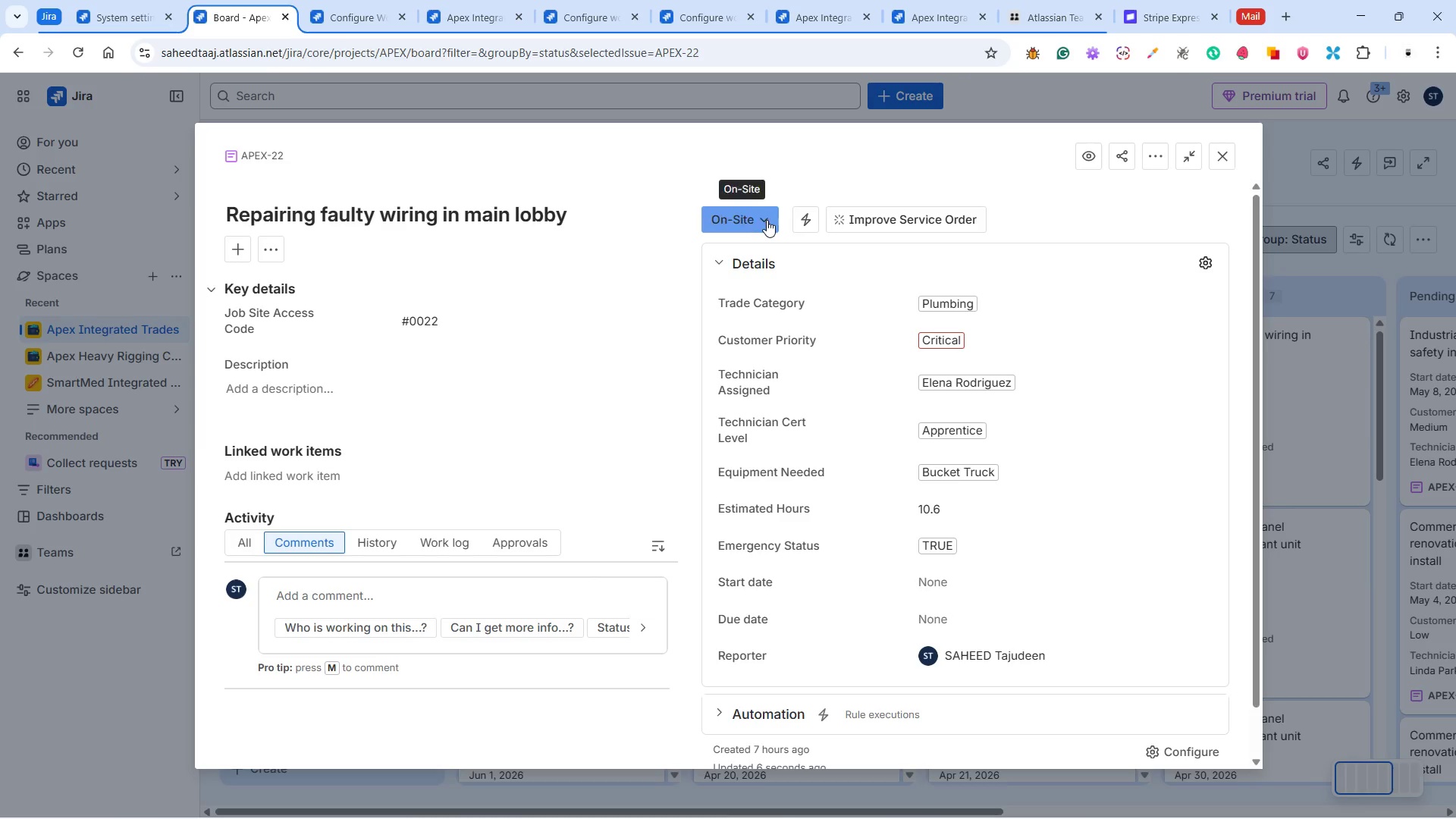 
left_click([767, 220])
 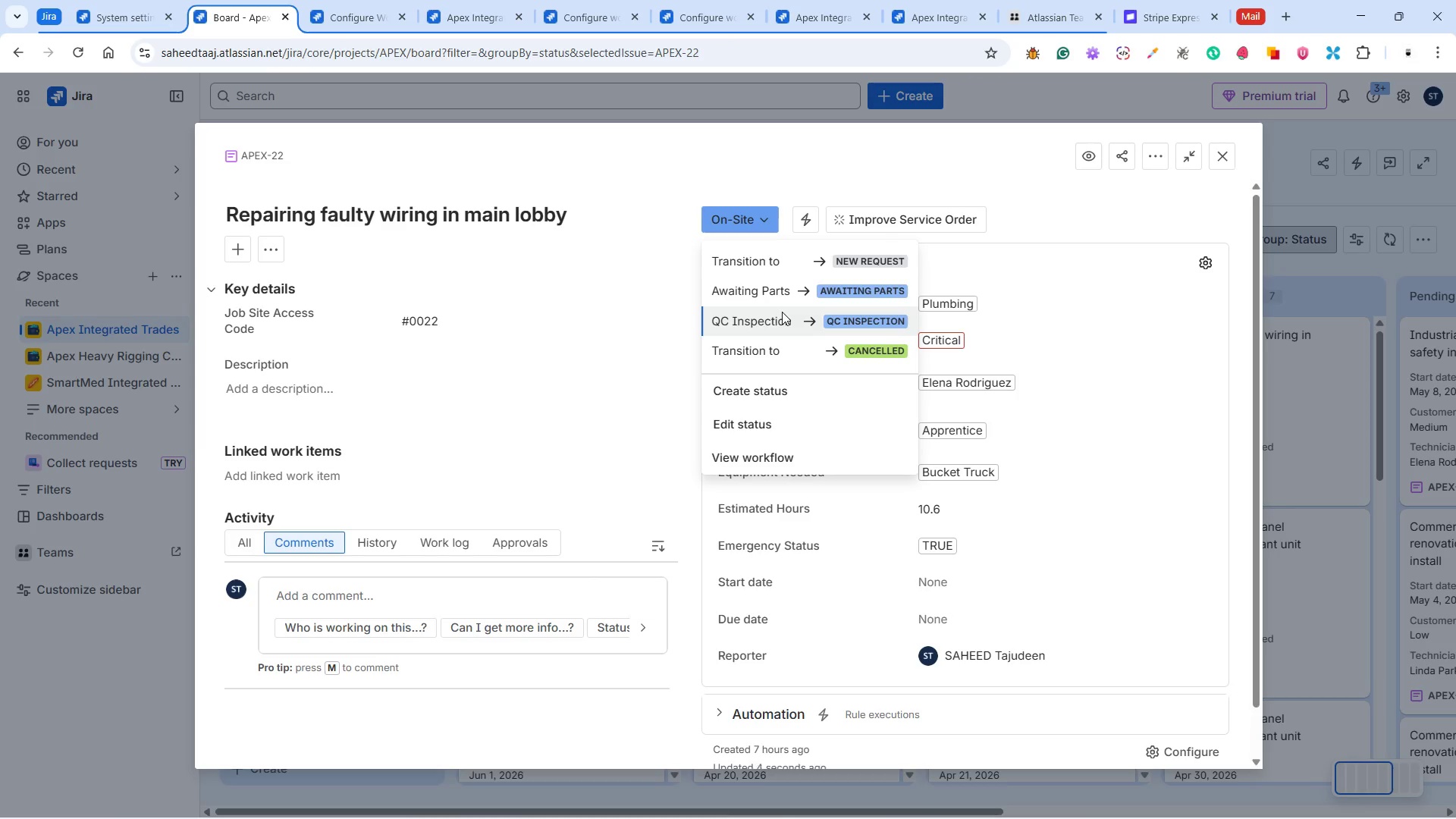 
left_click([782, 310])
 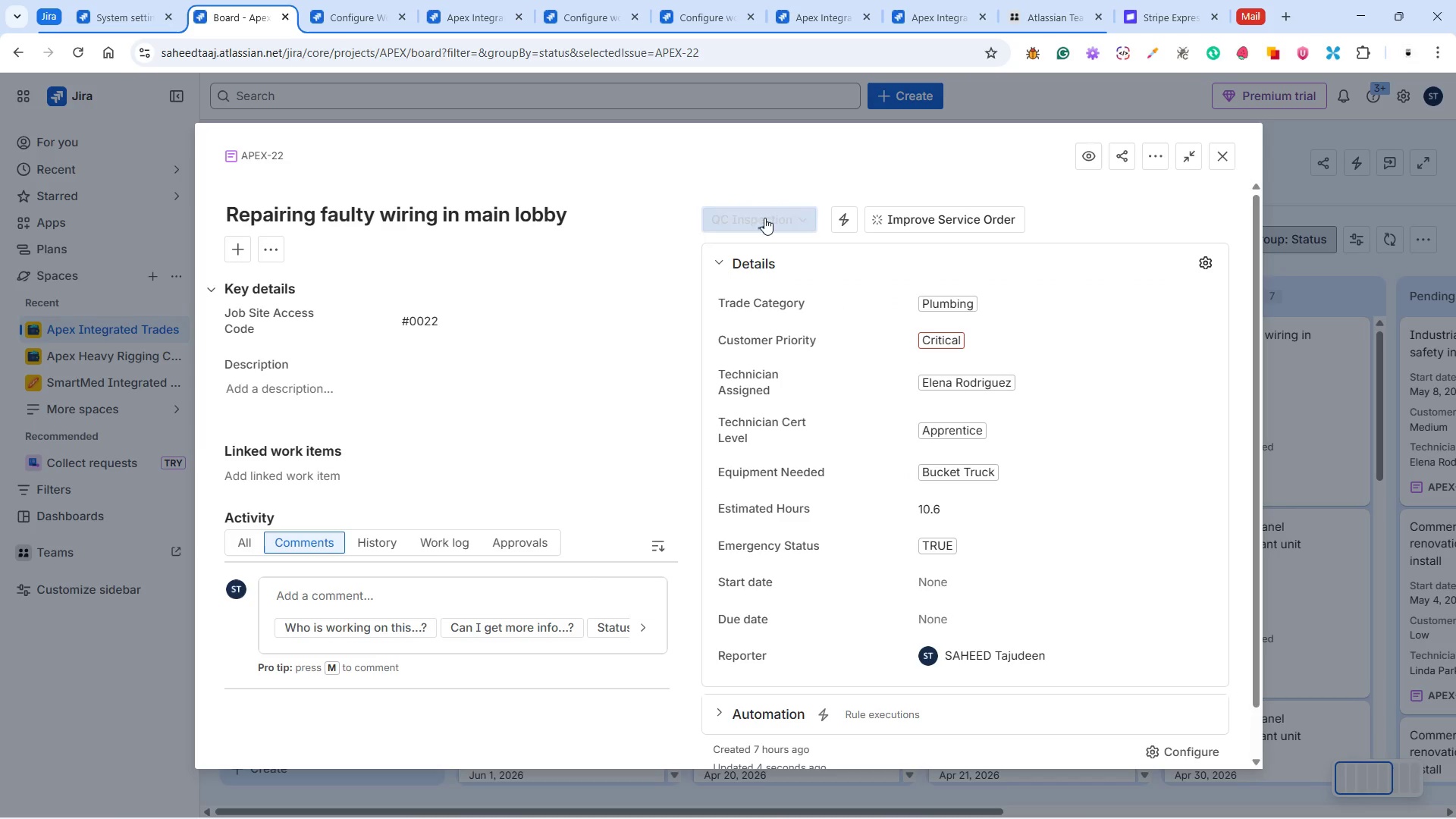 
left_click([764, 218])
 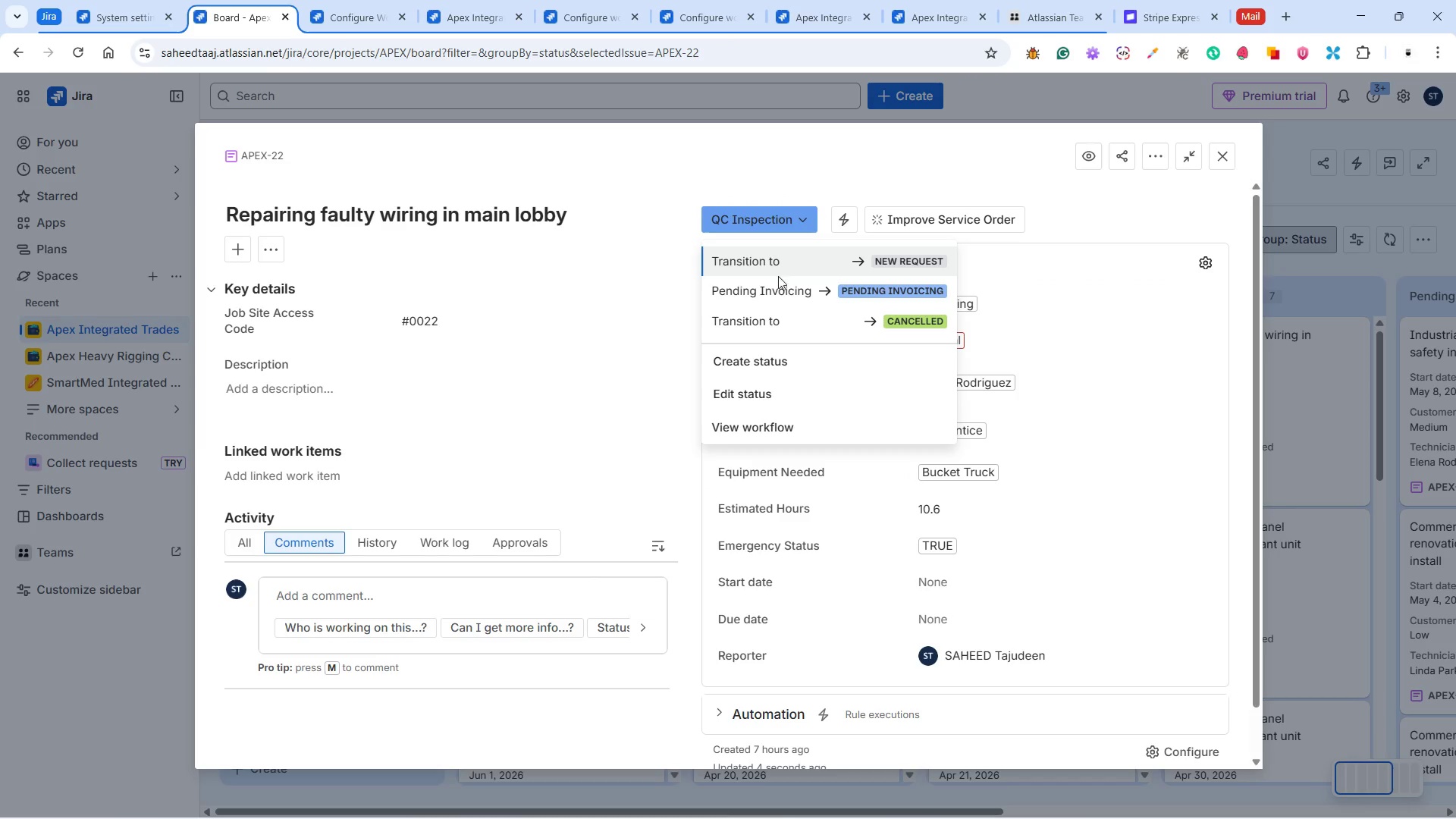 
left_click([778, 287])
 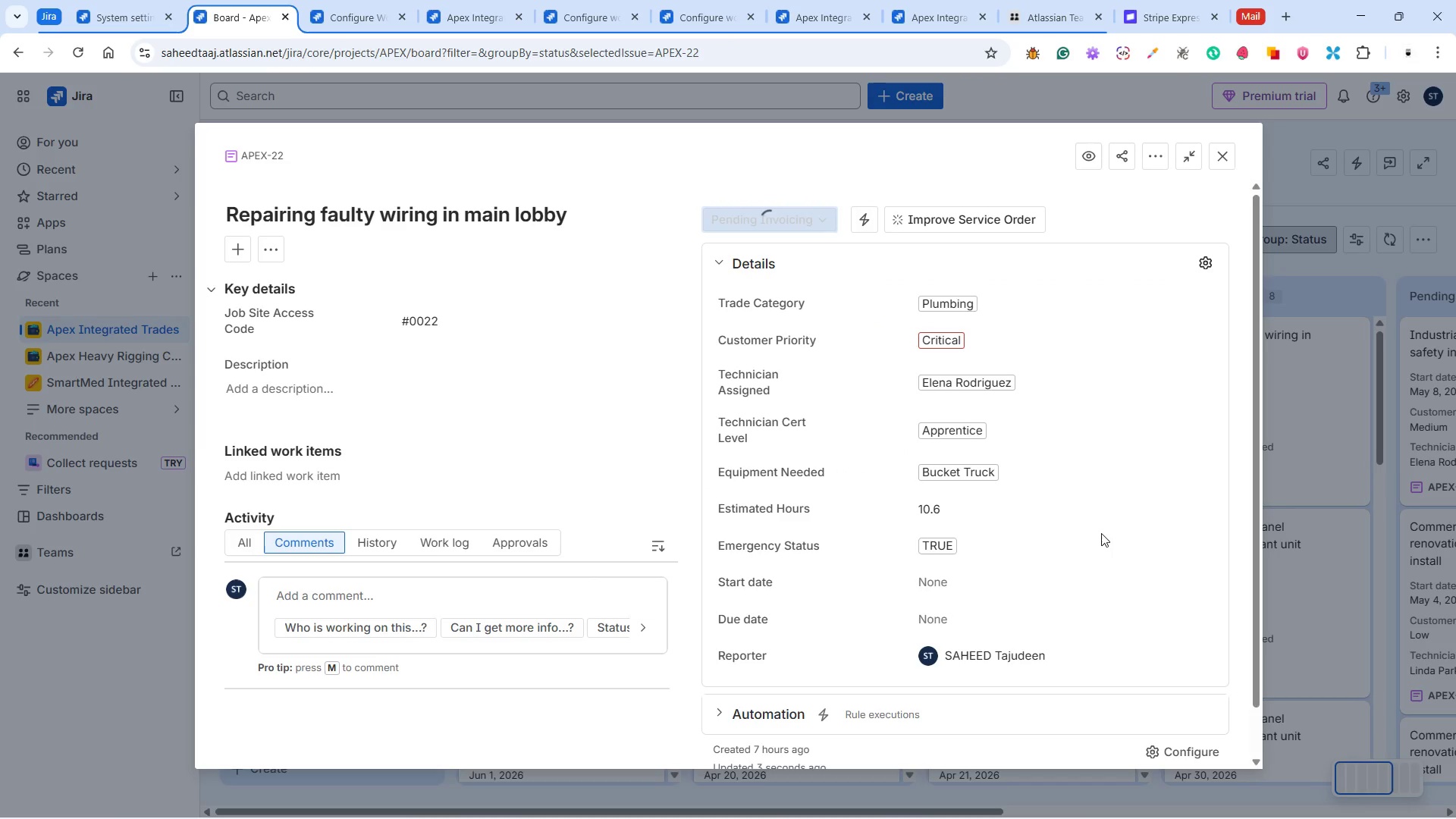 
left_click([1071, 574])
 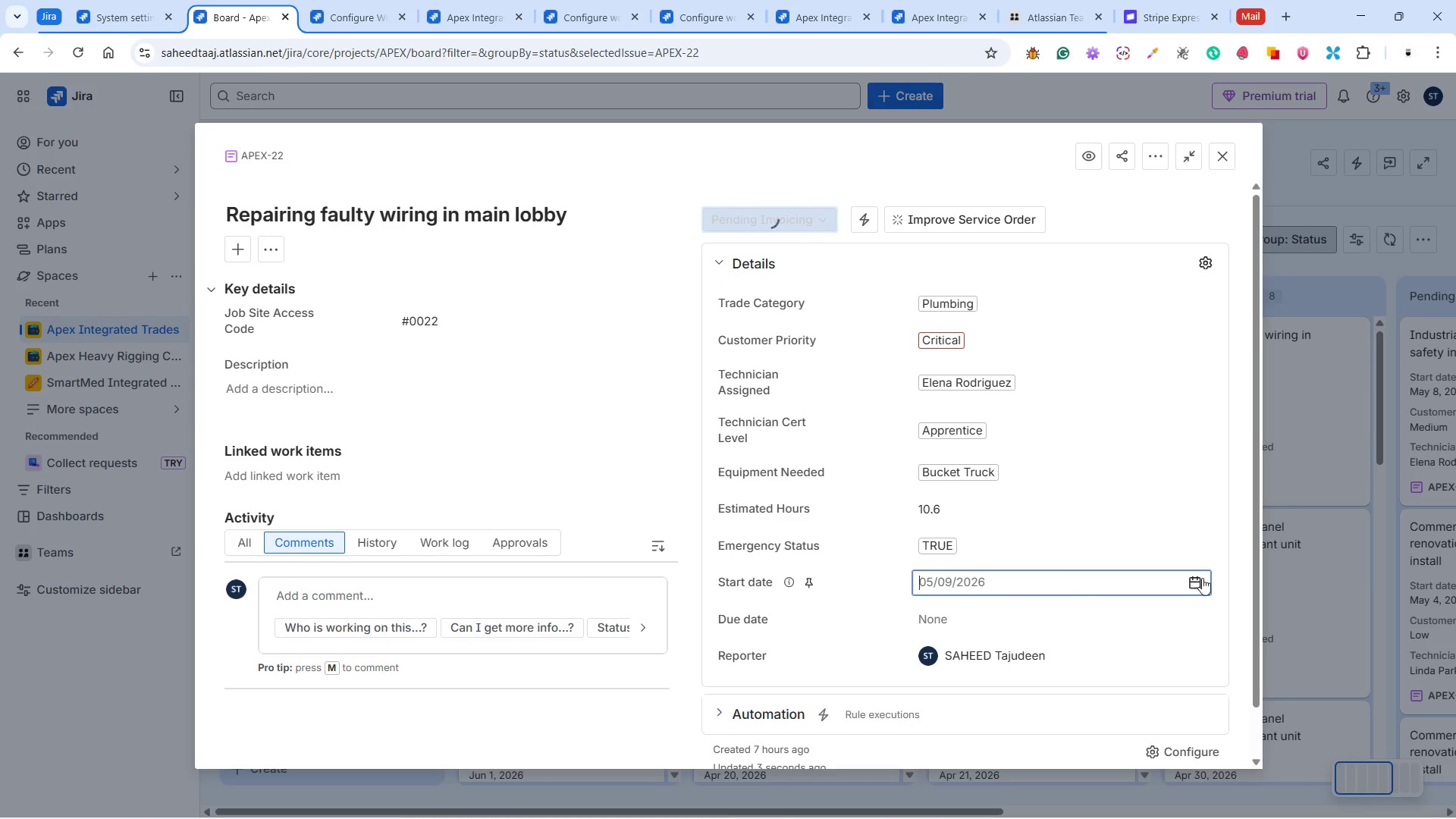 
left_click([1207, 579])
 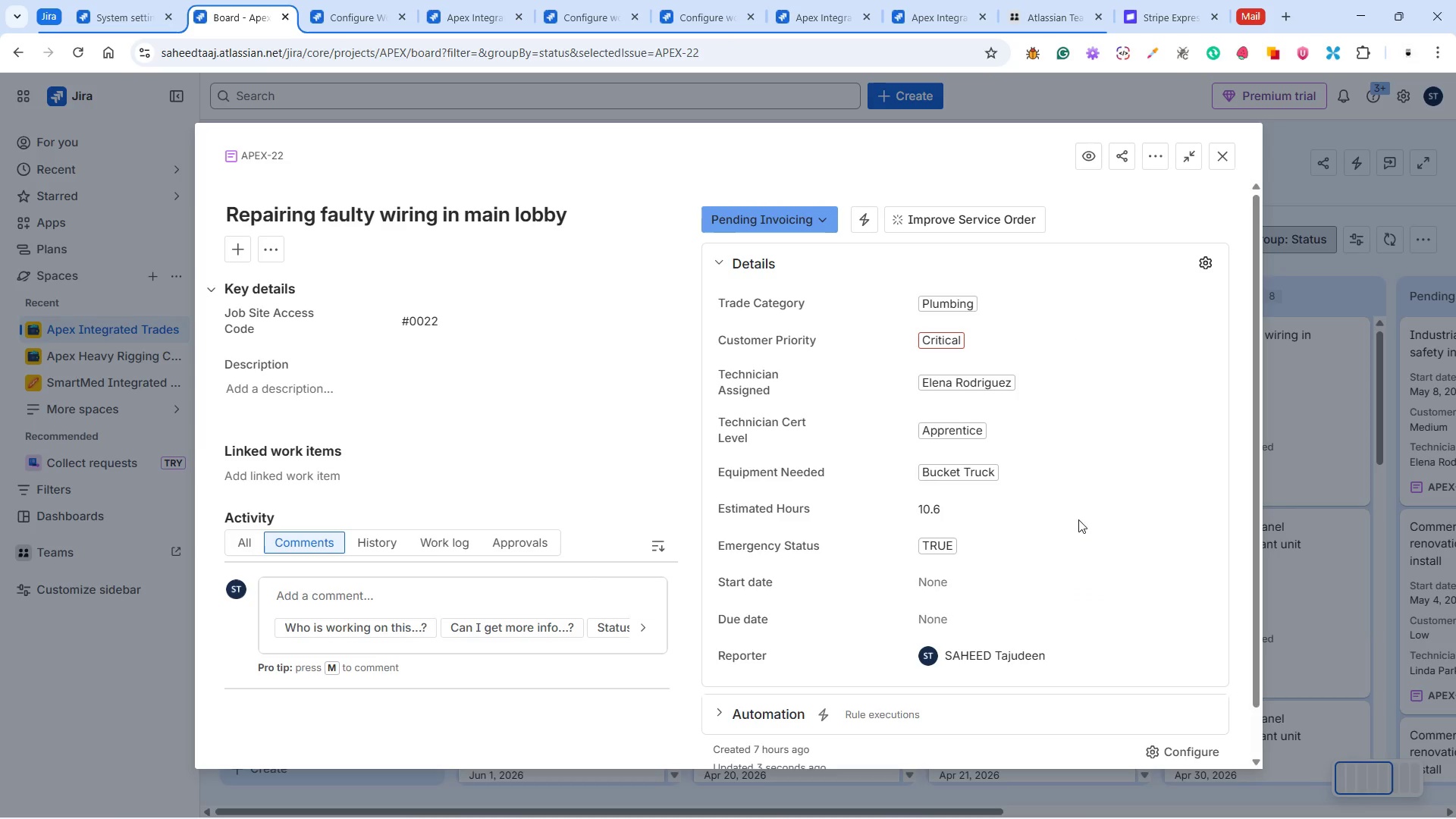 
left_click([1166, 592])
 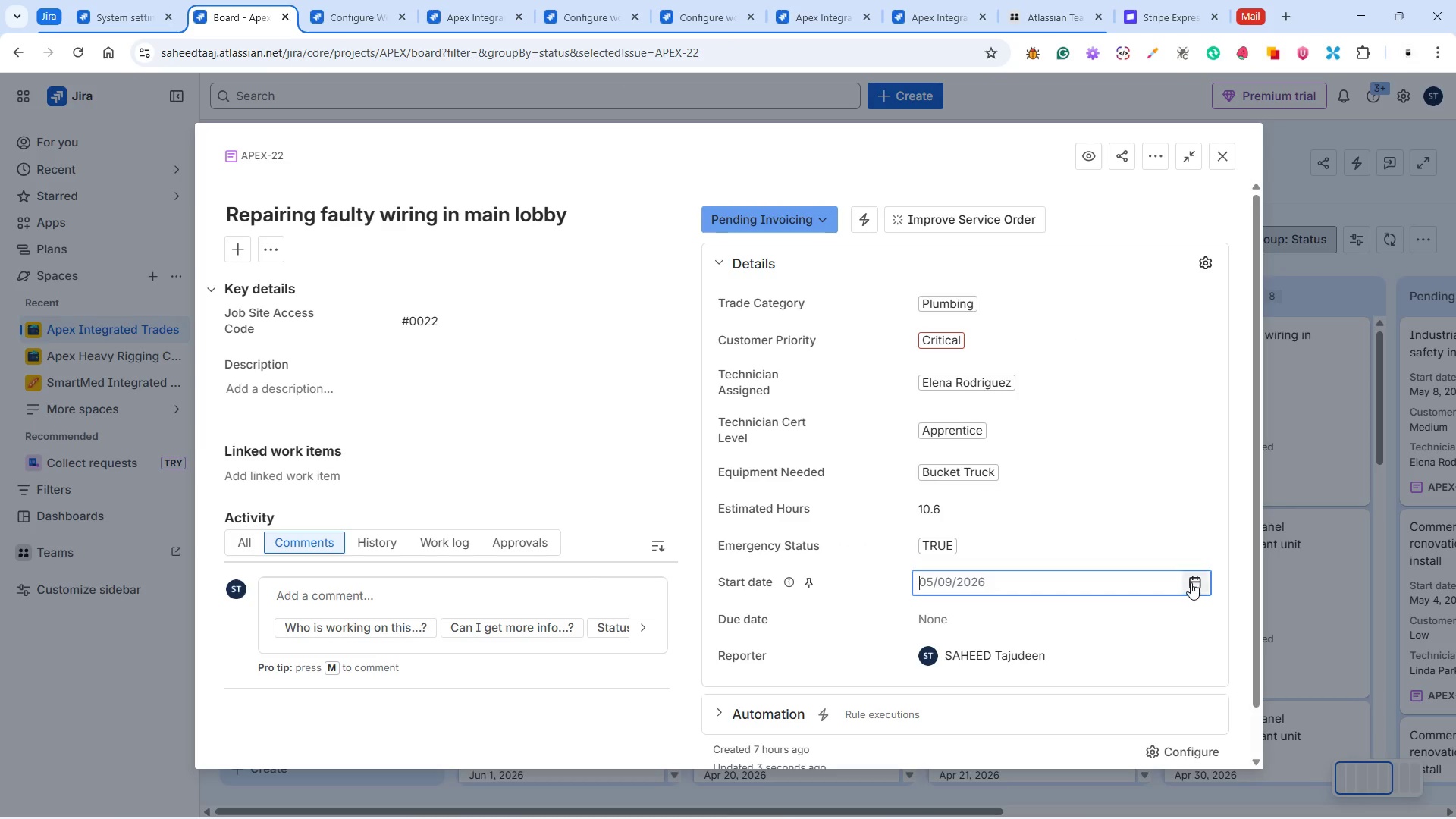 
left_click([1191, 582])
 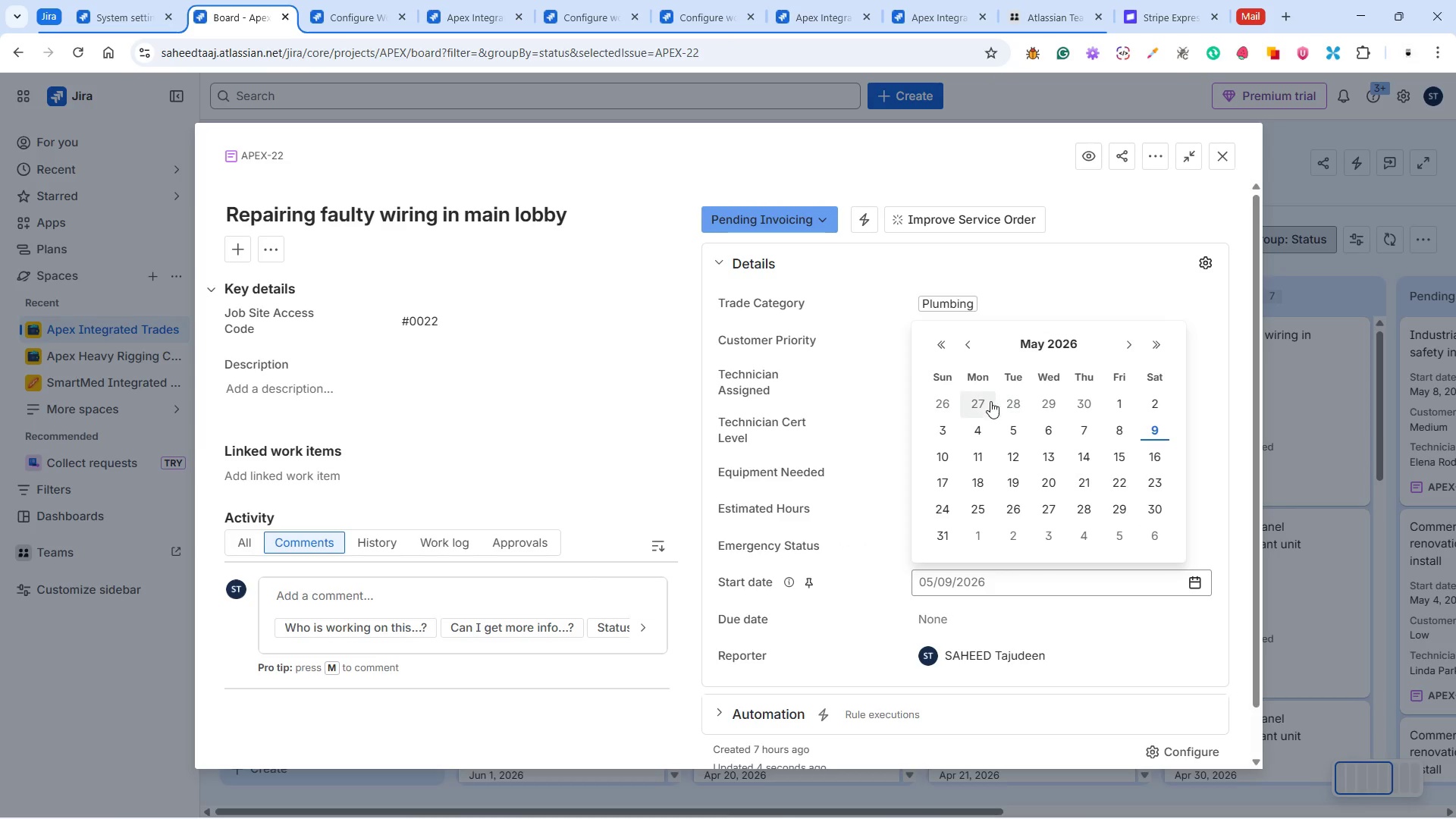 
left_click([1009, 395])
 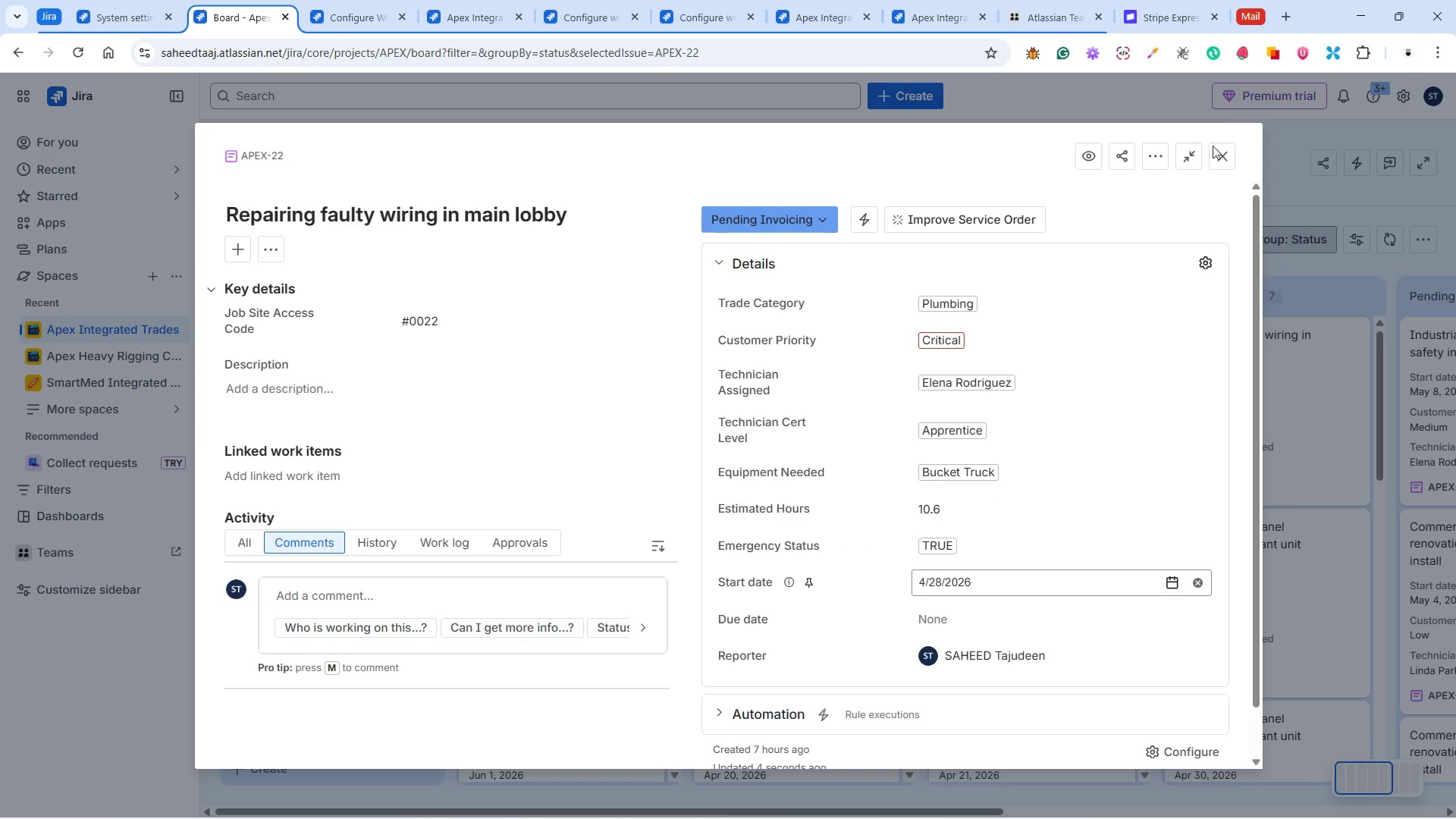 
left_click([1220, 171])
 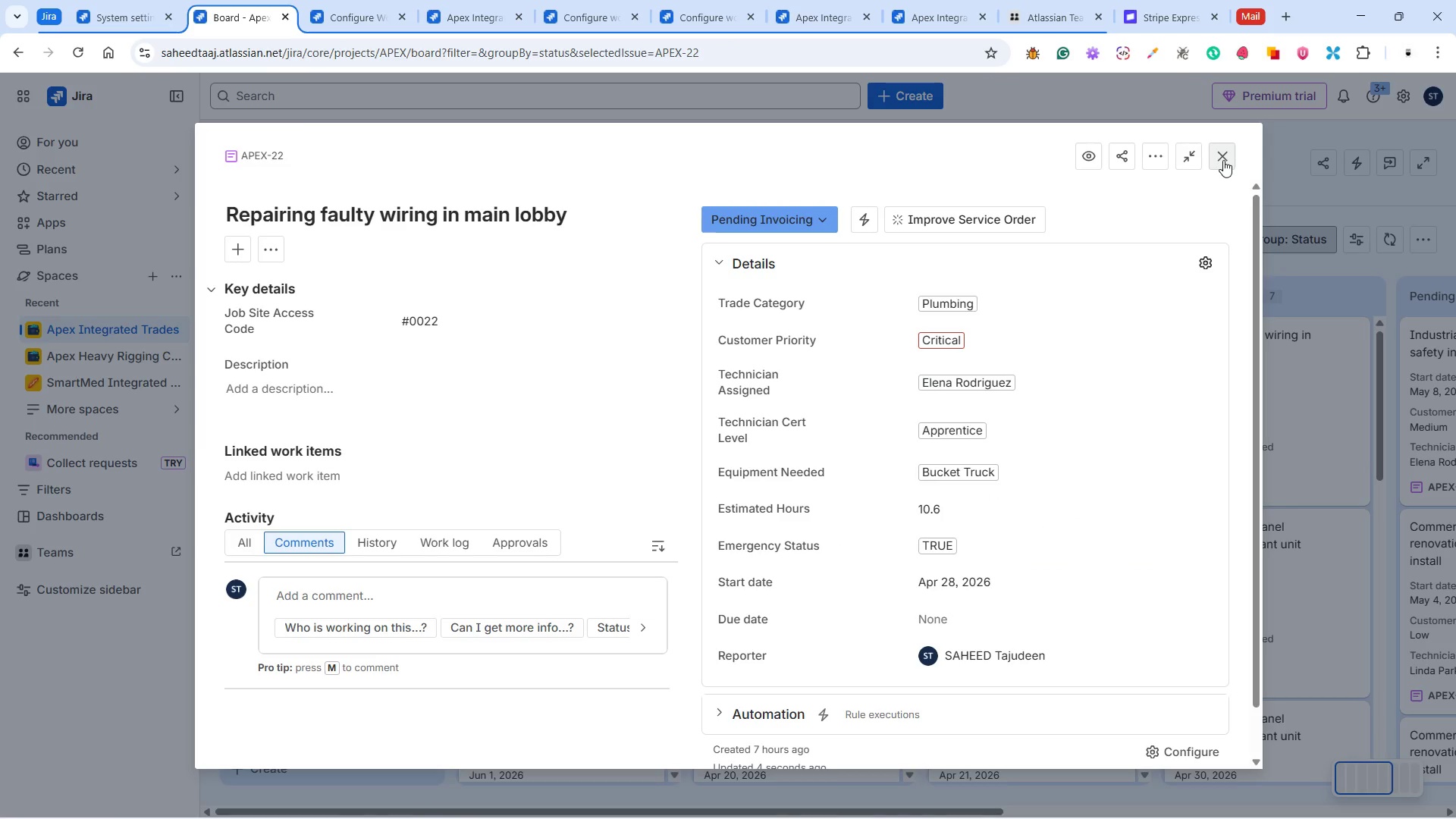 
left_click([1223, 160])
 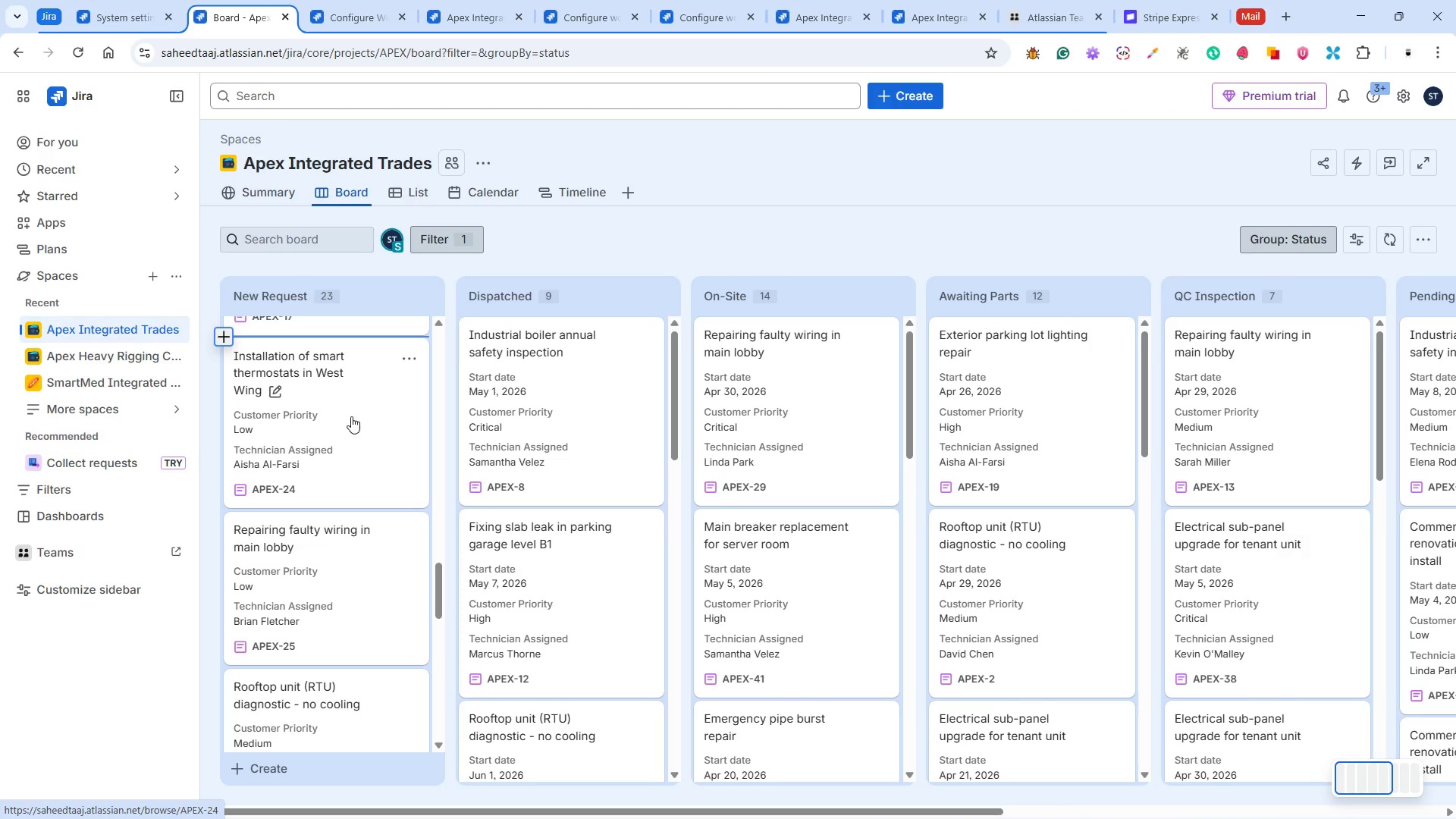 
left_click([350, 416])
 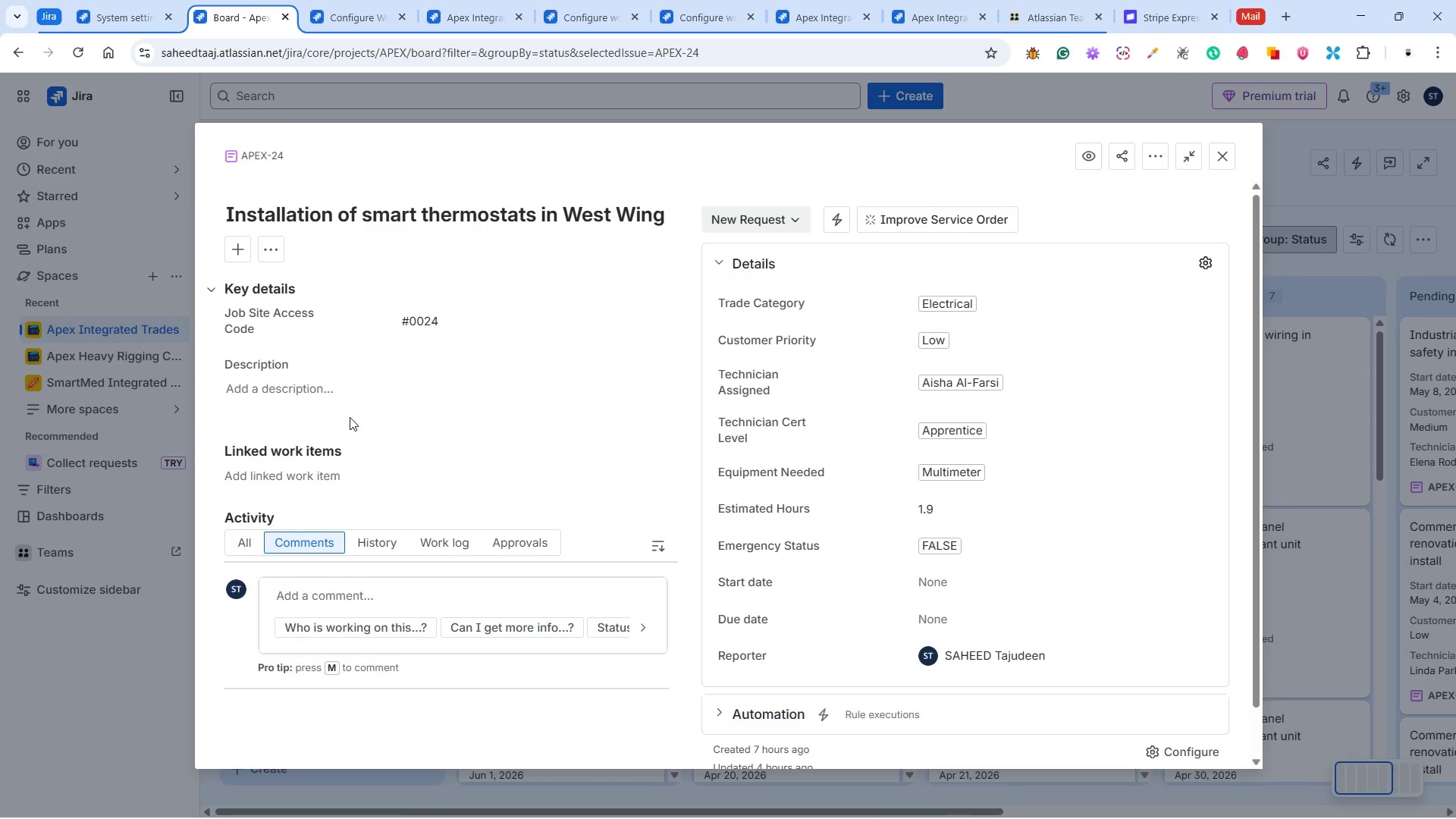 
wait(7.66)
 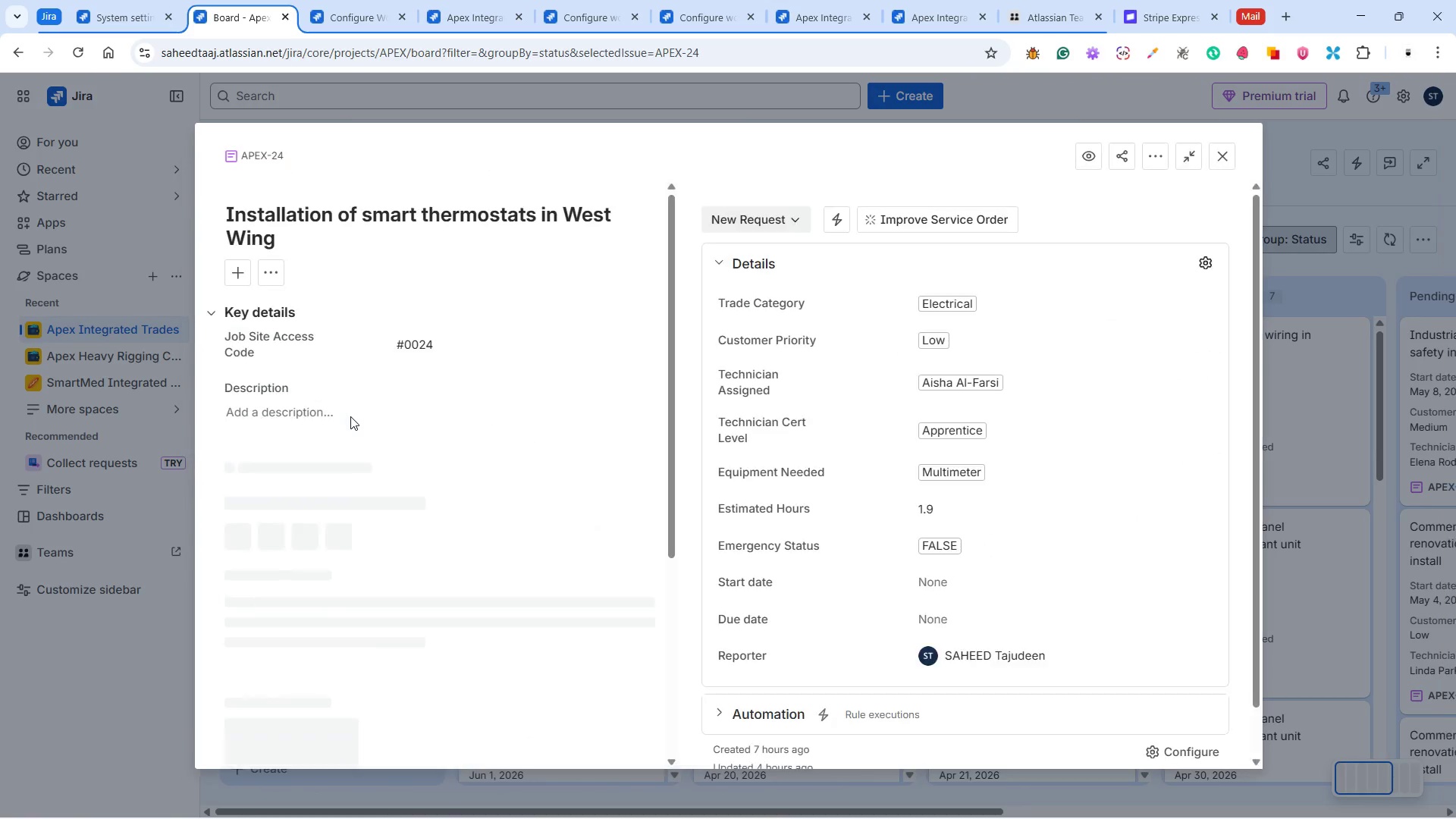 
left_click([754, 224])
 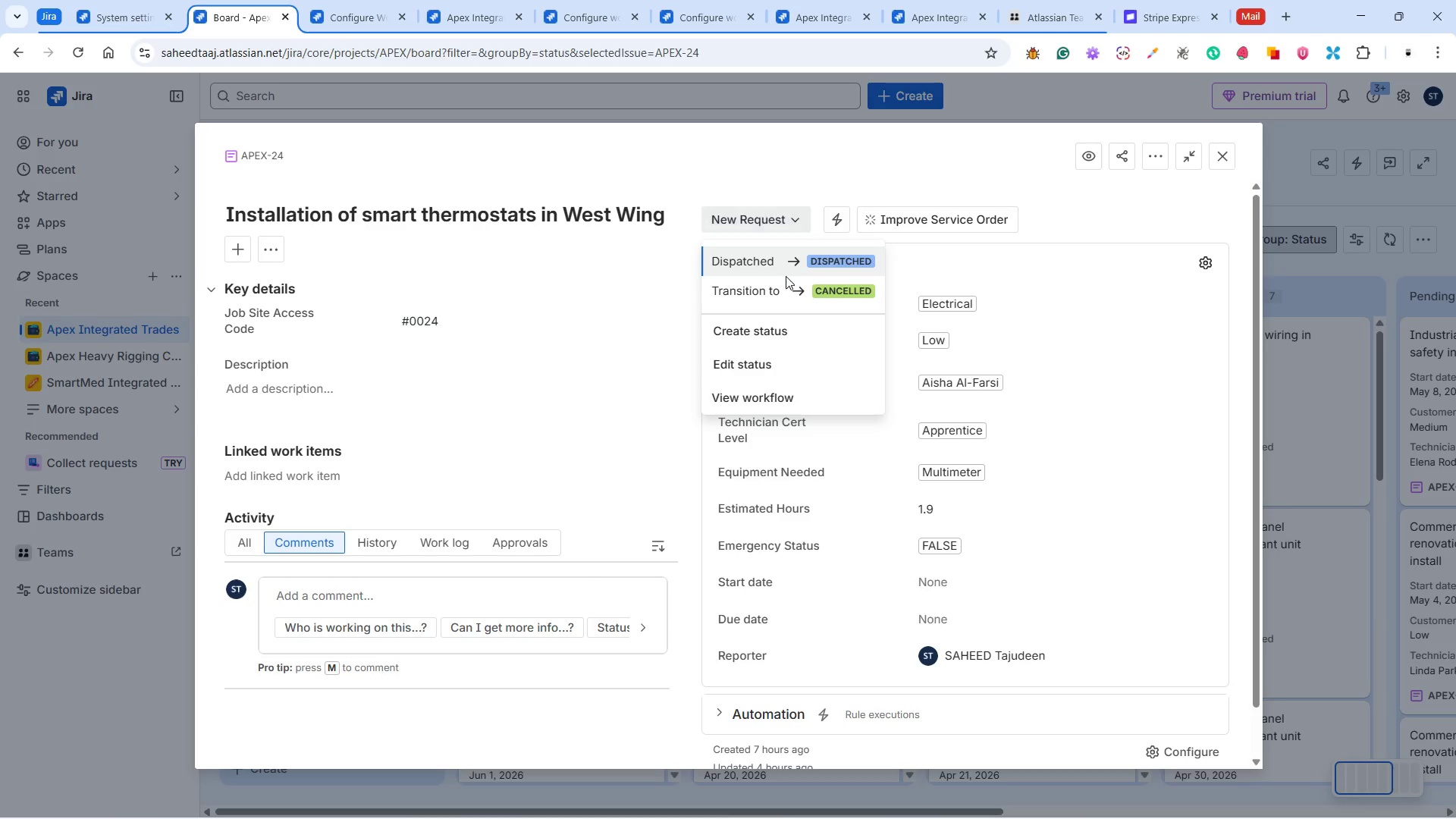 
left_click([785, 259])
 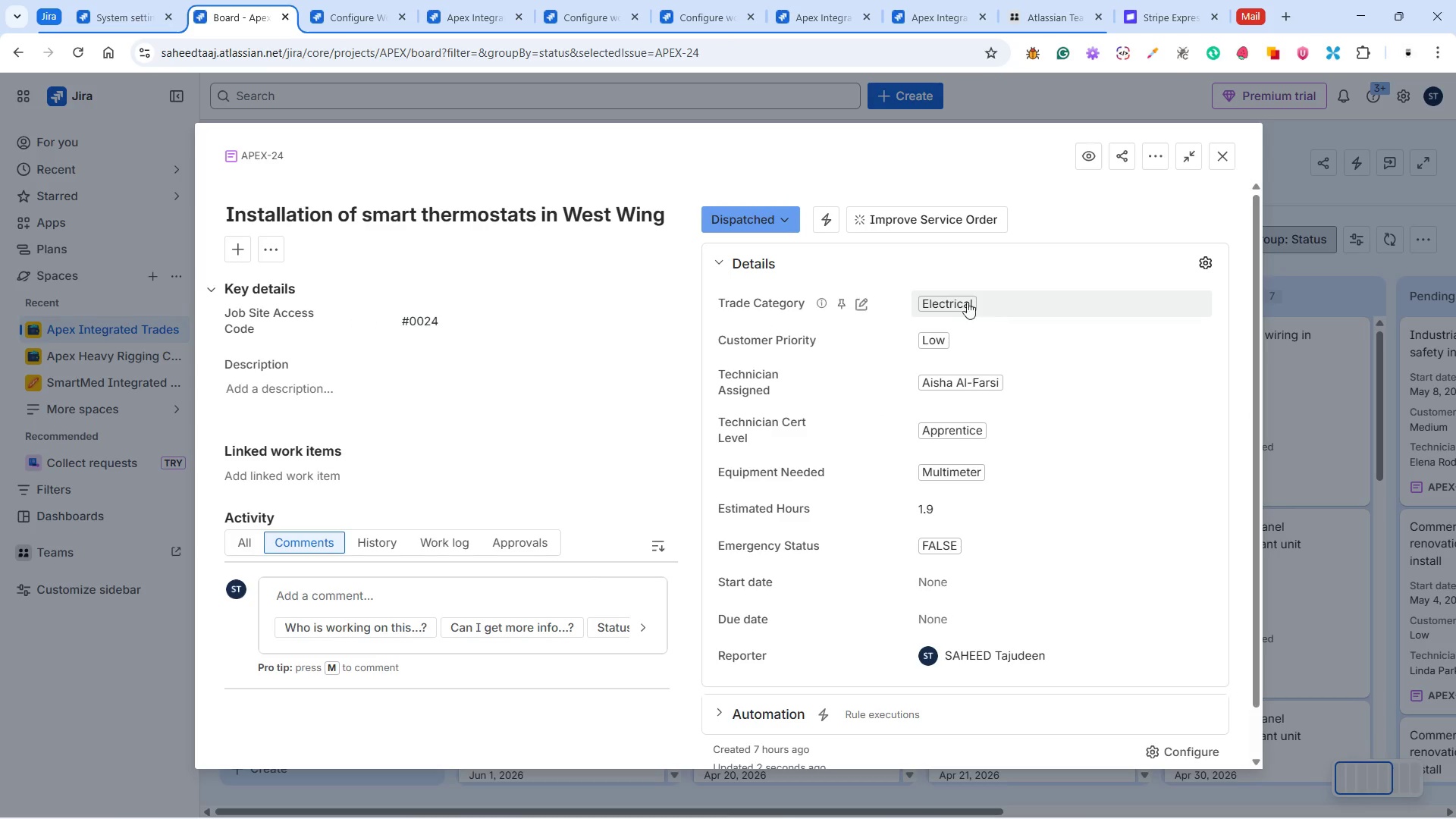 
wait(5.45)
 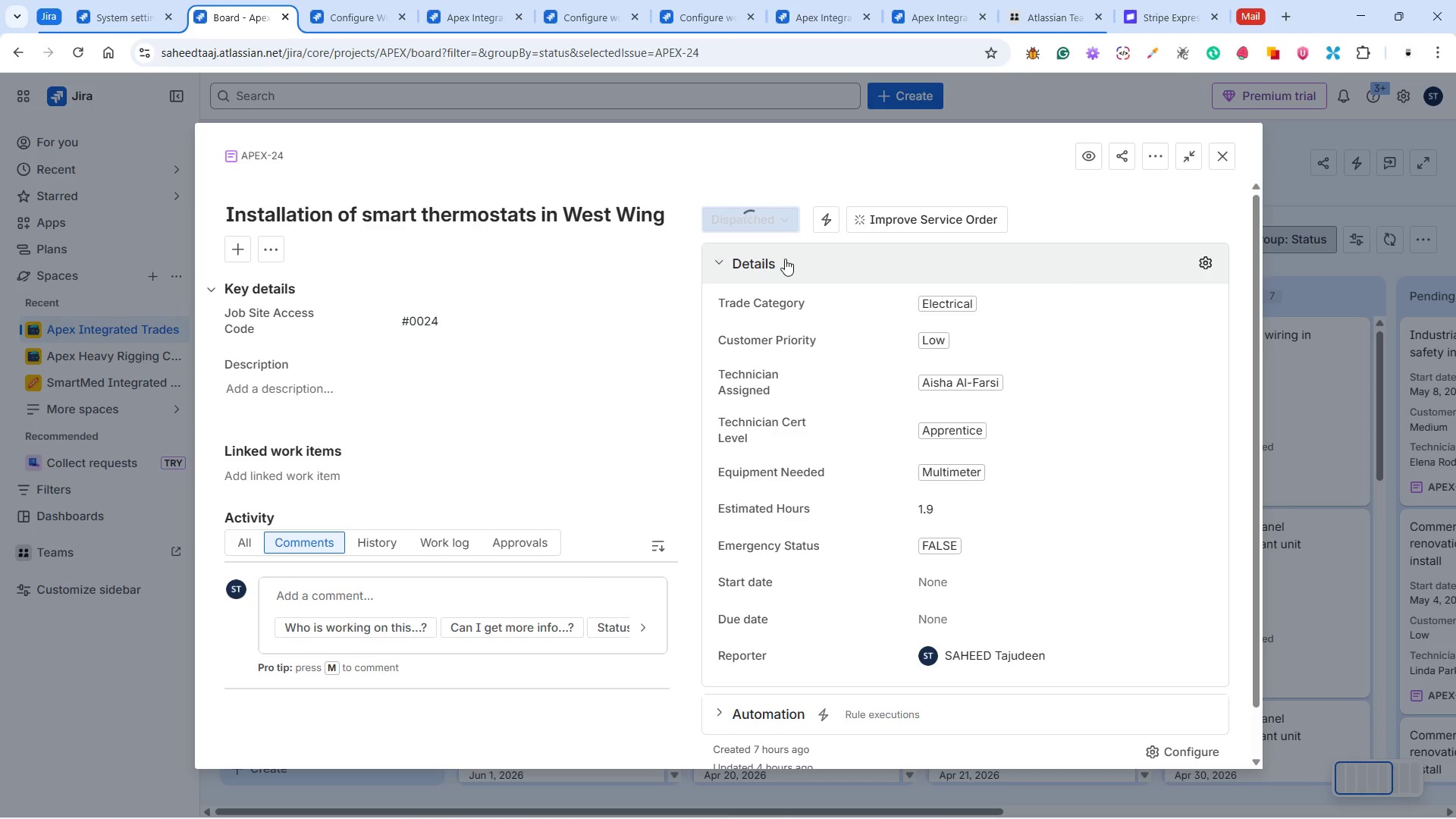 
left_click([946, 579])
 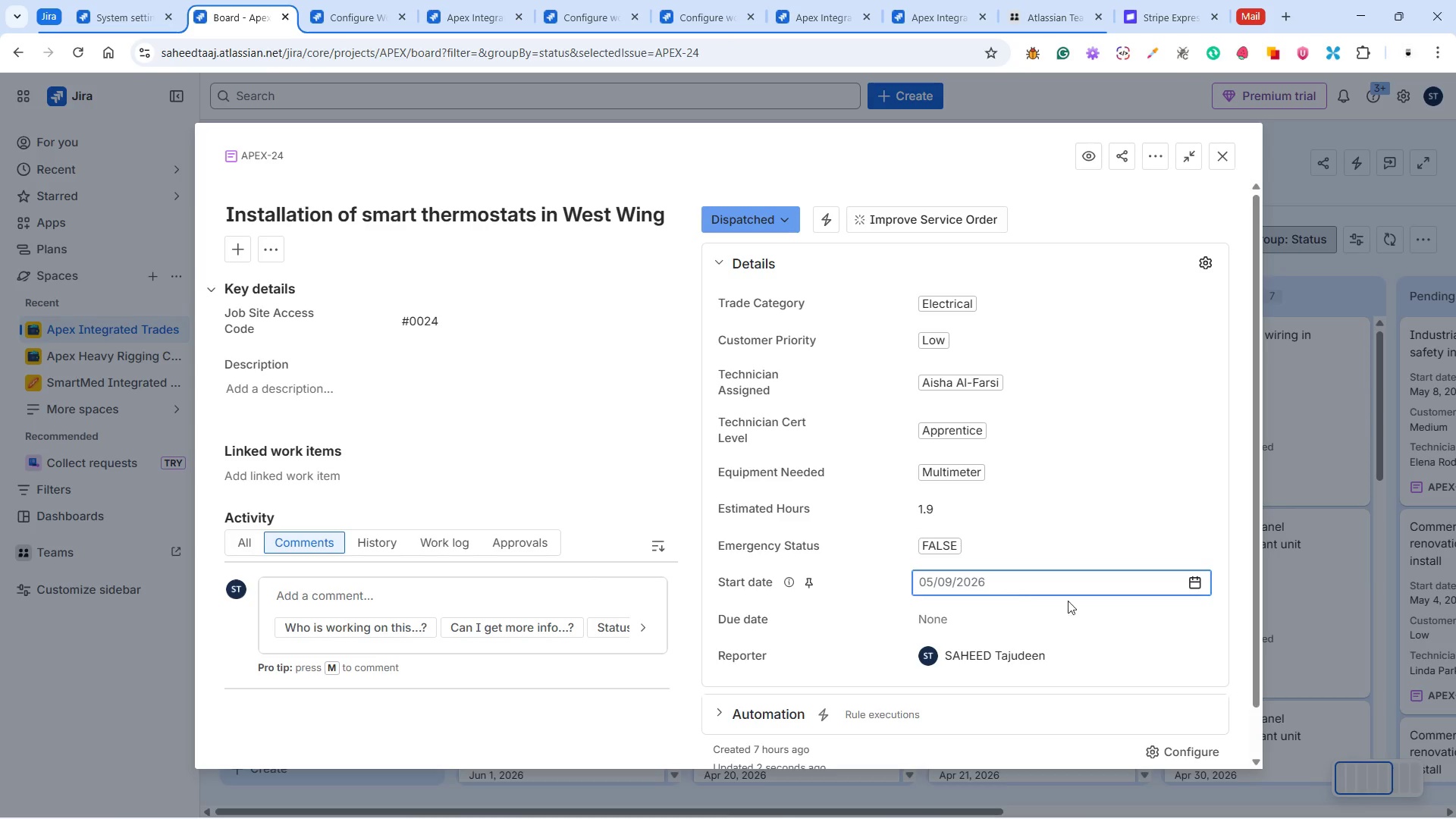 
left_click([1205, 578])
 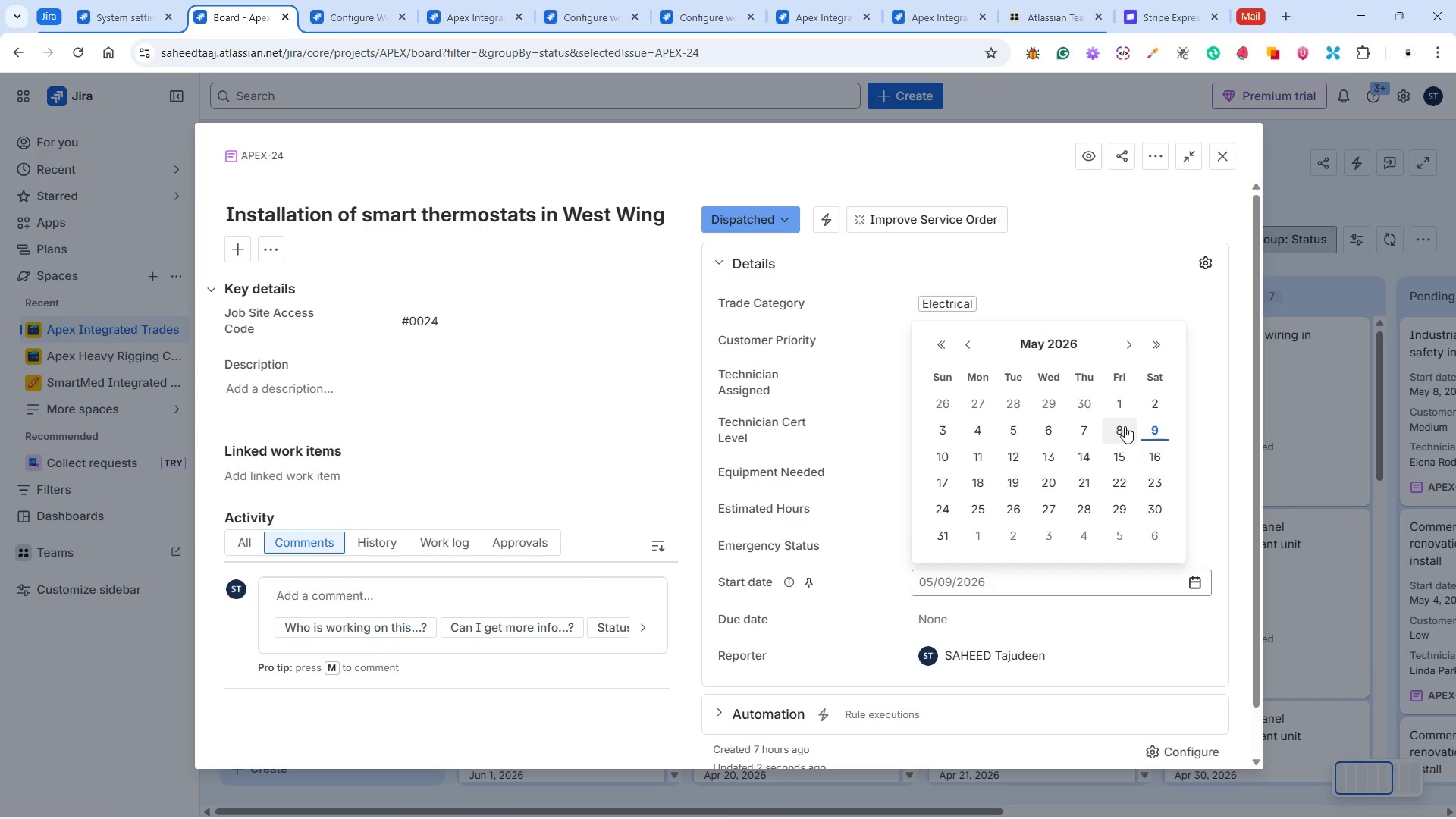 
left_click([1119, 406])
 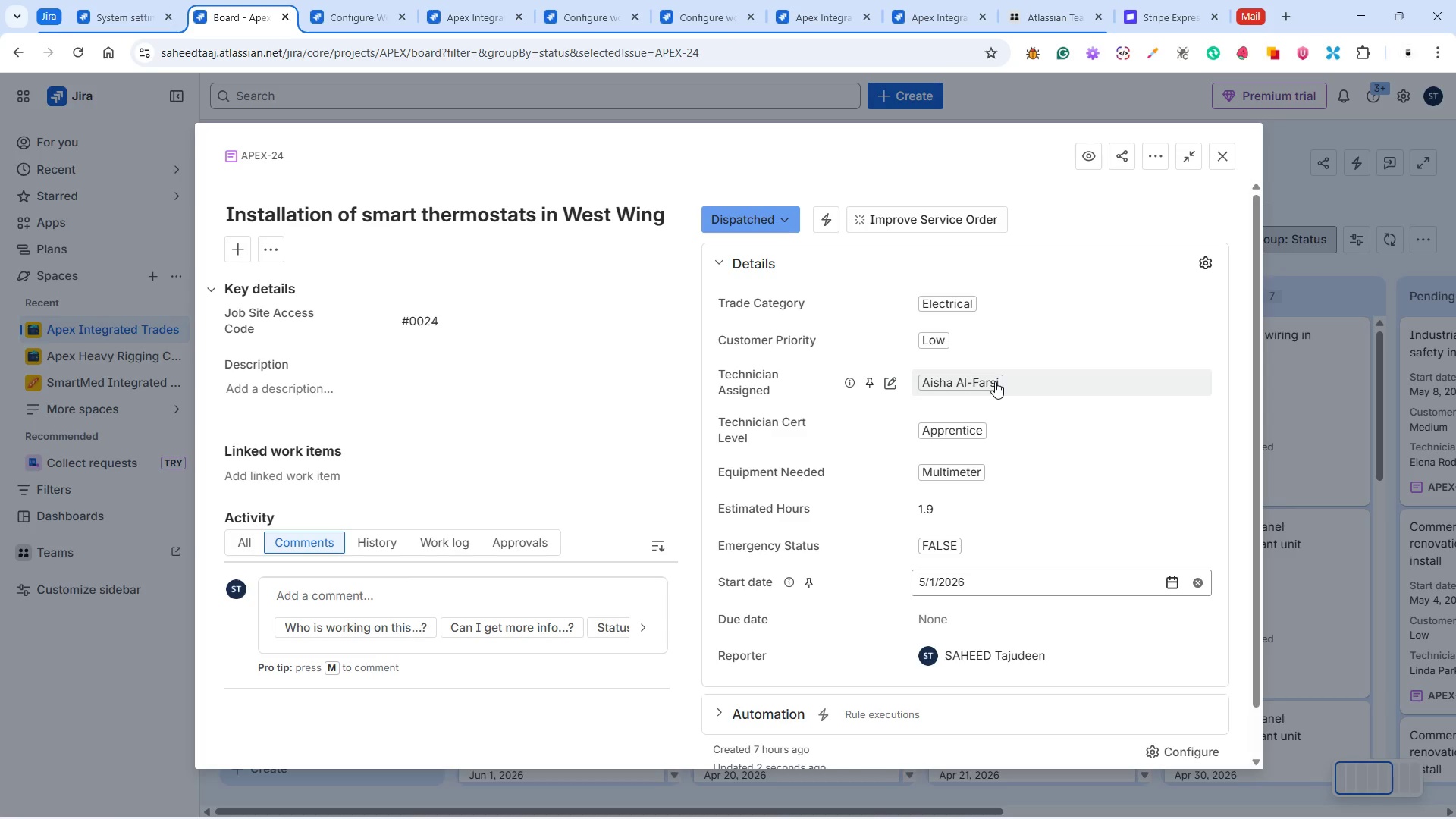 
wait(11.34)
 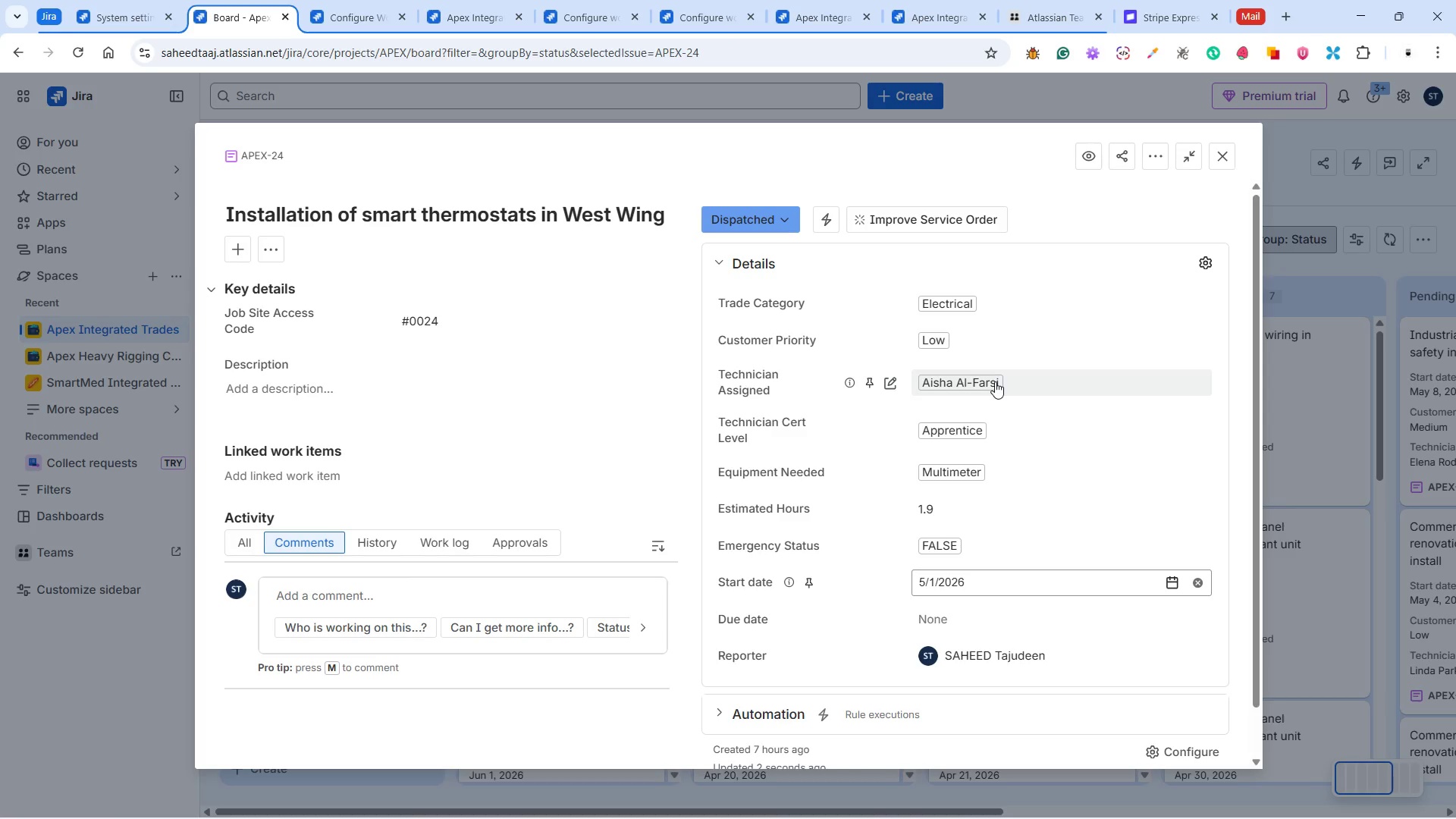 
left_click([1221, 155])
 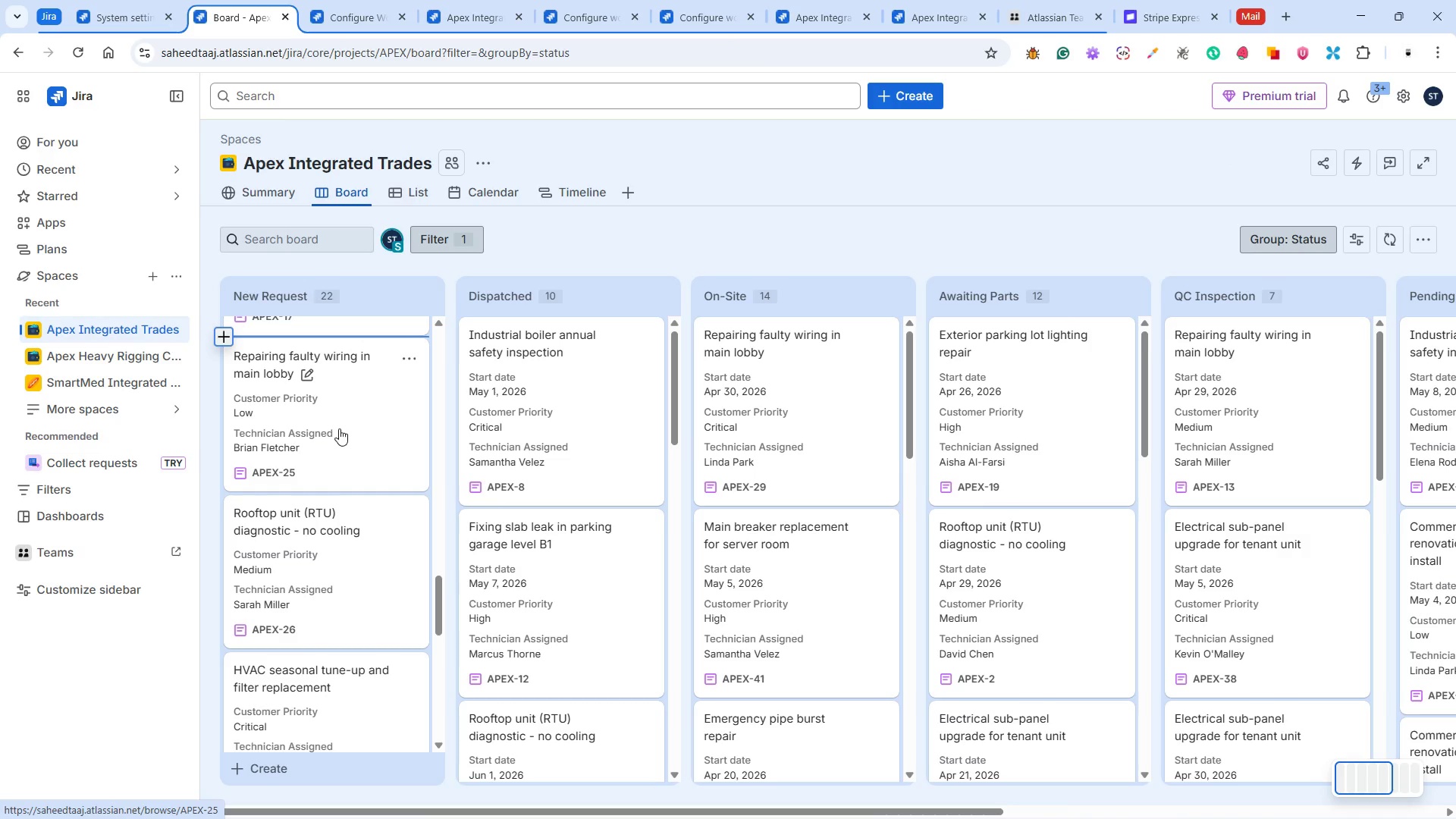 
left_click([340, 416])
 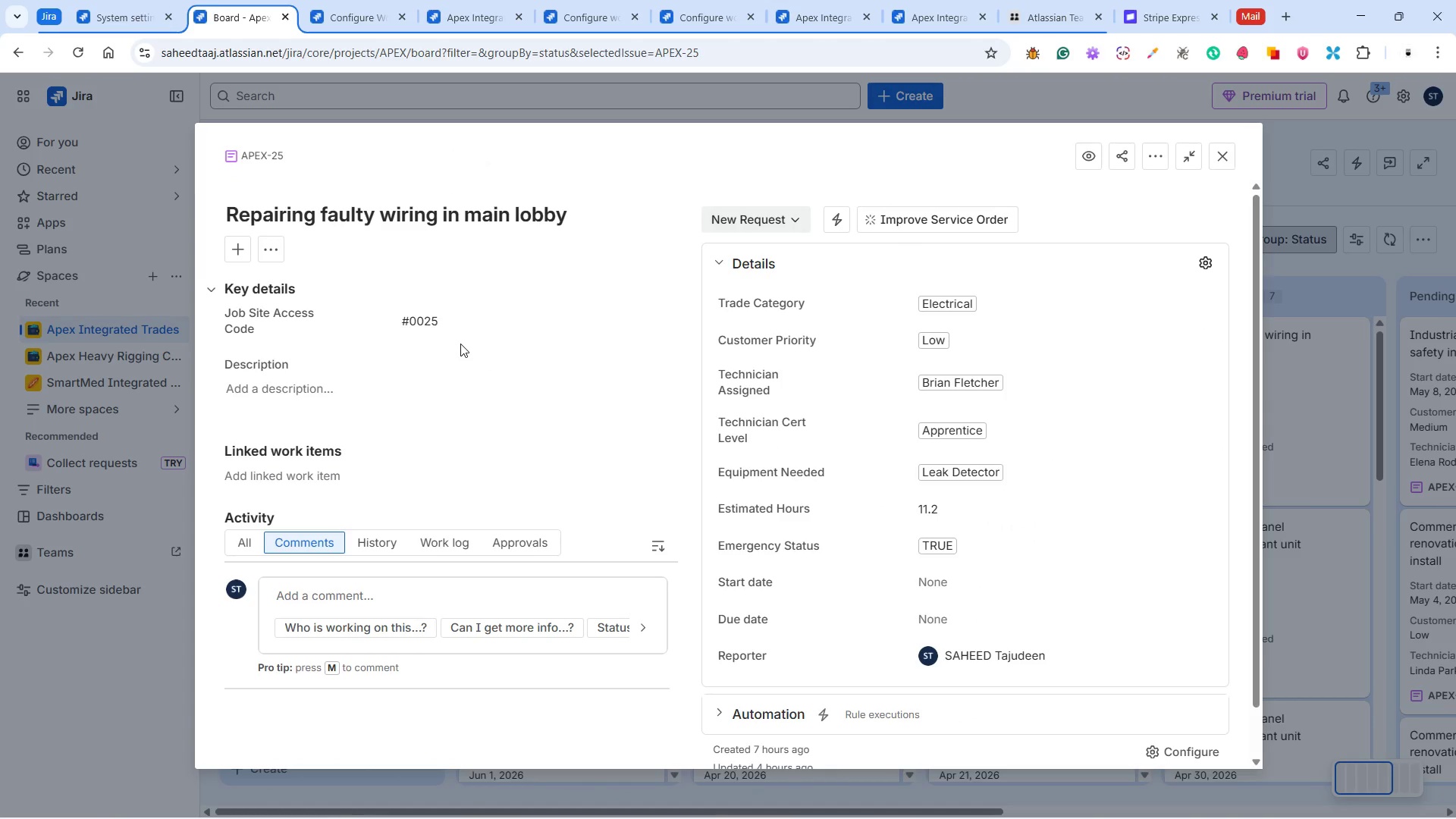 
wait(5.16)
 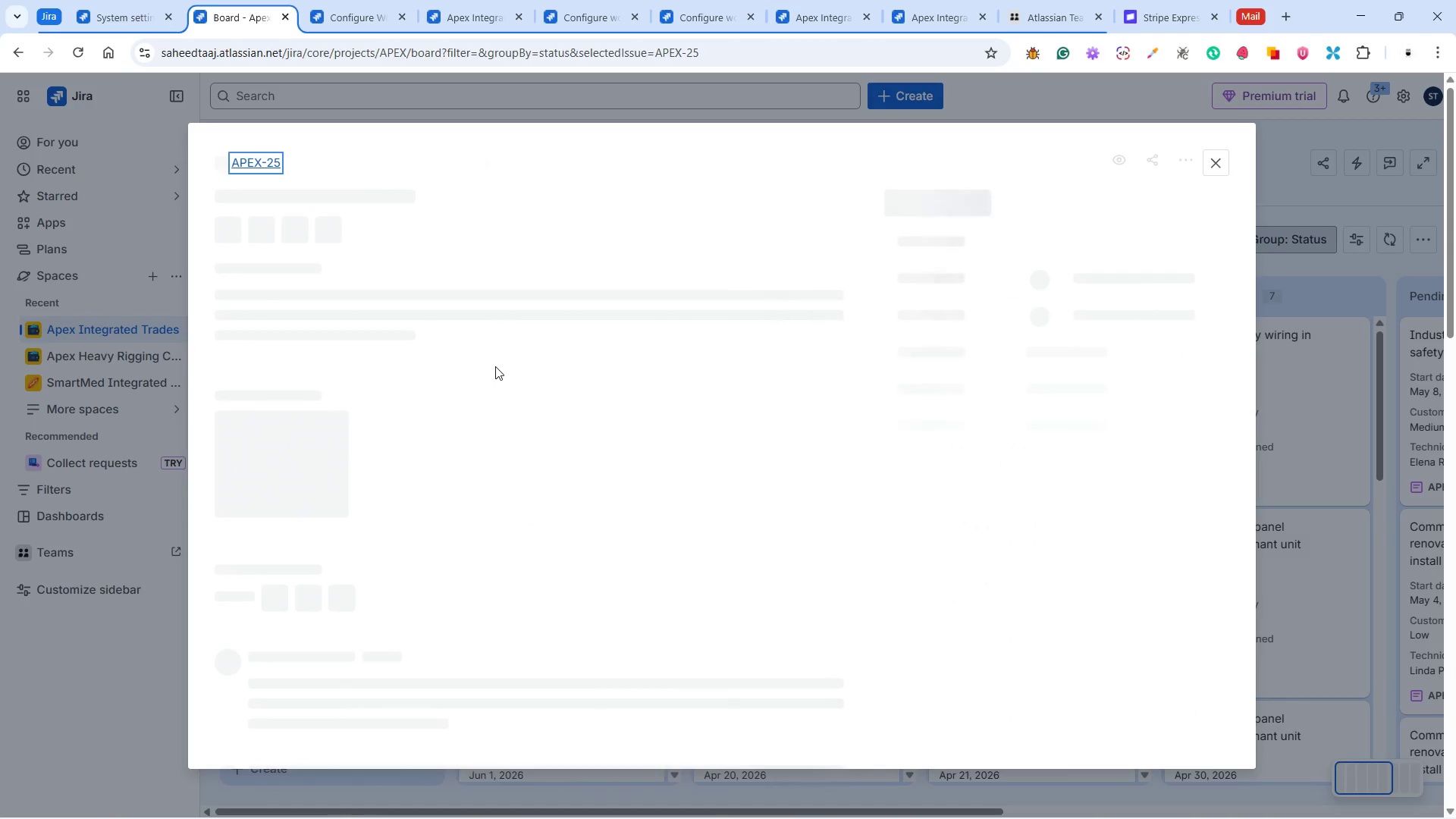 
left_click([800, 225])
 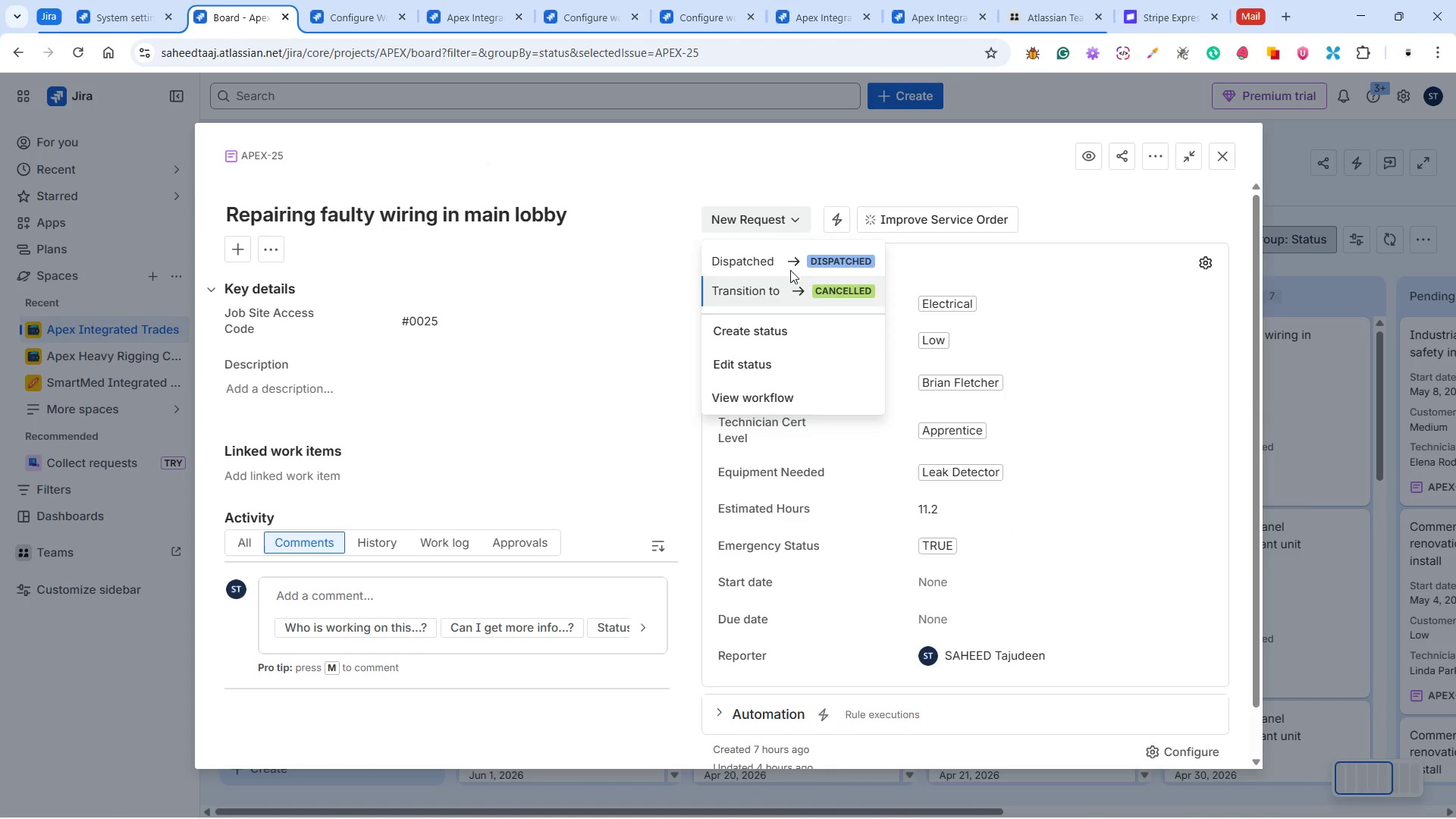 
left_click([790, 260])
 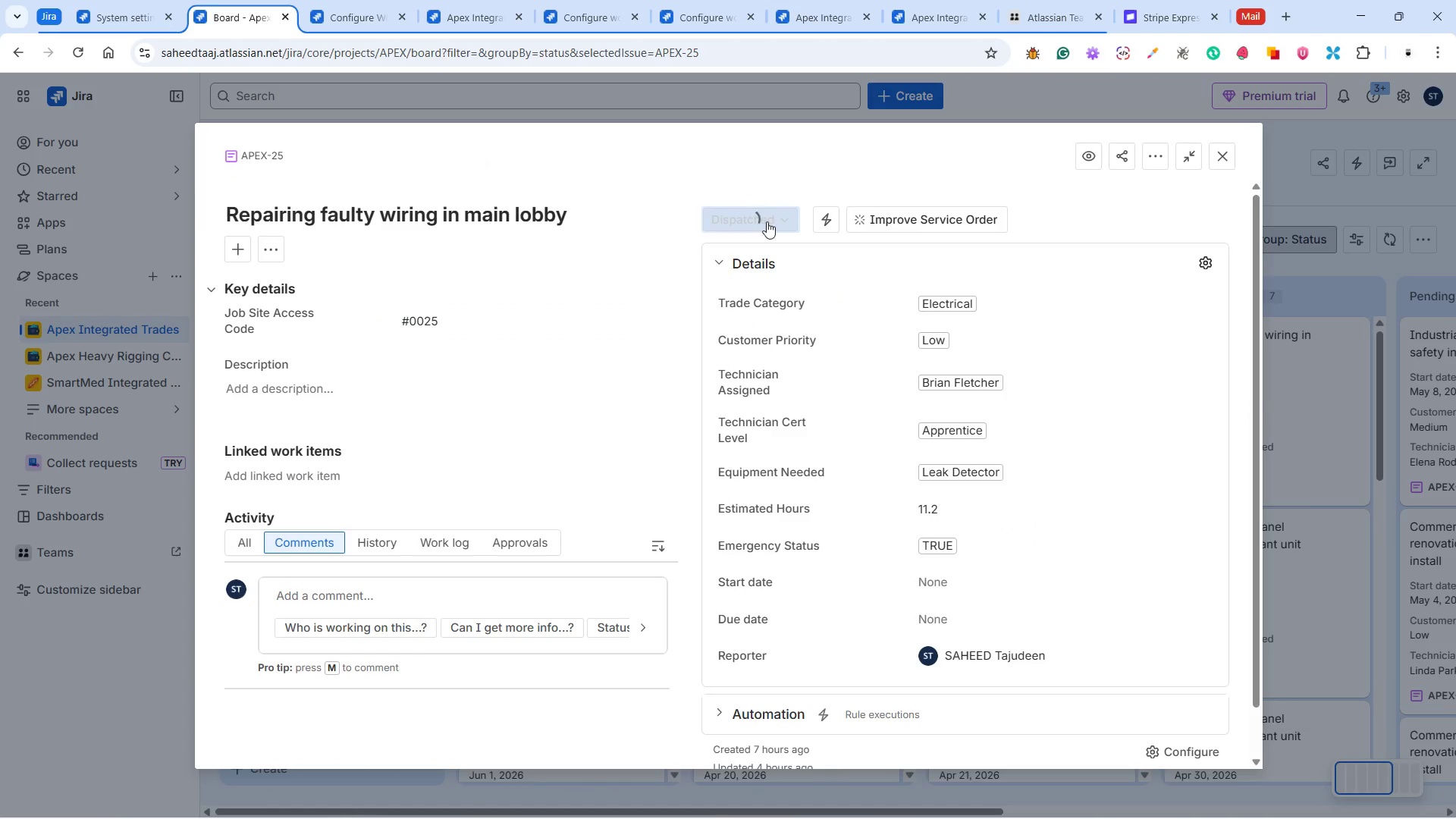 
left_click([767, 221])
 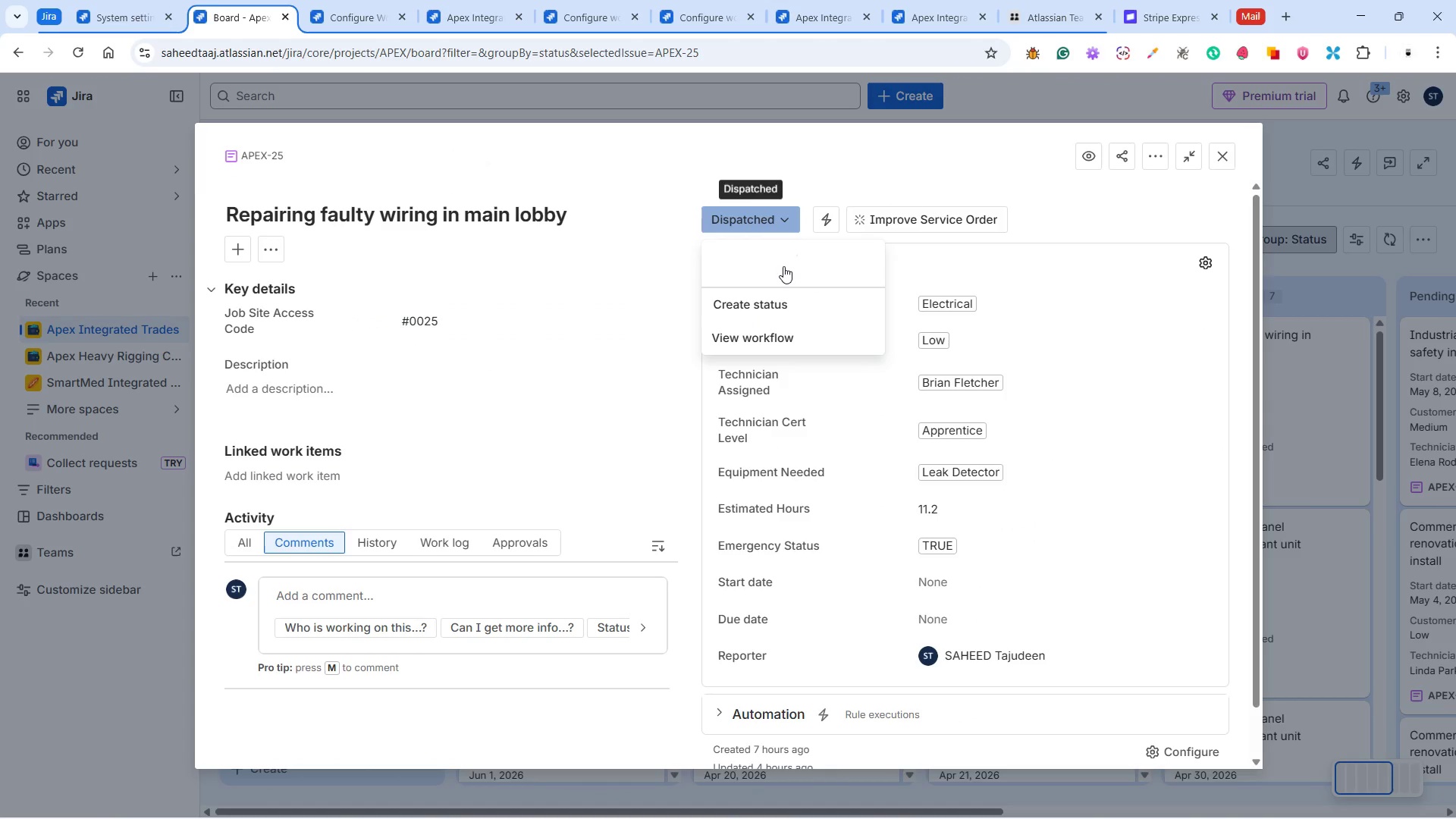 
mouse_move([789, 281])
 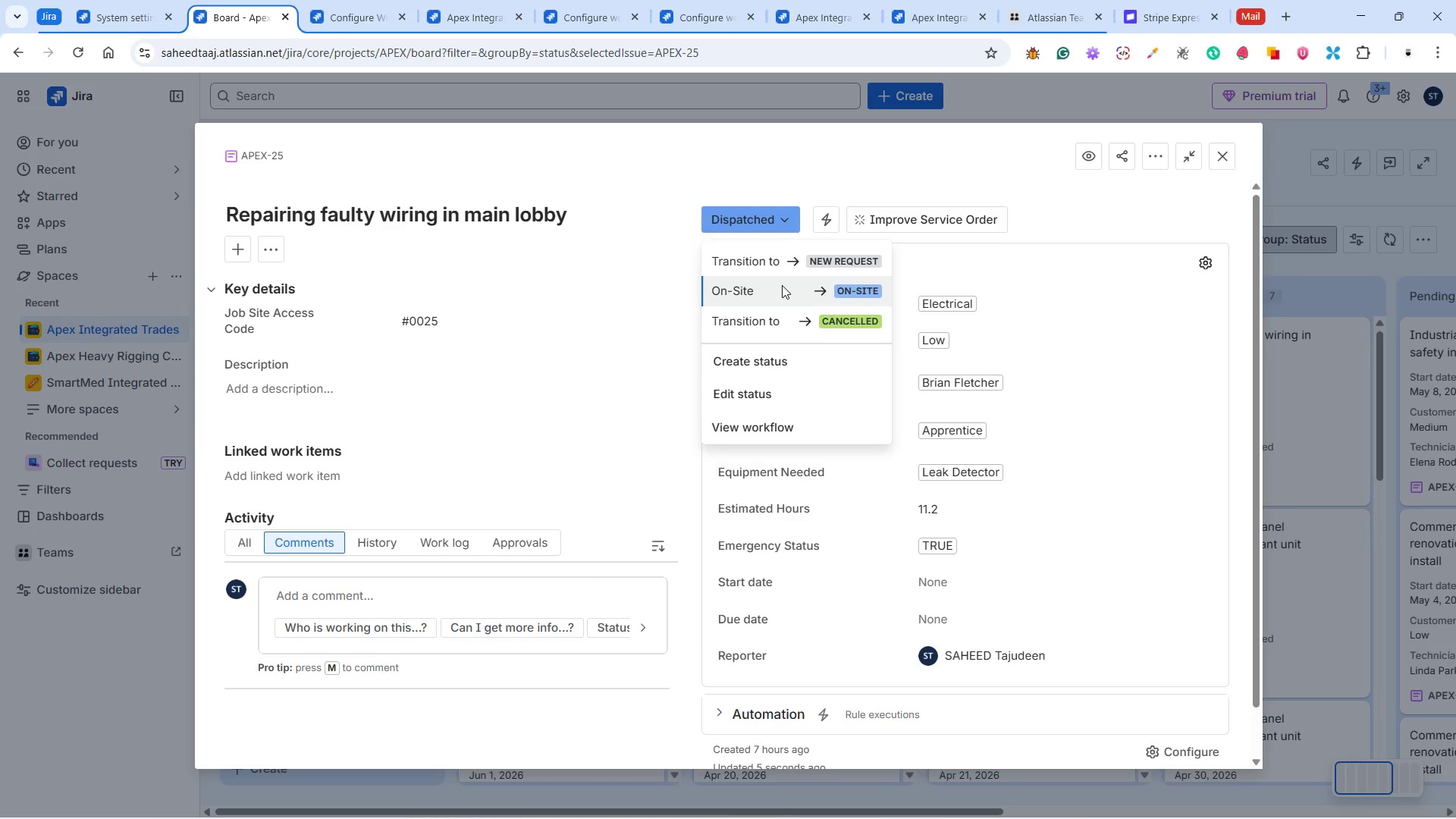 
left_click([782, 285])
 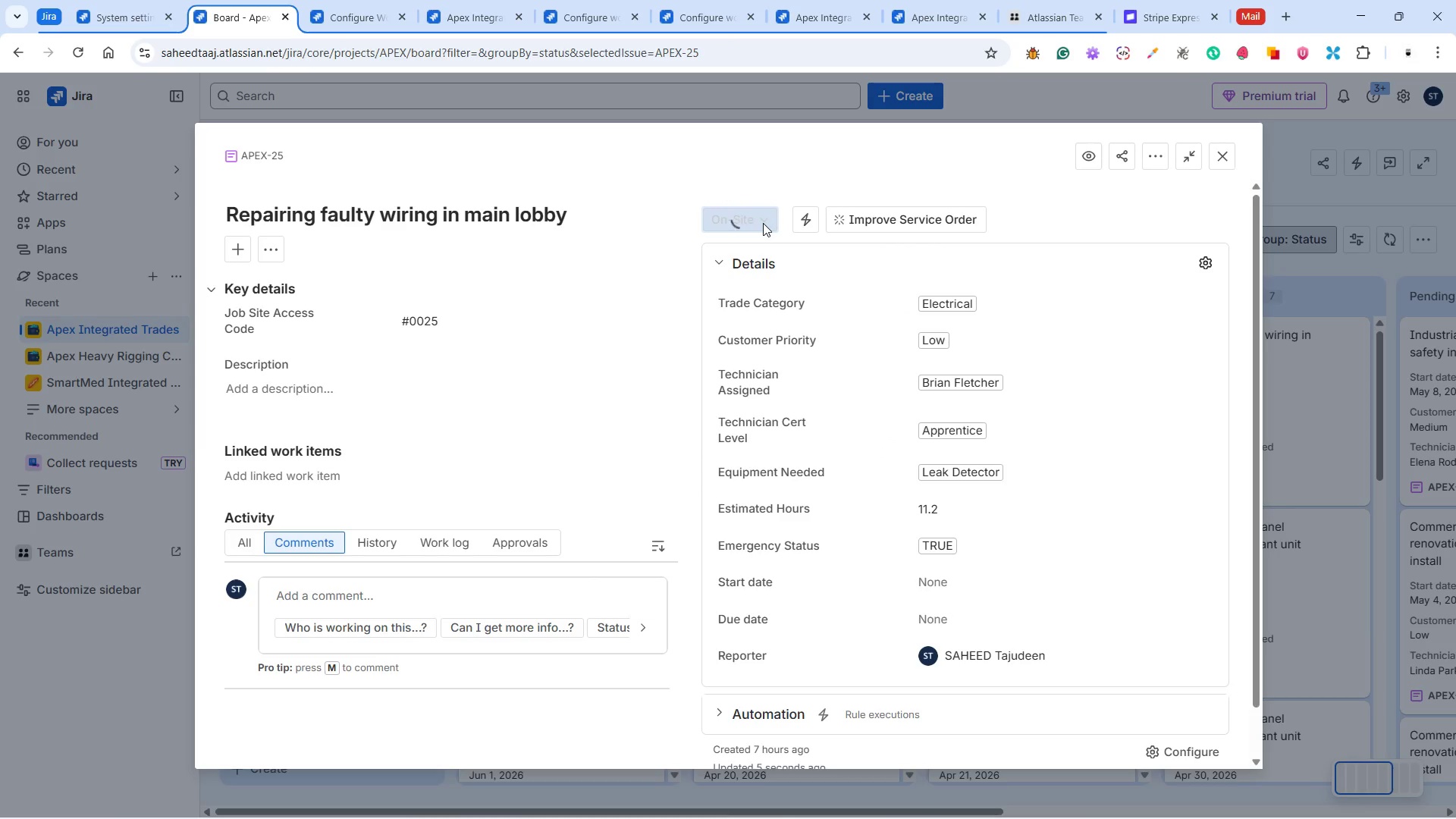 
left_click([763, 222])
 